 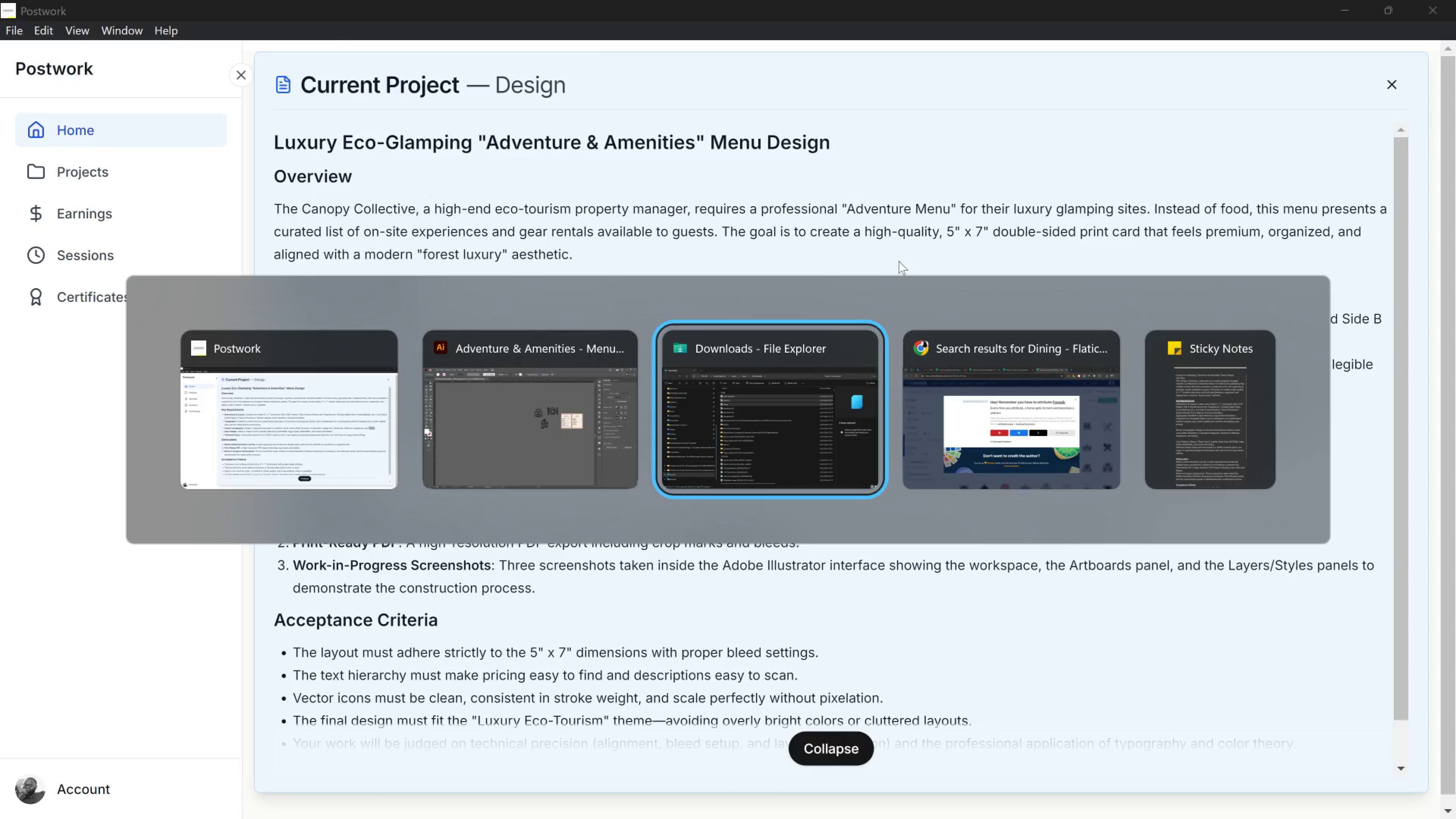 
key(Alt+Tab)
 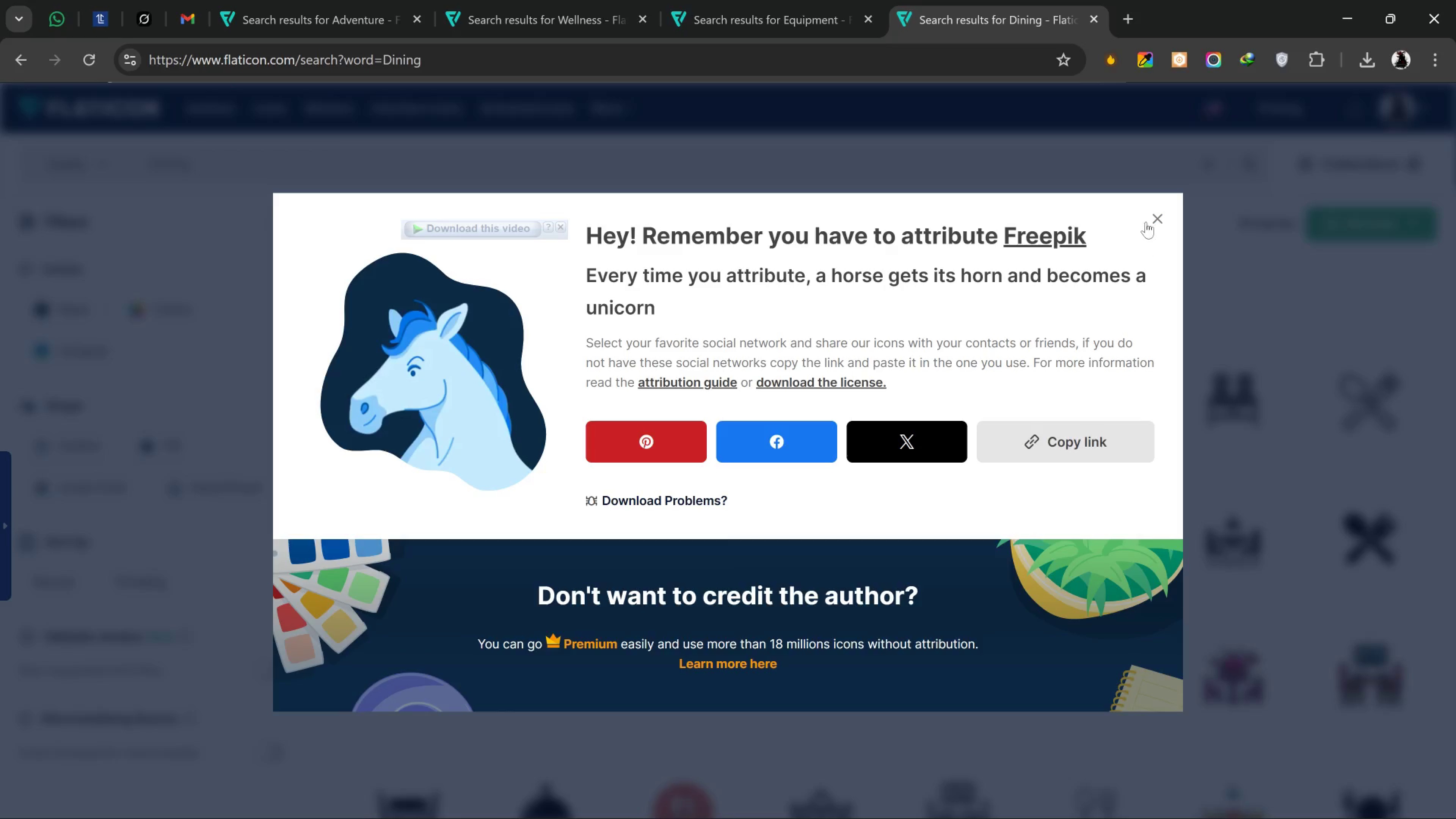 
left_click([1159, 210])
 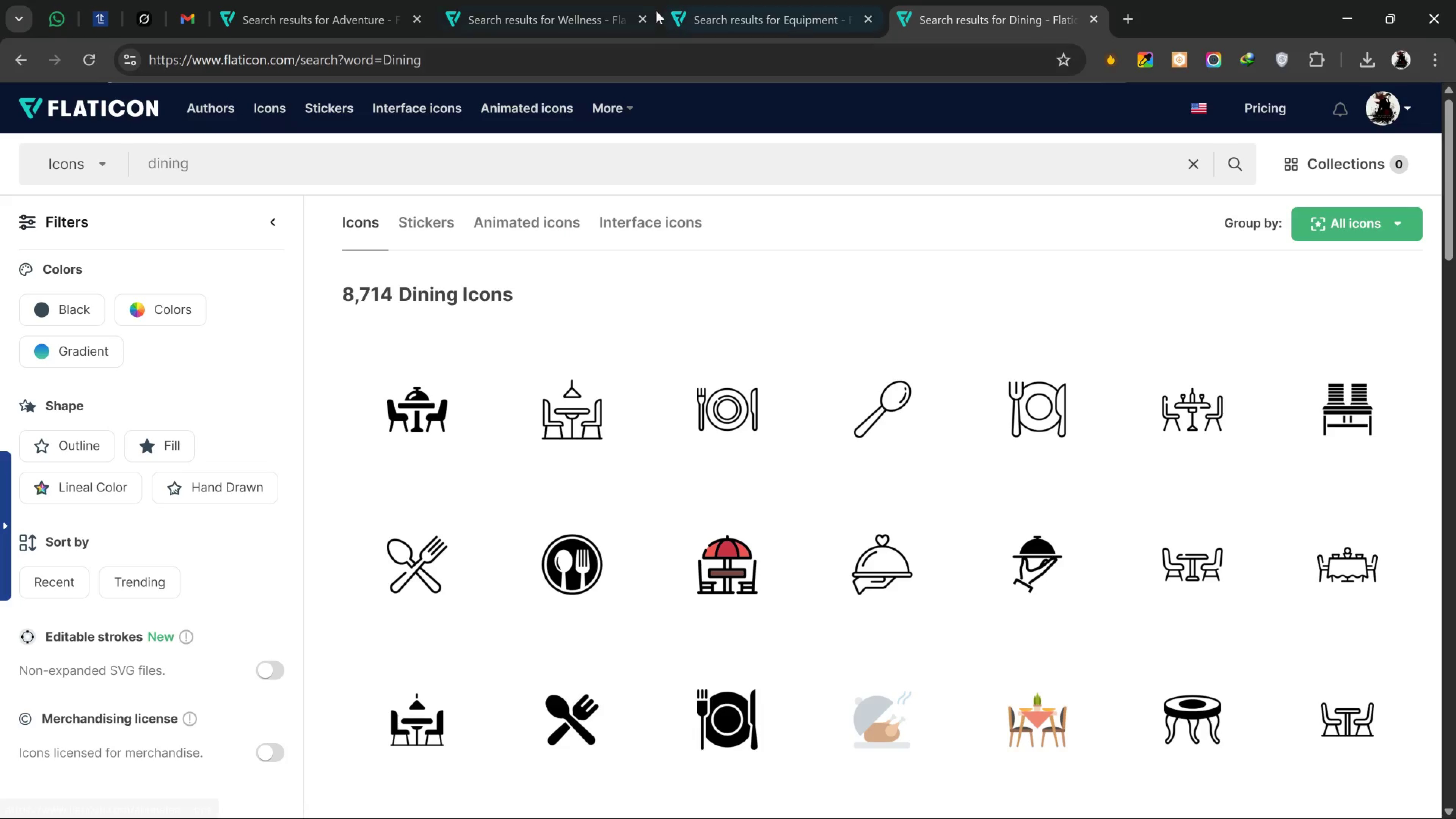 
left_click_drag(start_coordinate=[746, 7], to_coordinate=[742, 11])
 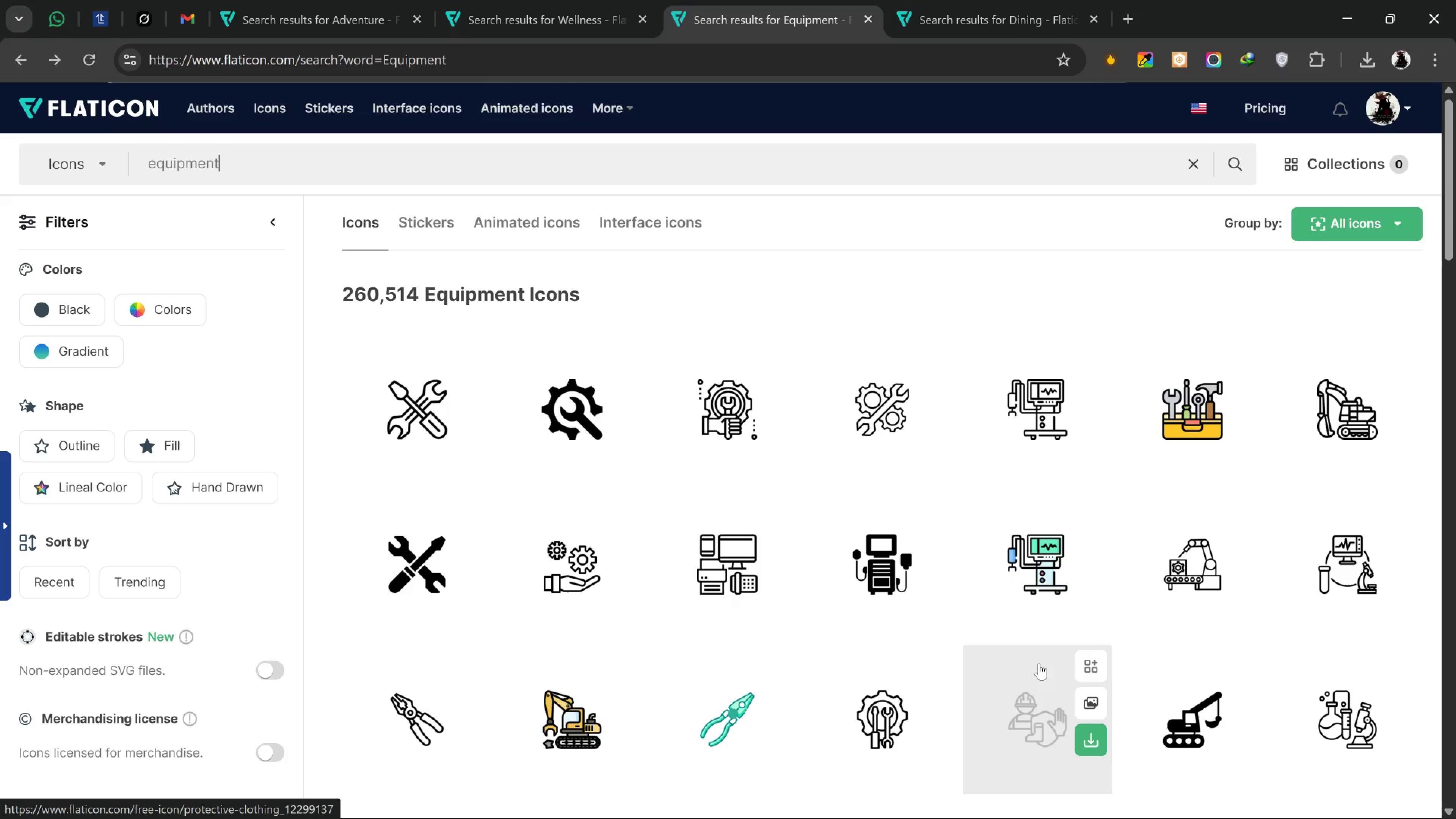 
scroll: coordinate [762, 717], scroll_direction: down, amount: 6.0
 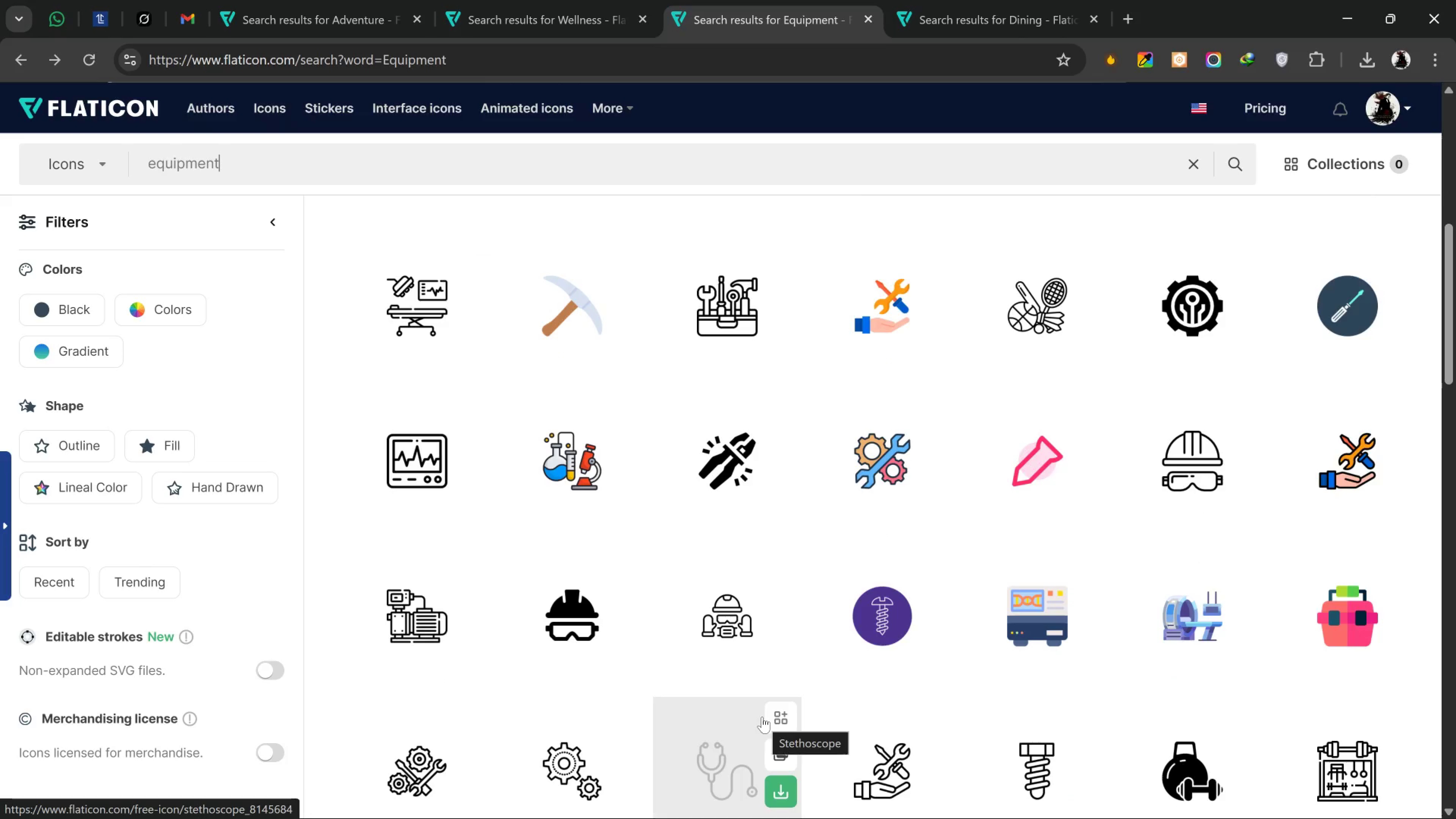 
wait(5.89)
 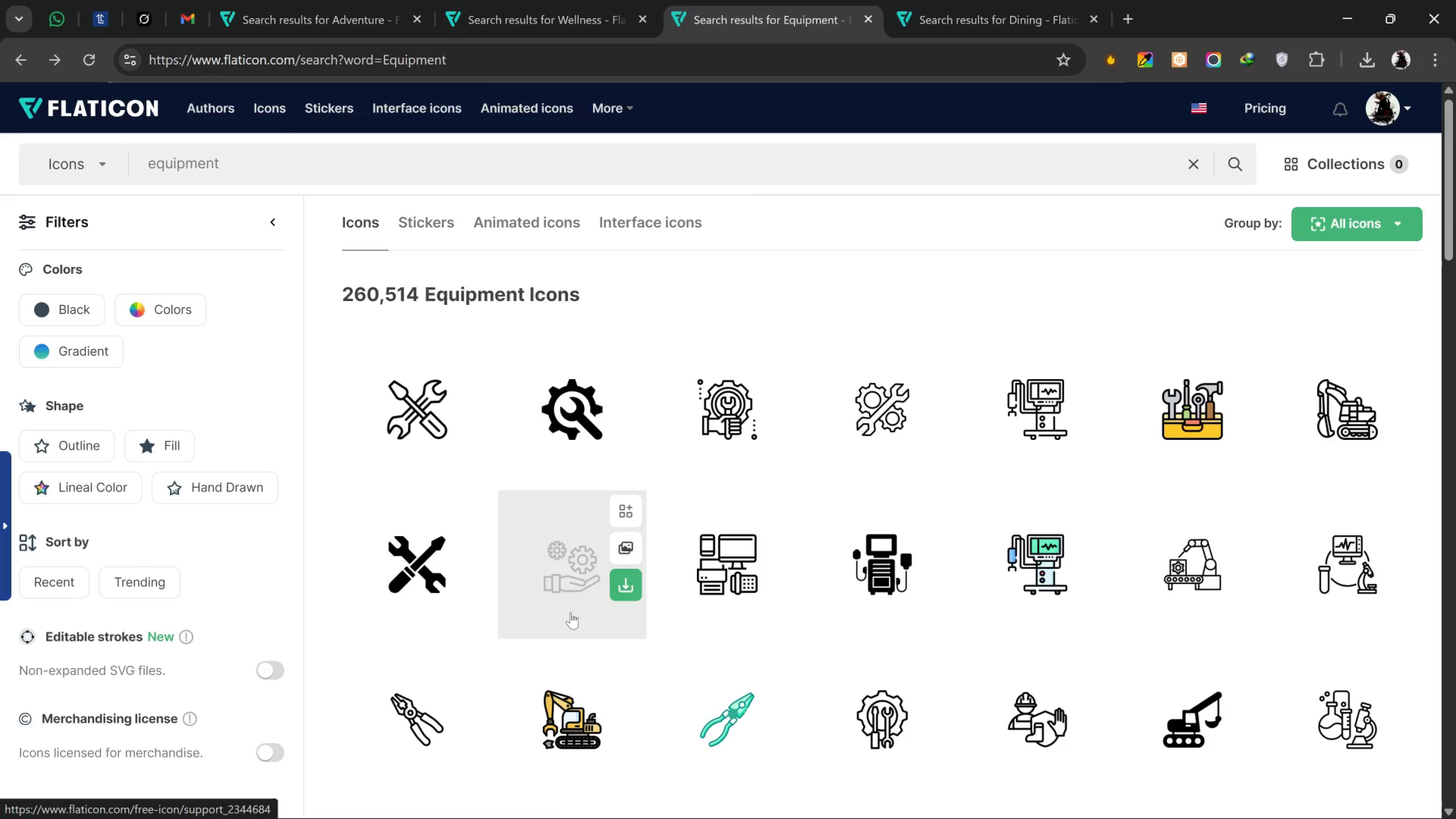 
left_click([470, 434])
 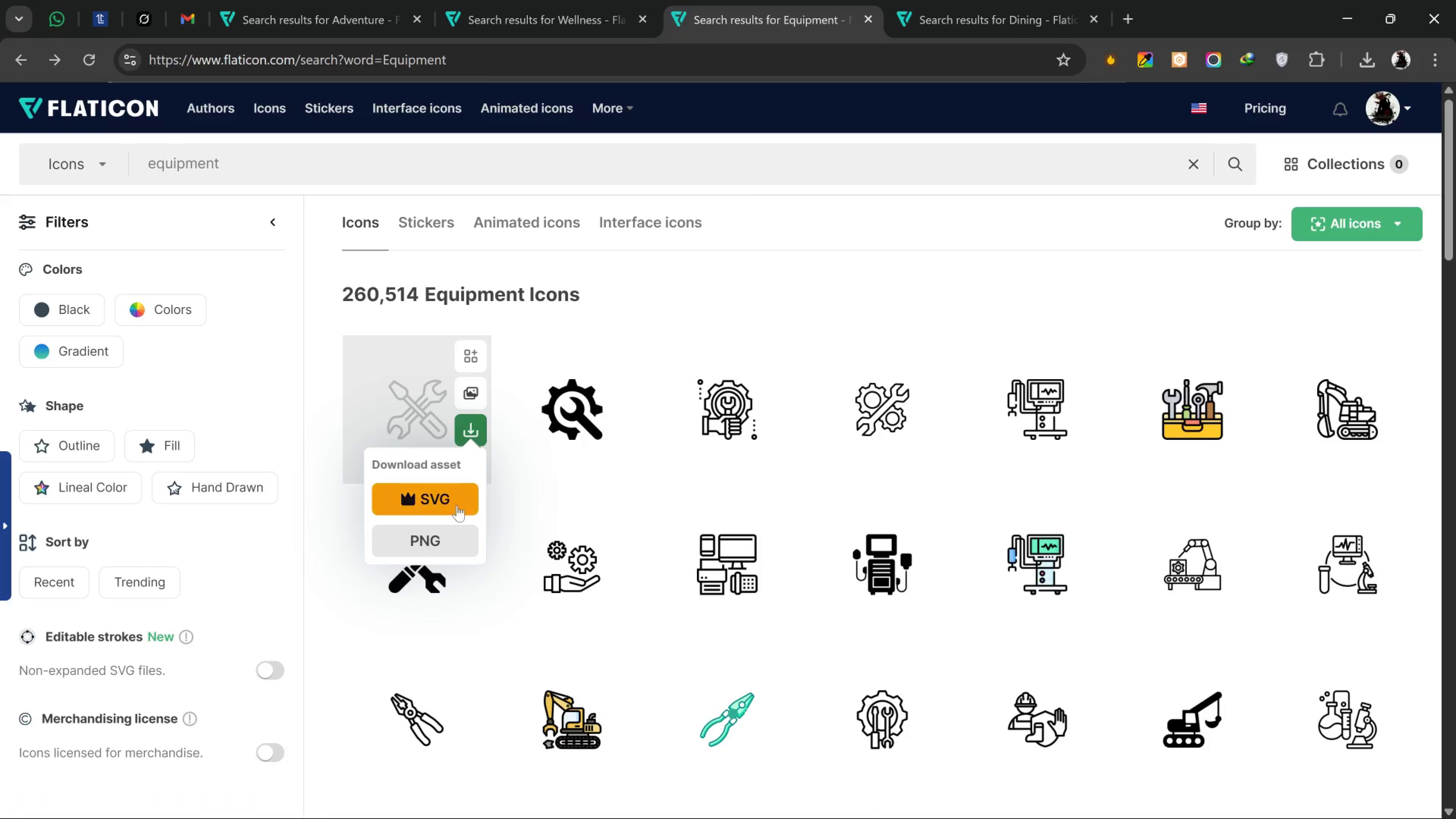 
scroll: coordinate [710, 696], scroll_direction: up, amount: 6.0
 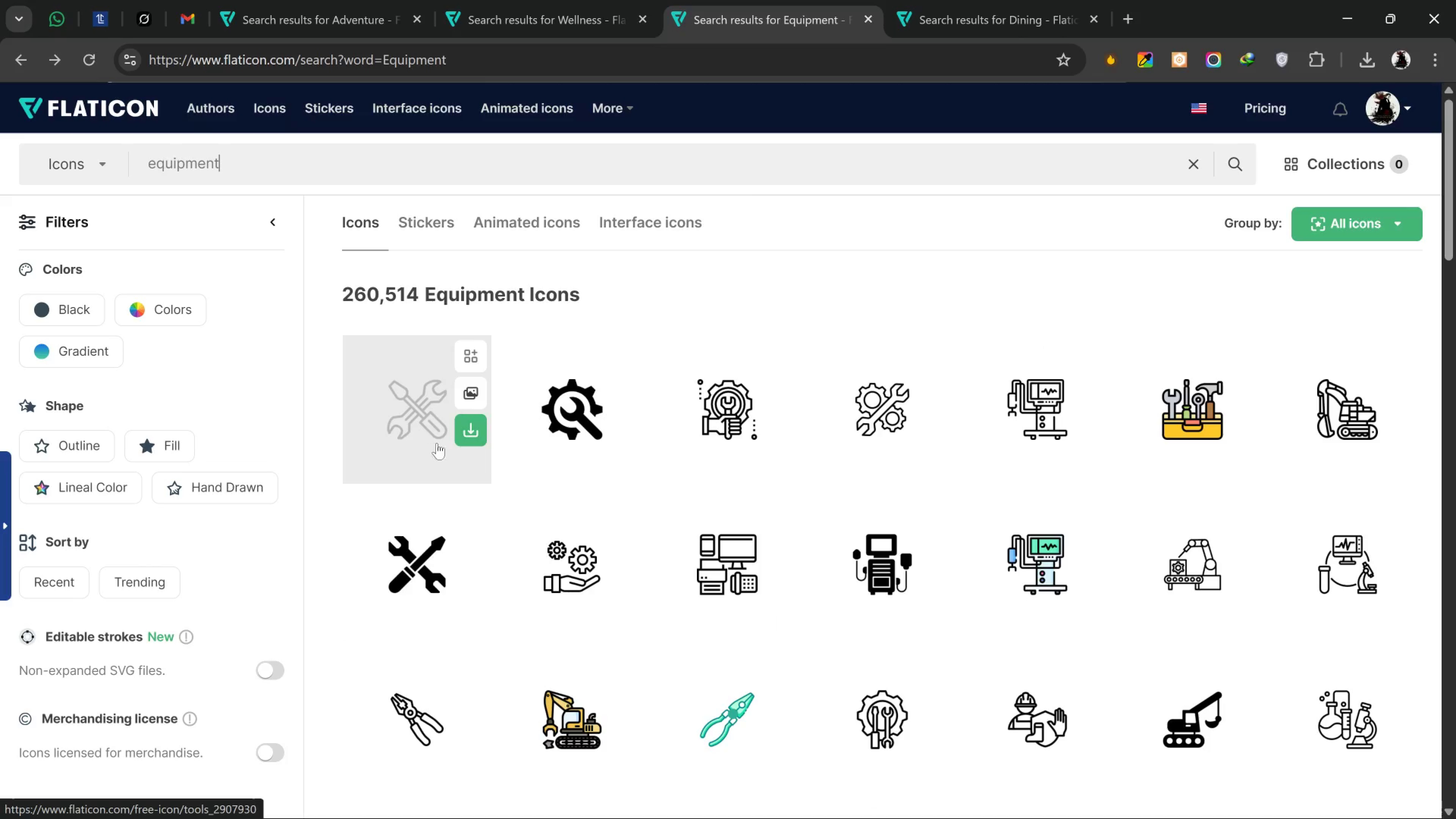 
left_click([456, 537])
 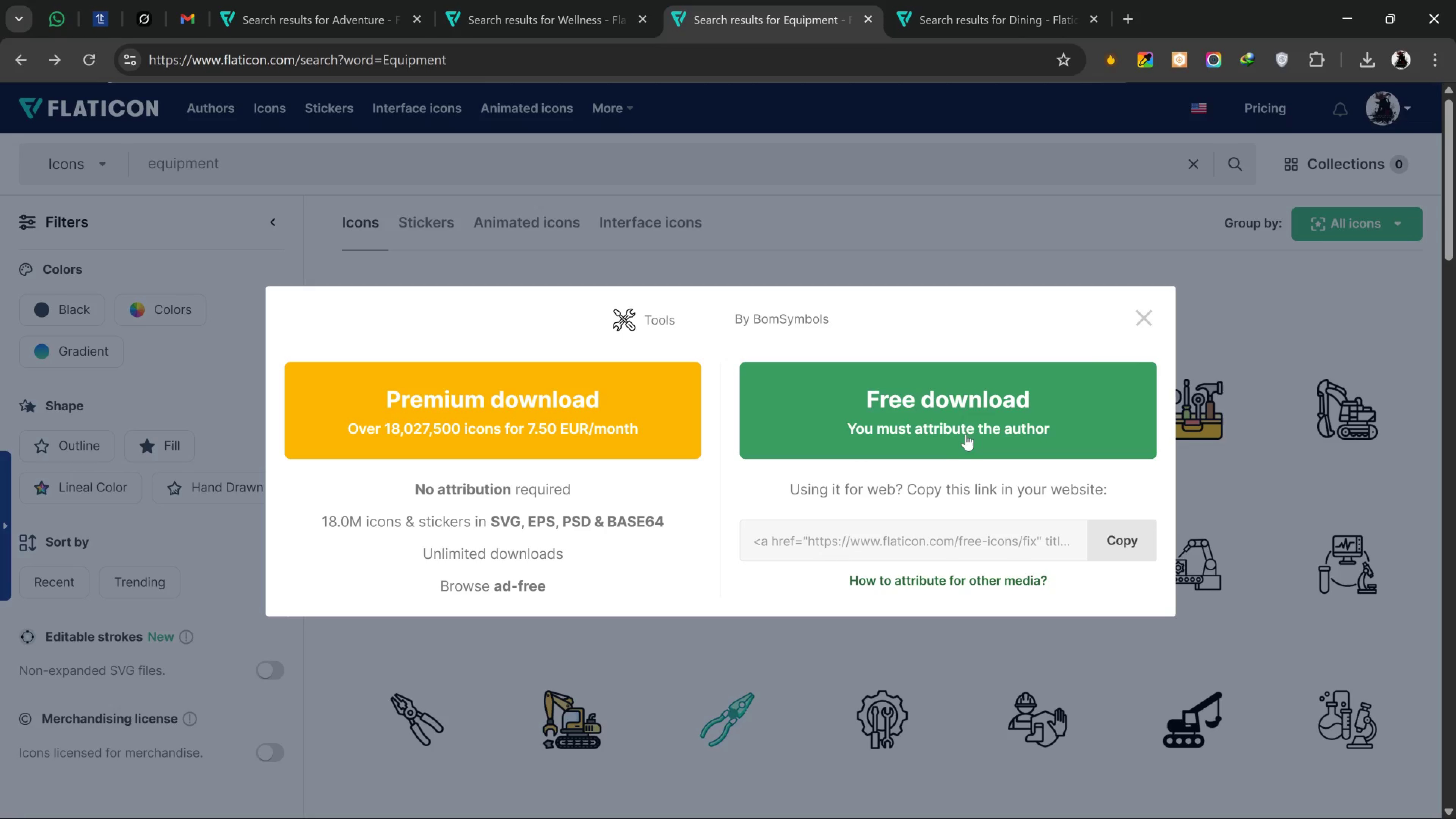 
left_click([968, 434])
 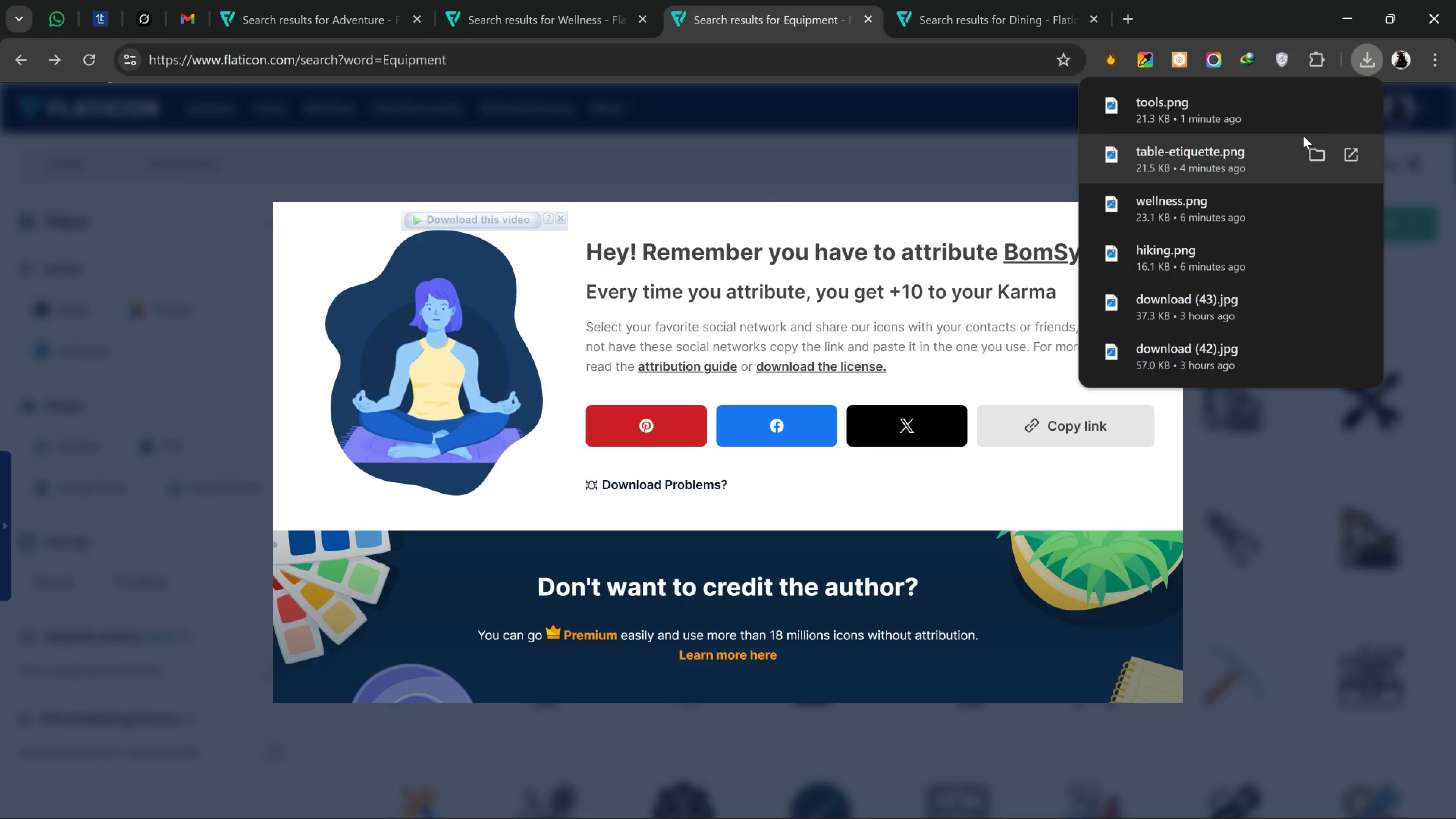 
wait(91.19)
 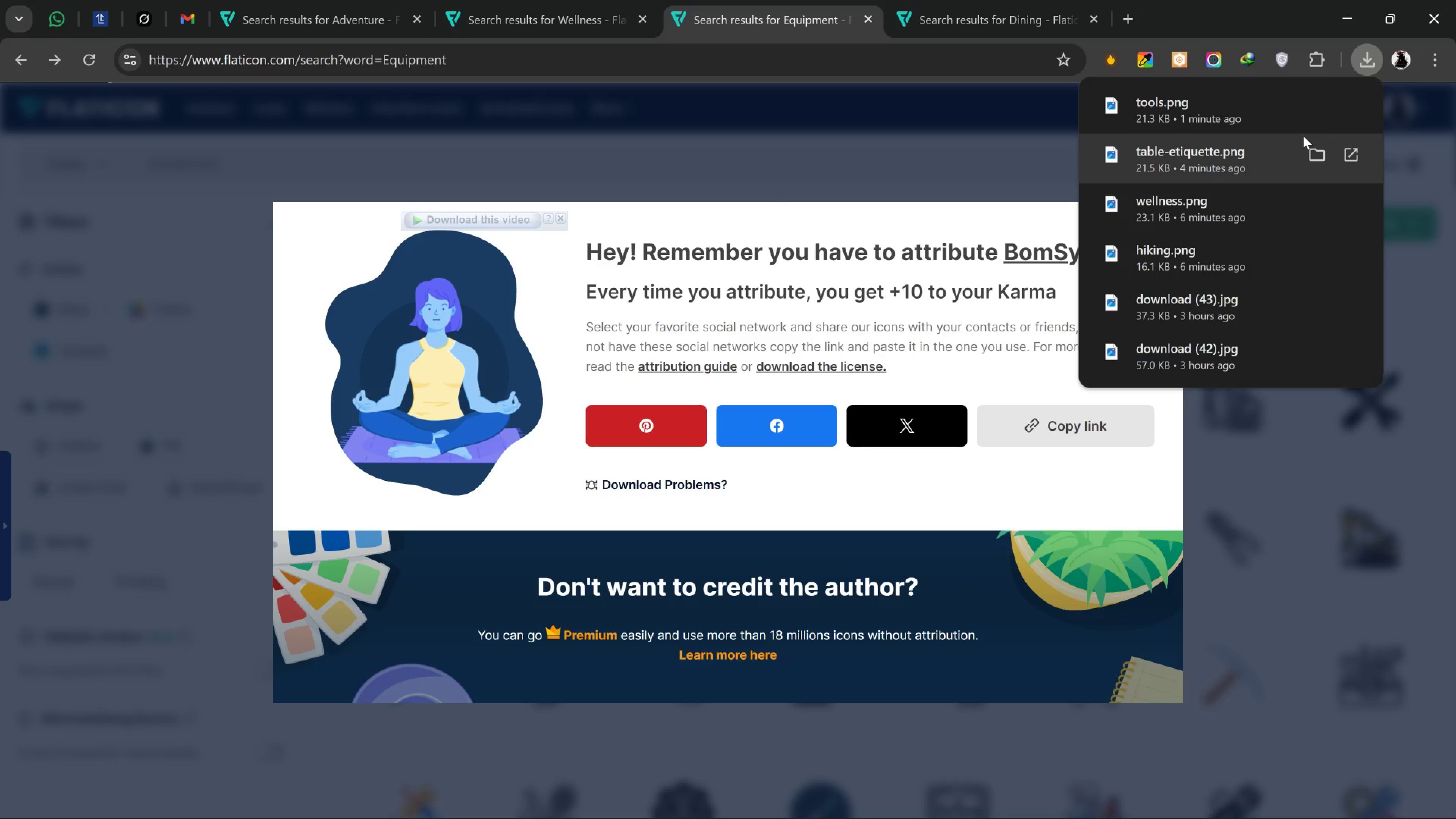 
left_click_drag(start_coordinate=[1191, 96], to_coordinate=[584, 336])
 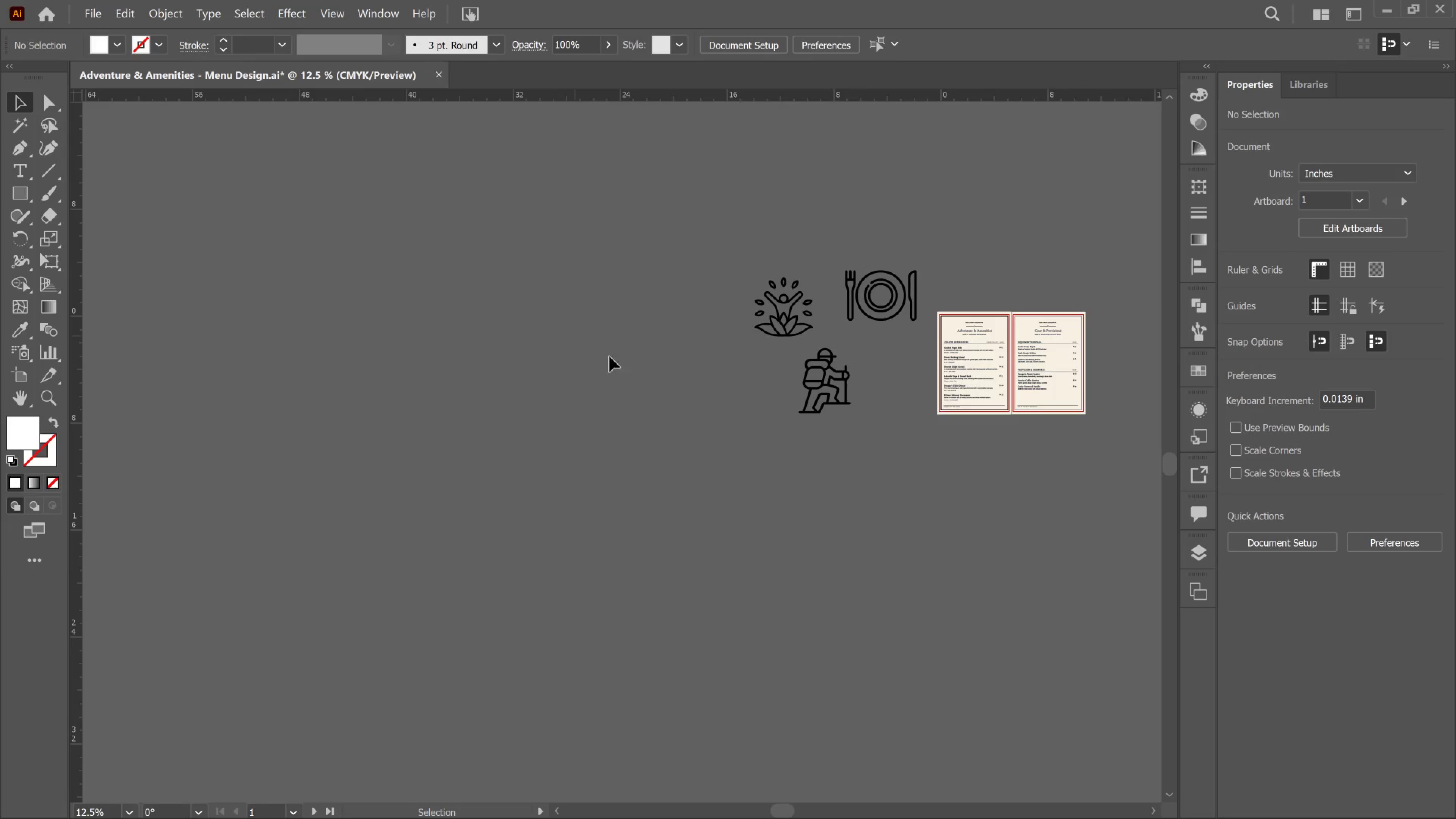 
key(Alt+Tab)
 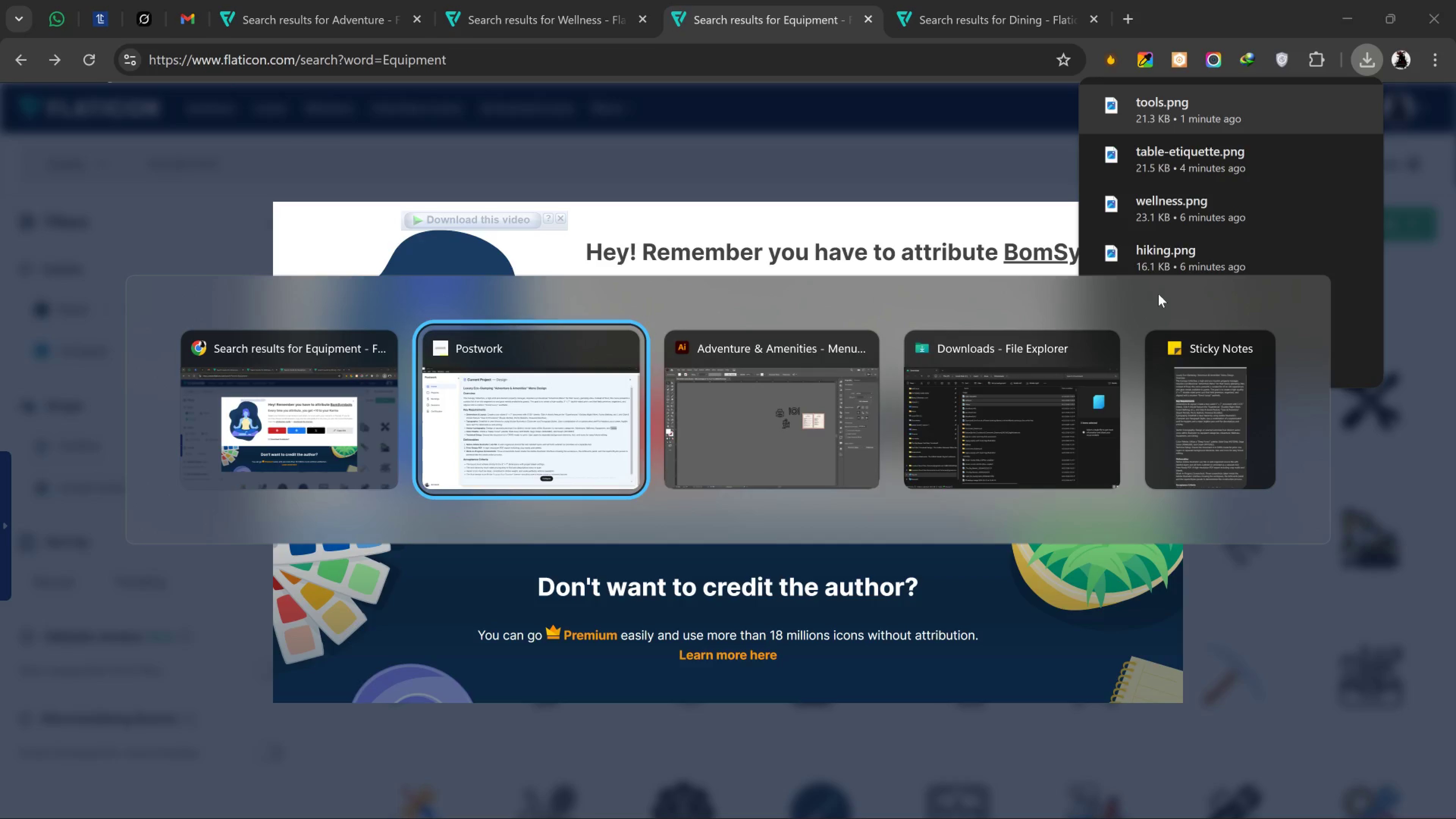 
key(Alt+Tab)
 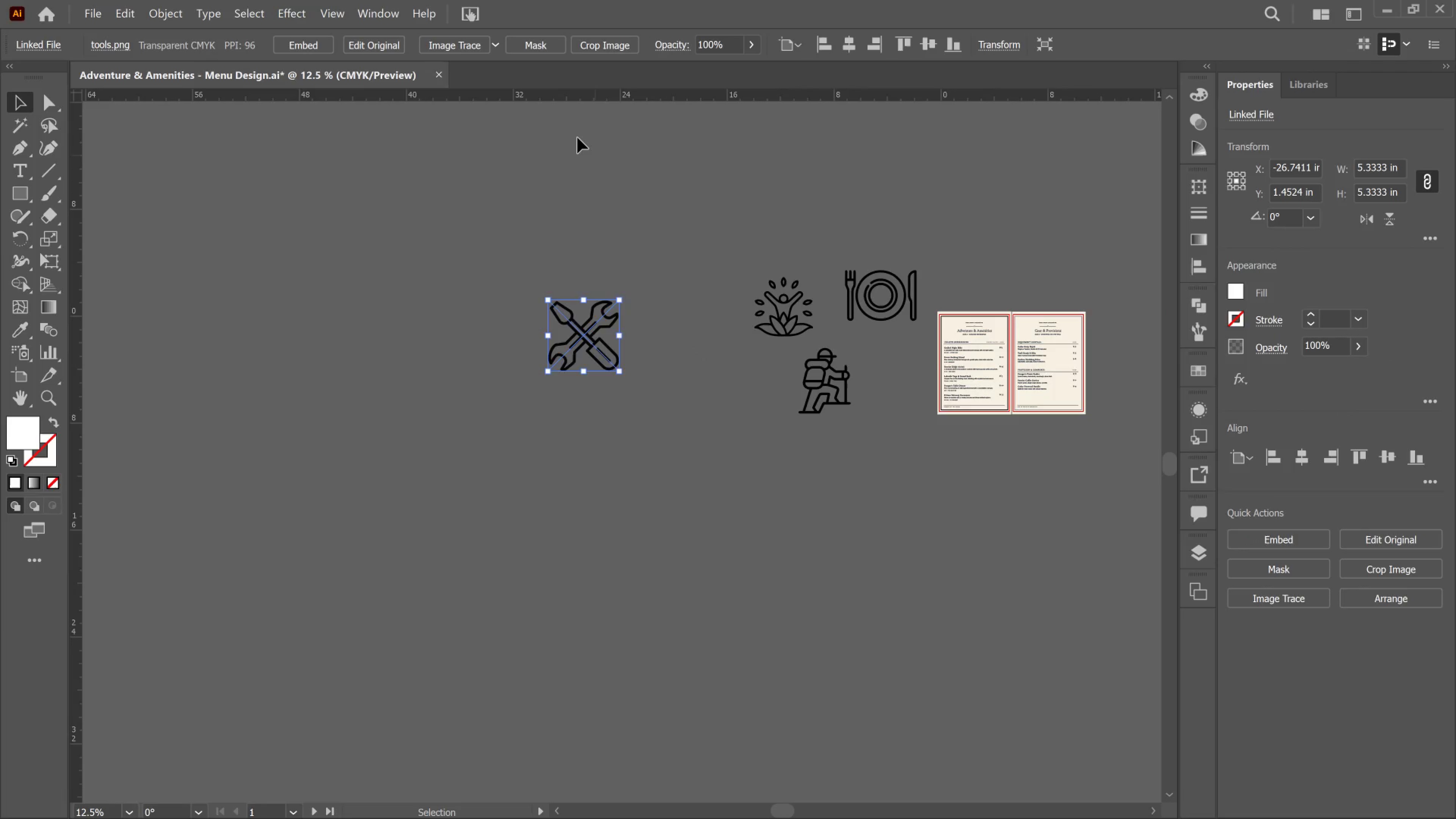 
left_click([463, 43])
 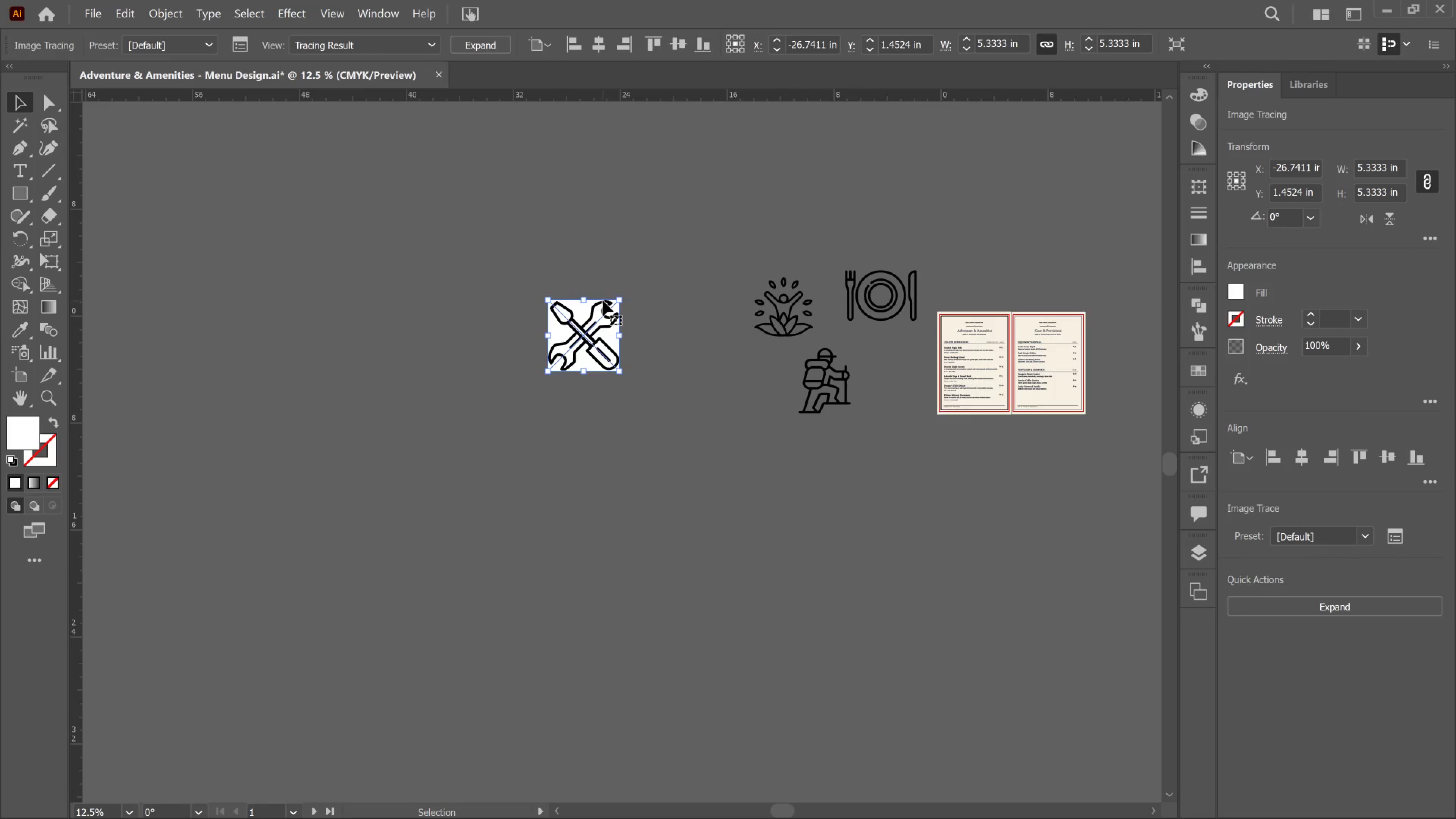 
hold_key(key=AltLeft, duration=0.38)
 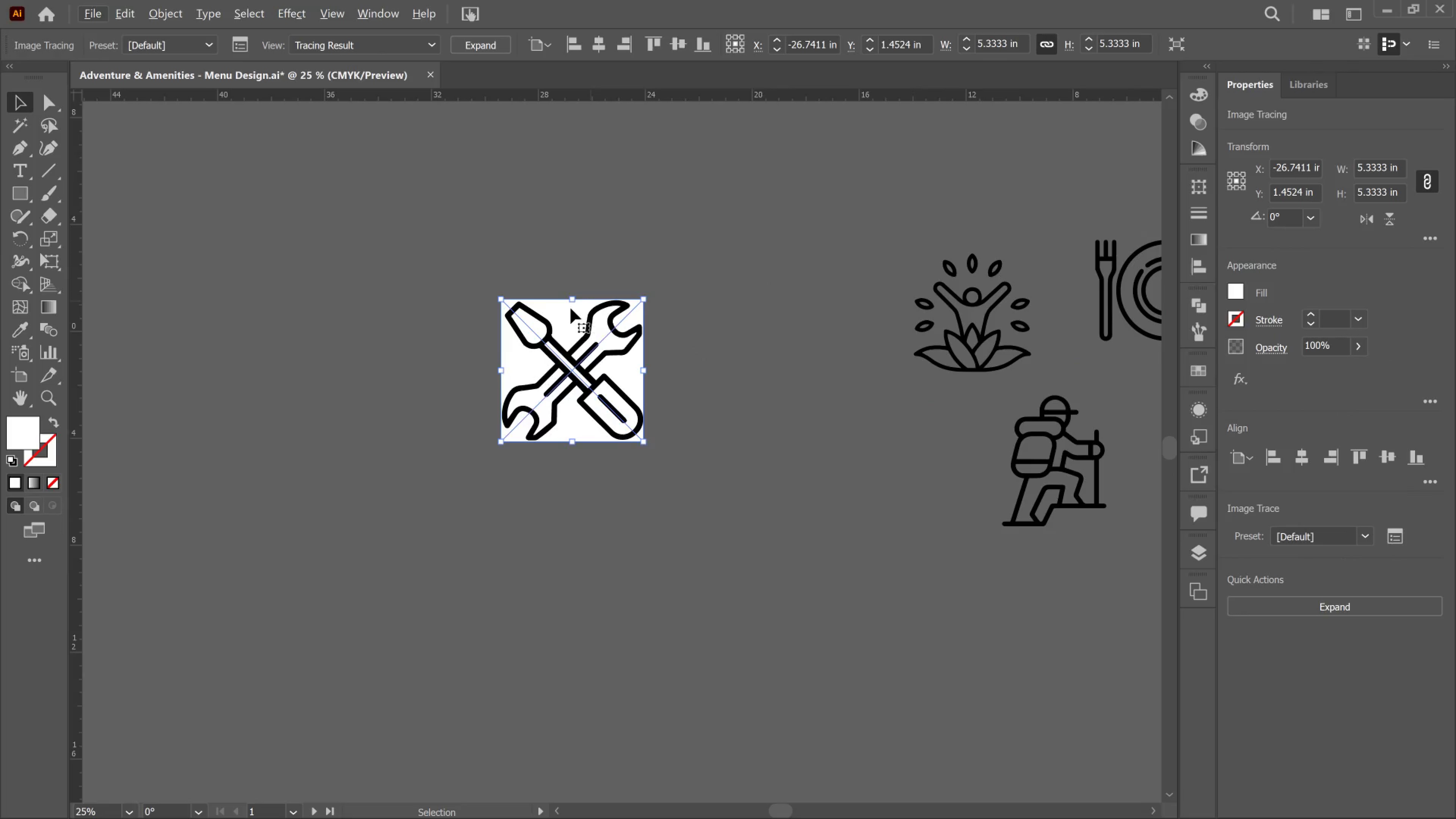 
key(Alt+AltLeft)
 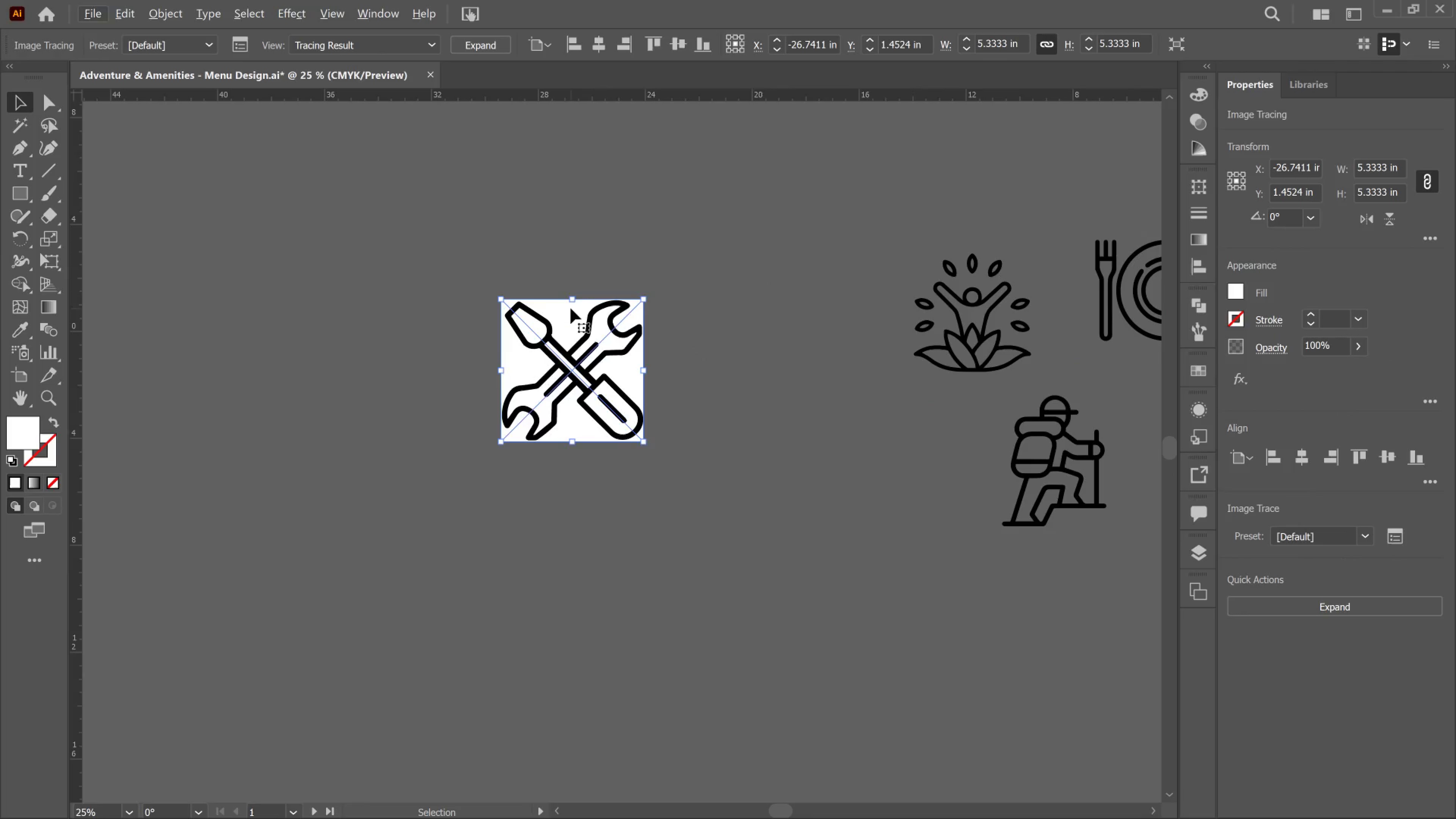 
double_click([569, 306])
 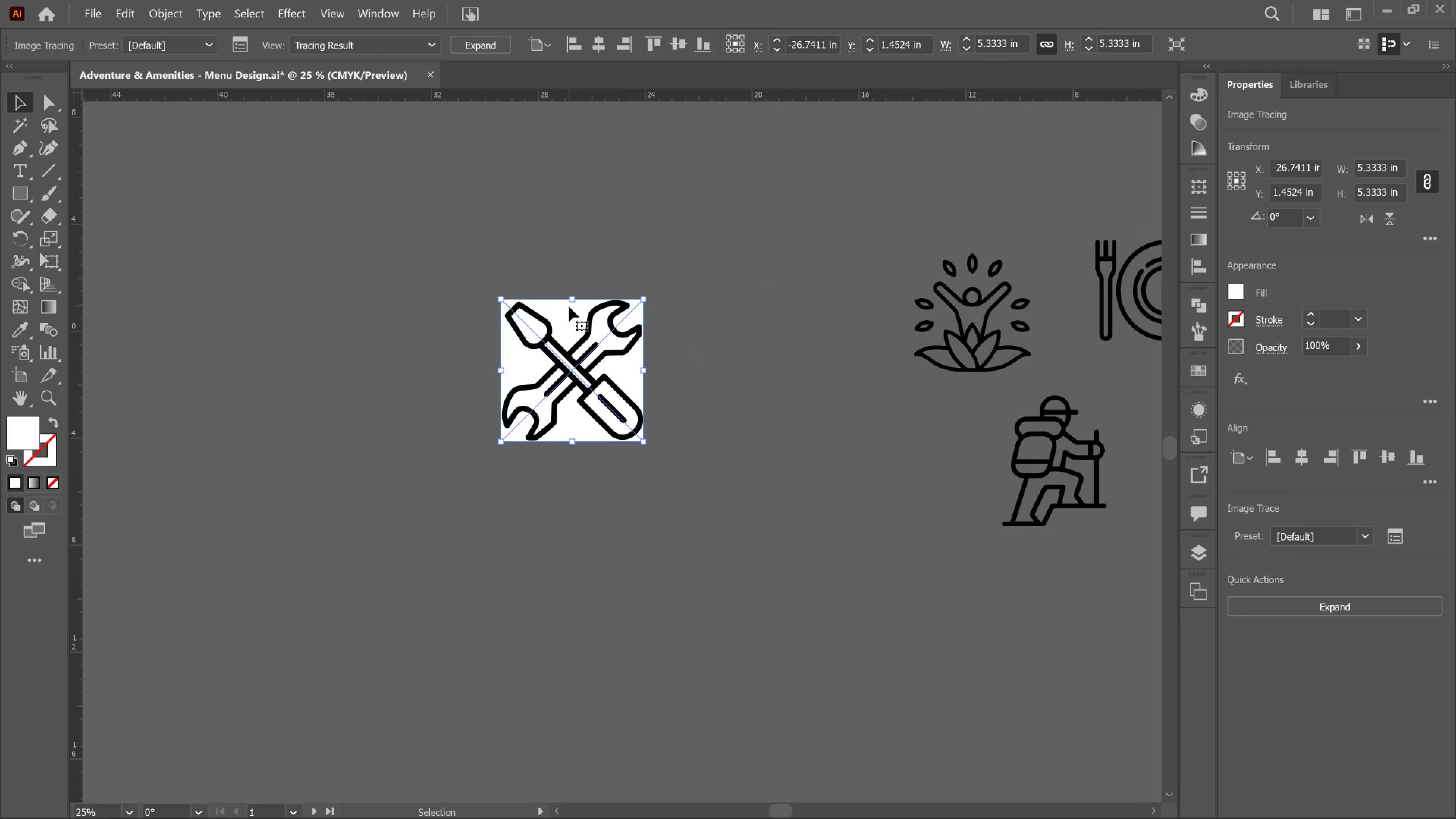 
double_click([569, 306])
 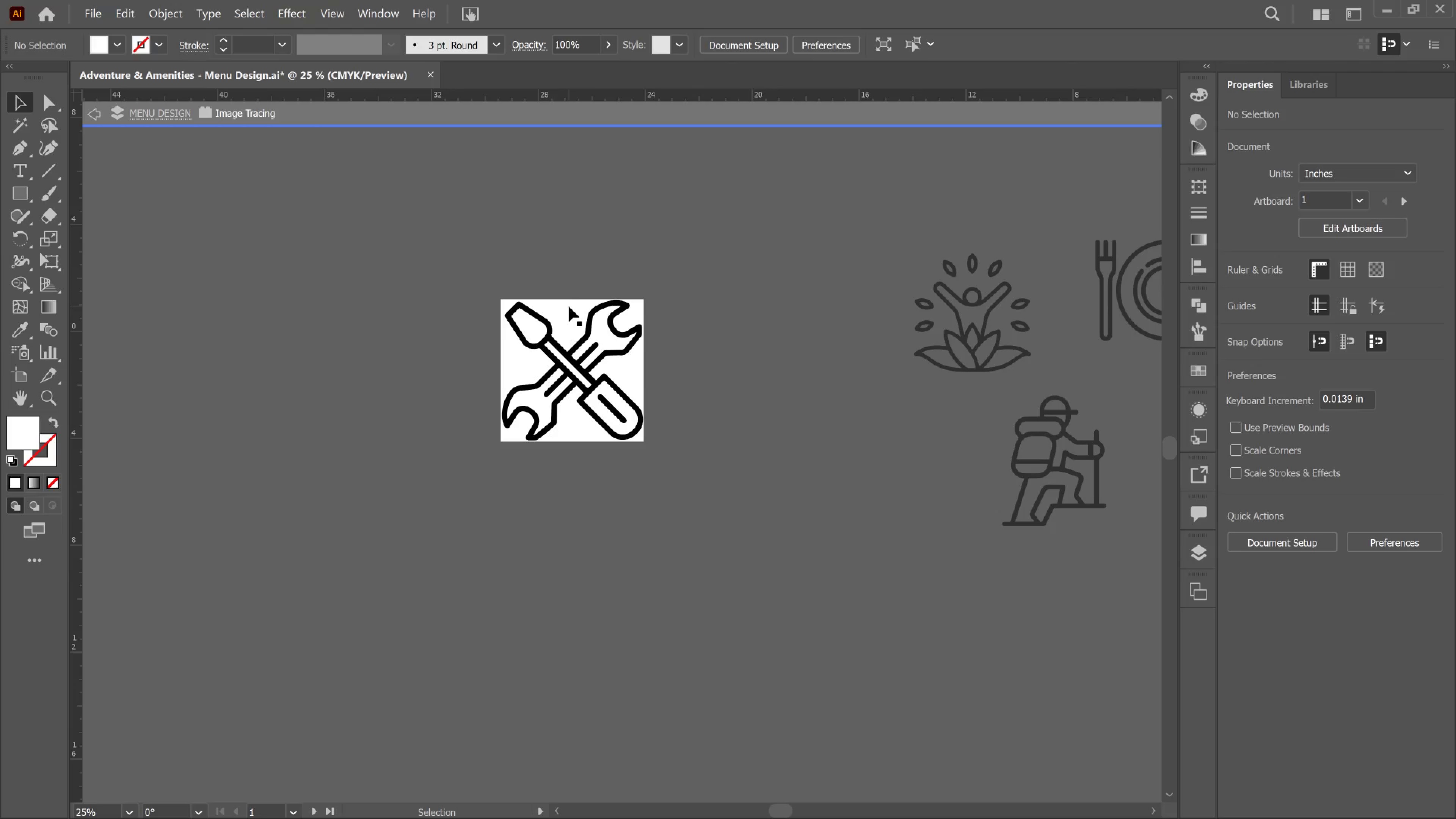 
scroll: coordinate [593, 301], scroll_direction: up, amount: 2.0
 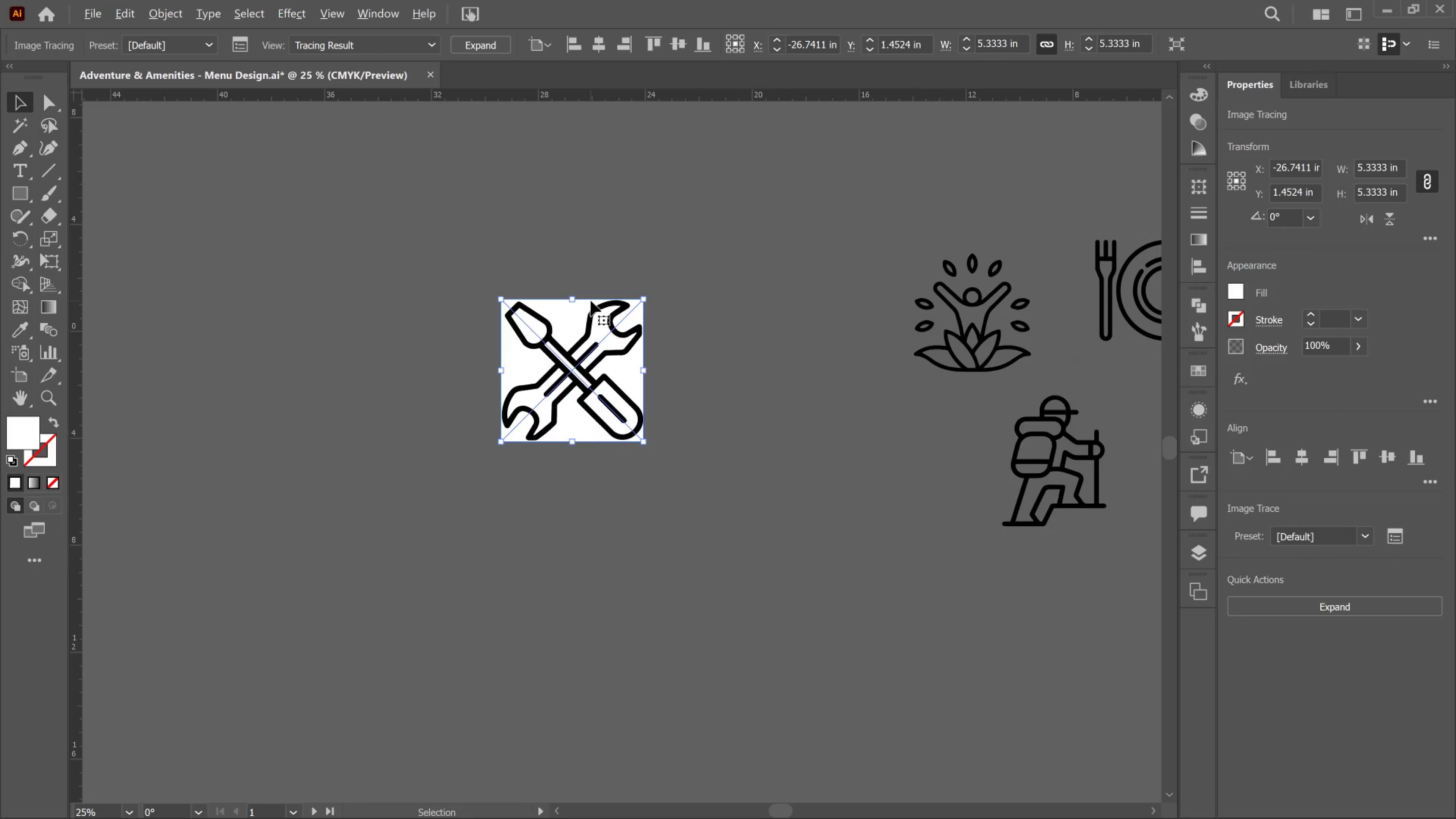 
left_click_drag(start_coordinate=[569, 306], to_coordinate=[585, 314])
 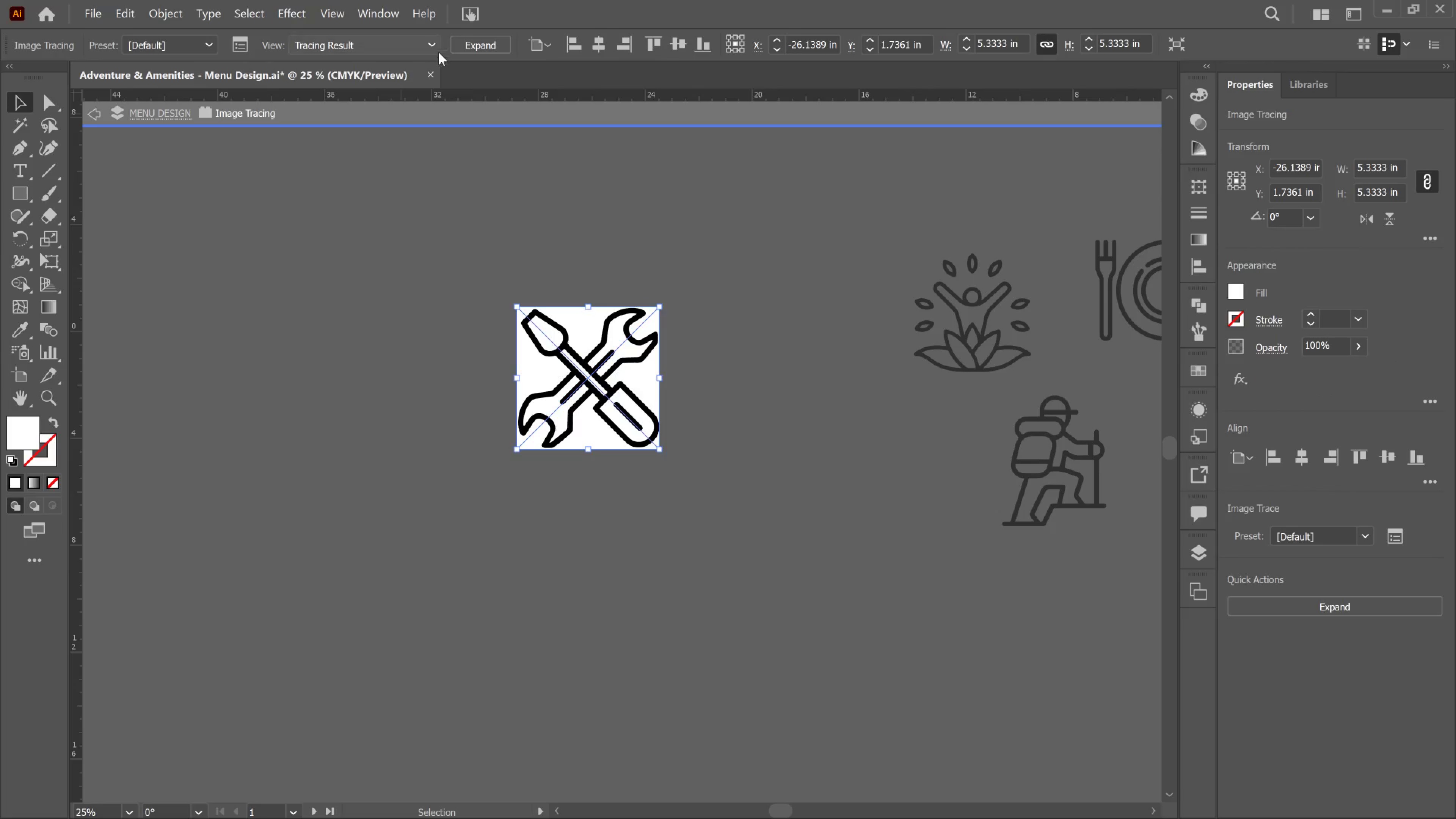 
left_click([479, 49])
 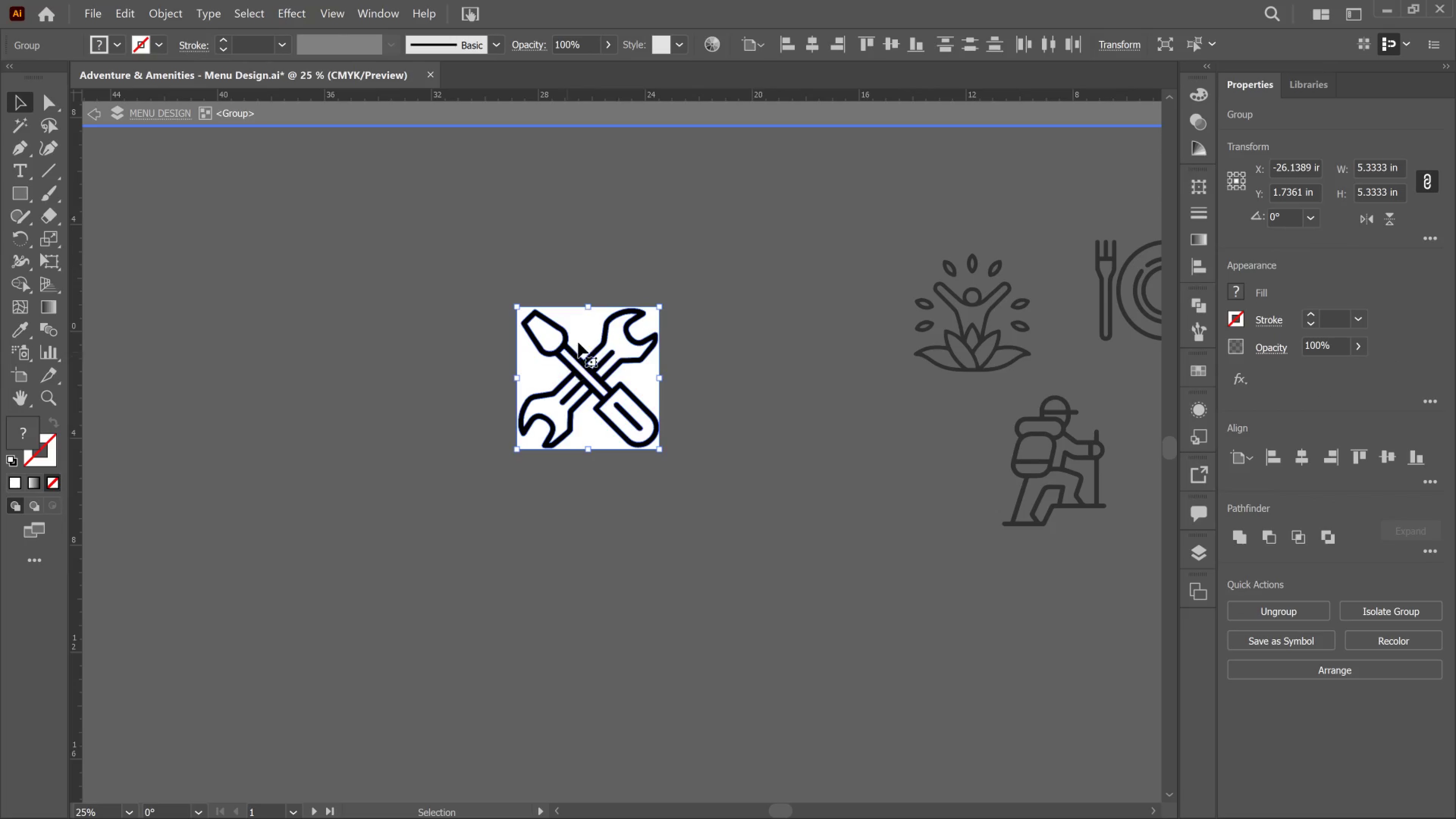 
left_click_drag(start_coordinate=[578, 340], to_coordinate=[578, 339])
 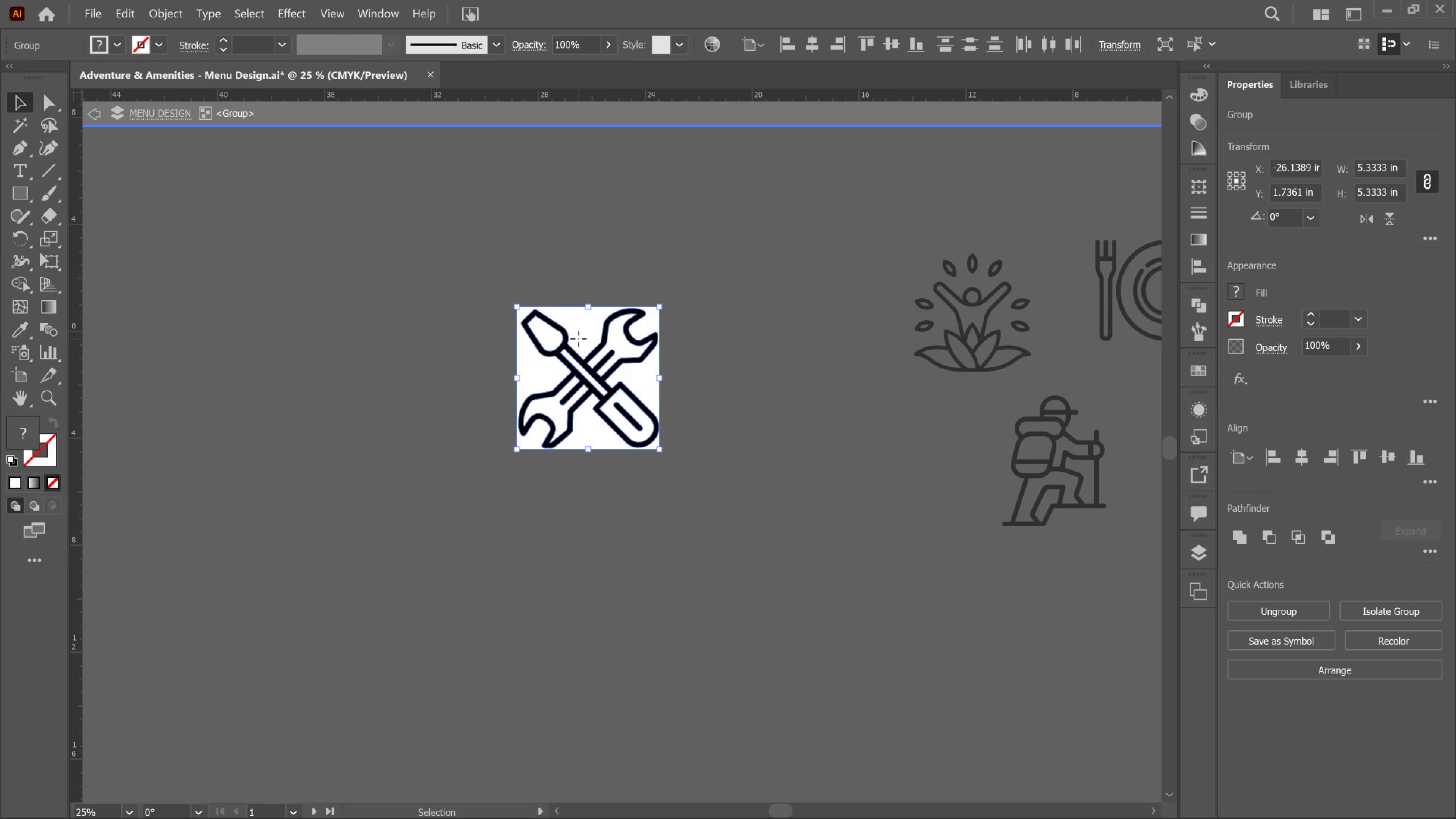 
left_click_drag(start_coordinate=[578, 339], to_coordinate=[581, 336])
 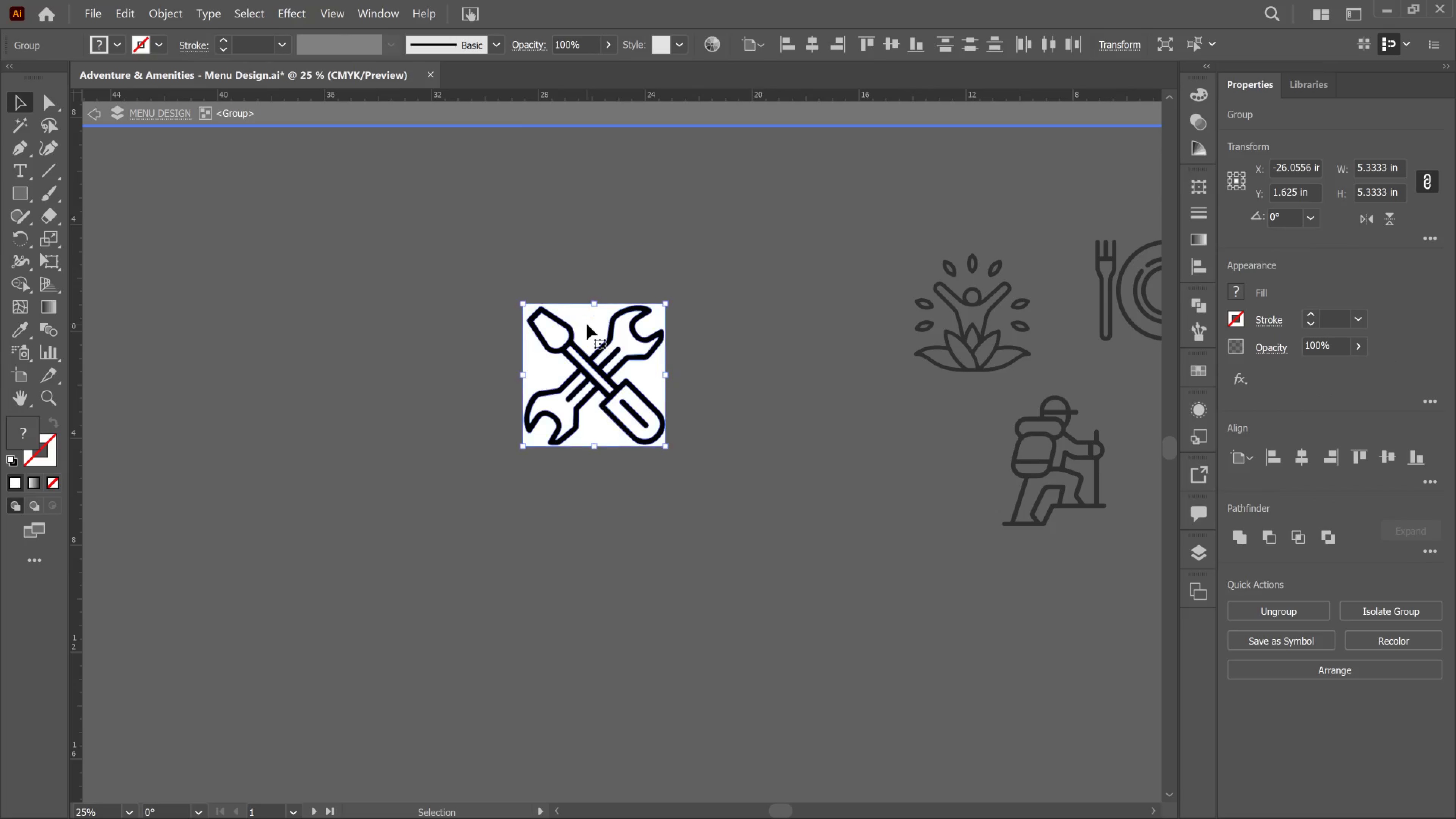 
double_click([585, 324])
 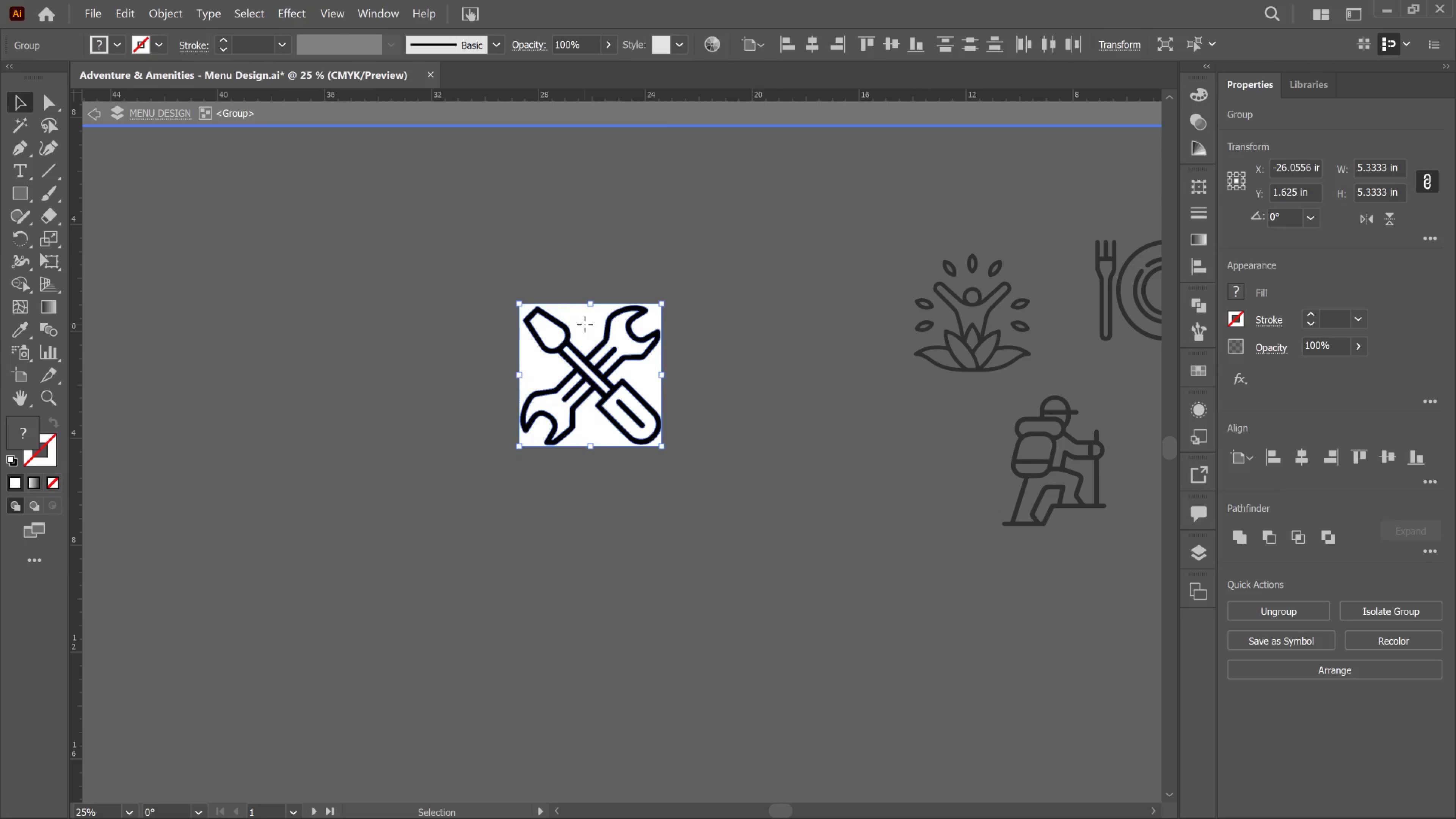 
left_click_drag(start_coordinate=[585, 324], to_coordinate=[588, 324])
 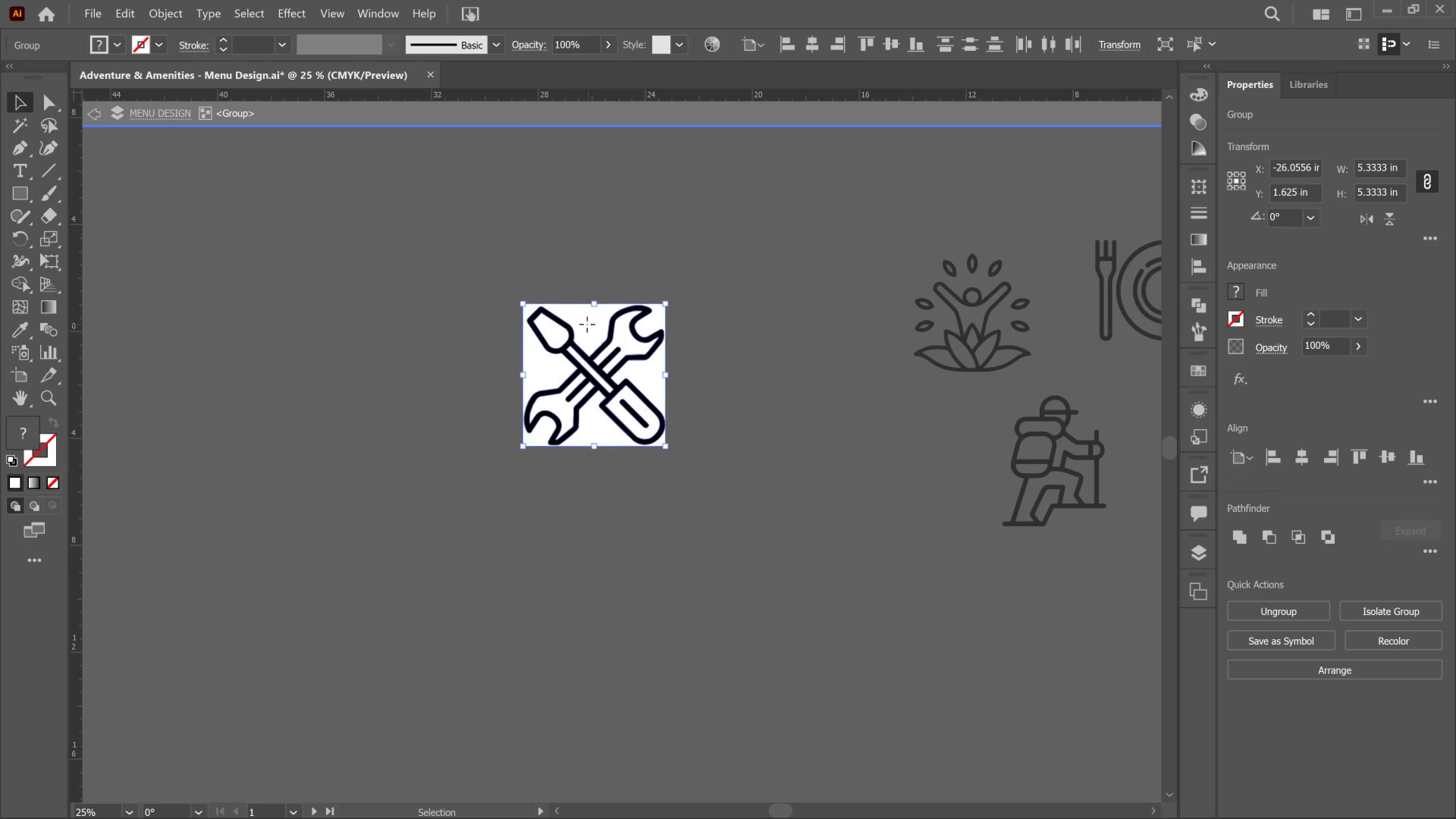 
double_click([587, 324])
 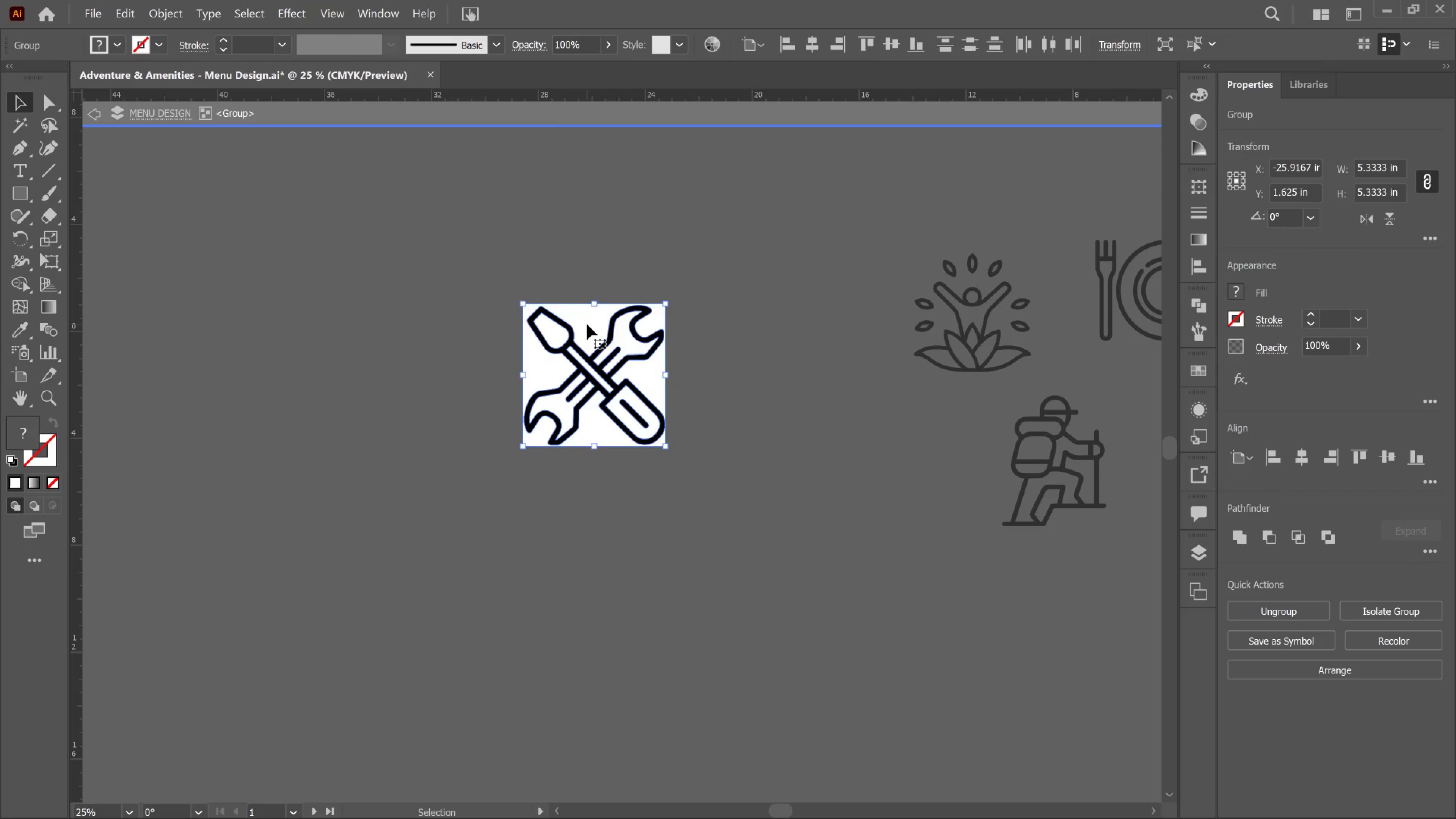 
double_click([587, 324])
 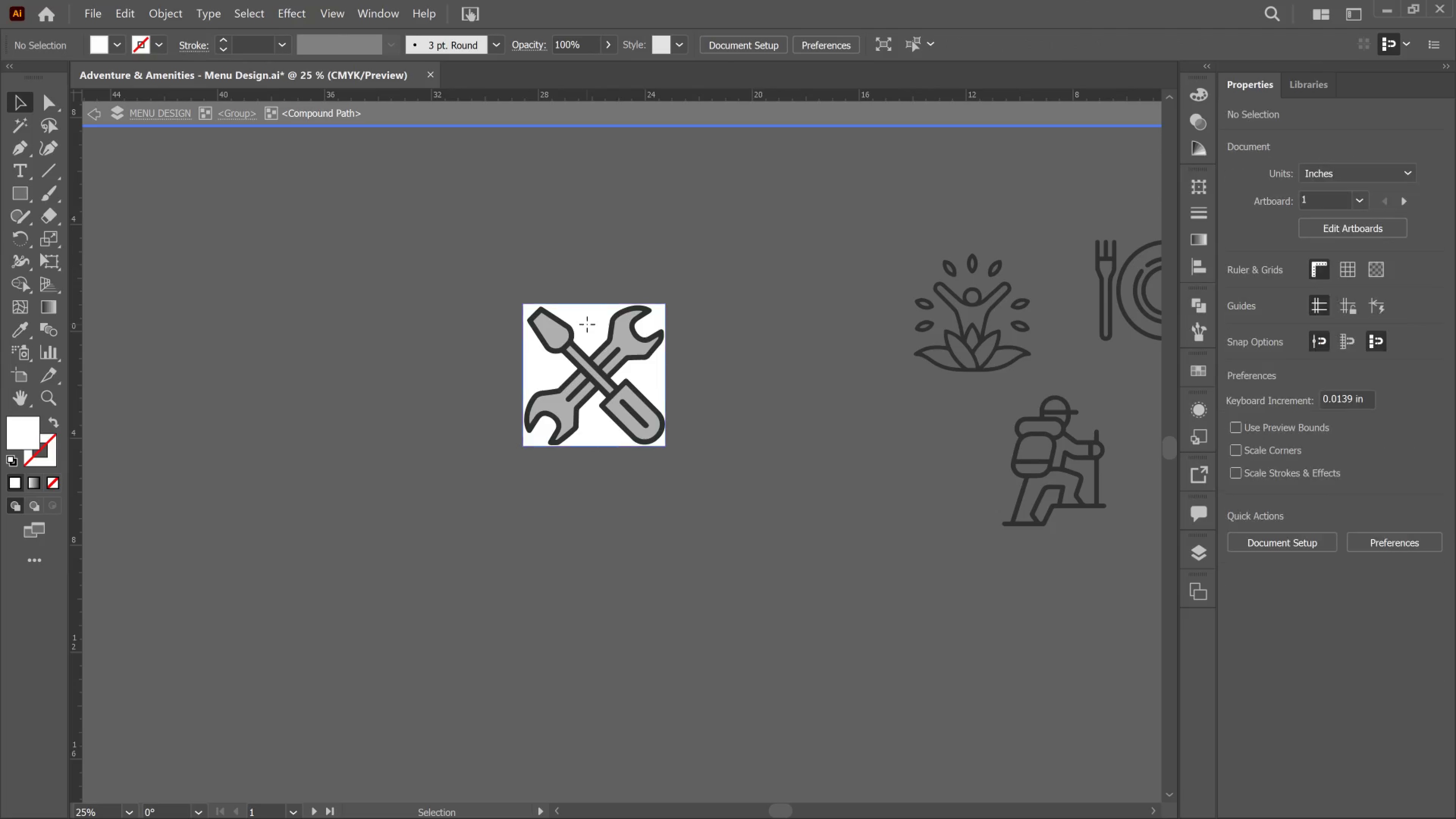 
left_click_drag(start_coordinate=[587, 324], to_coordinate=[766, 282])
 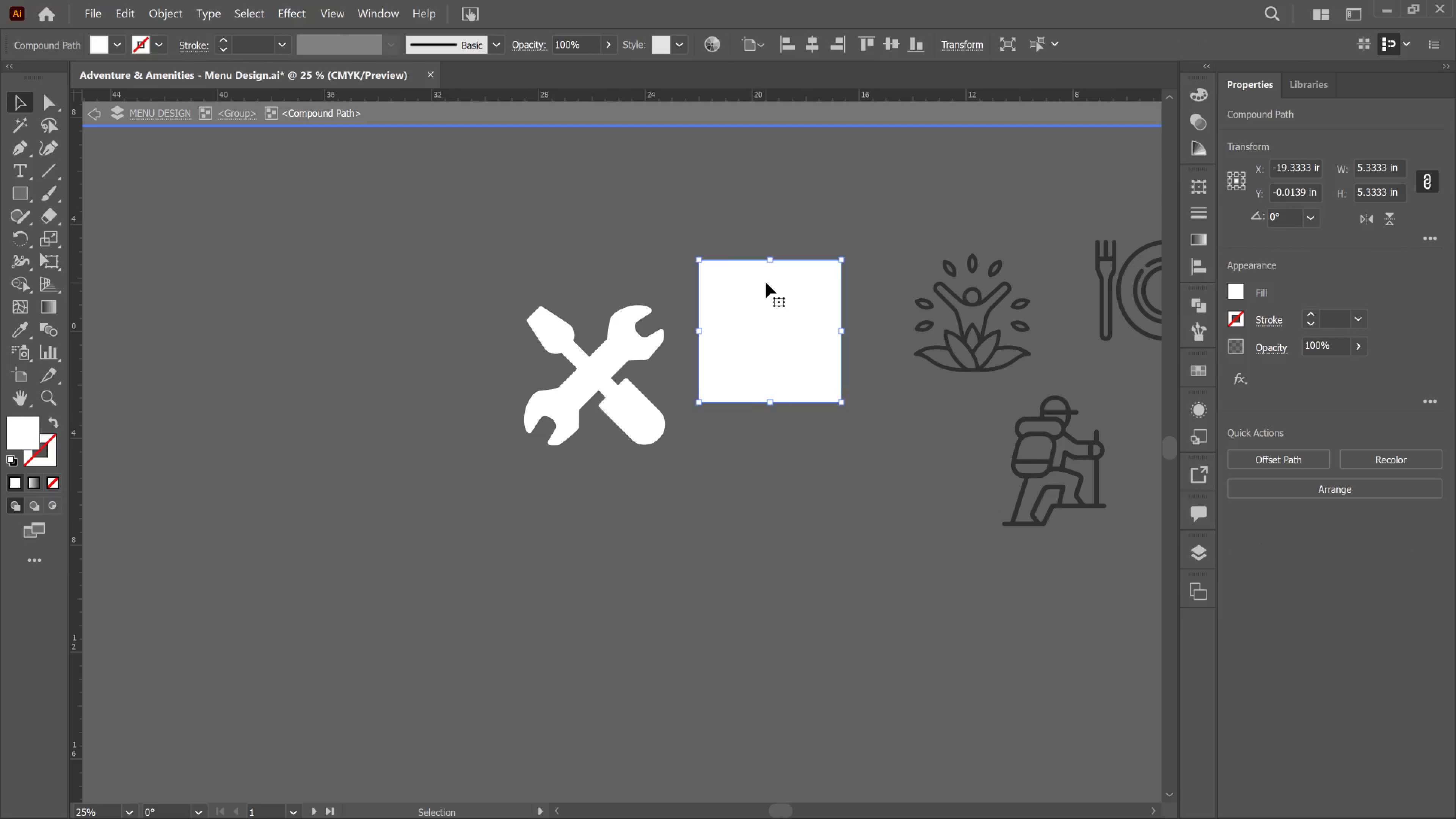 
key(Delete)
 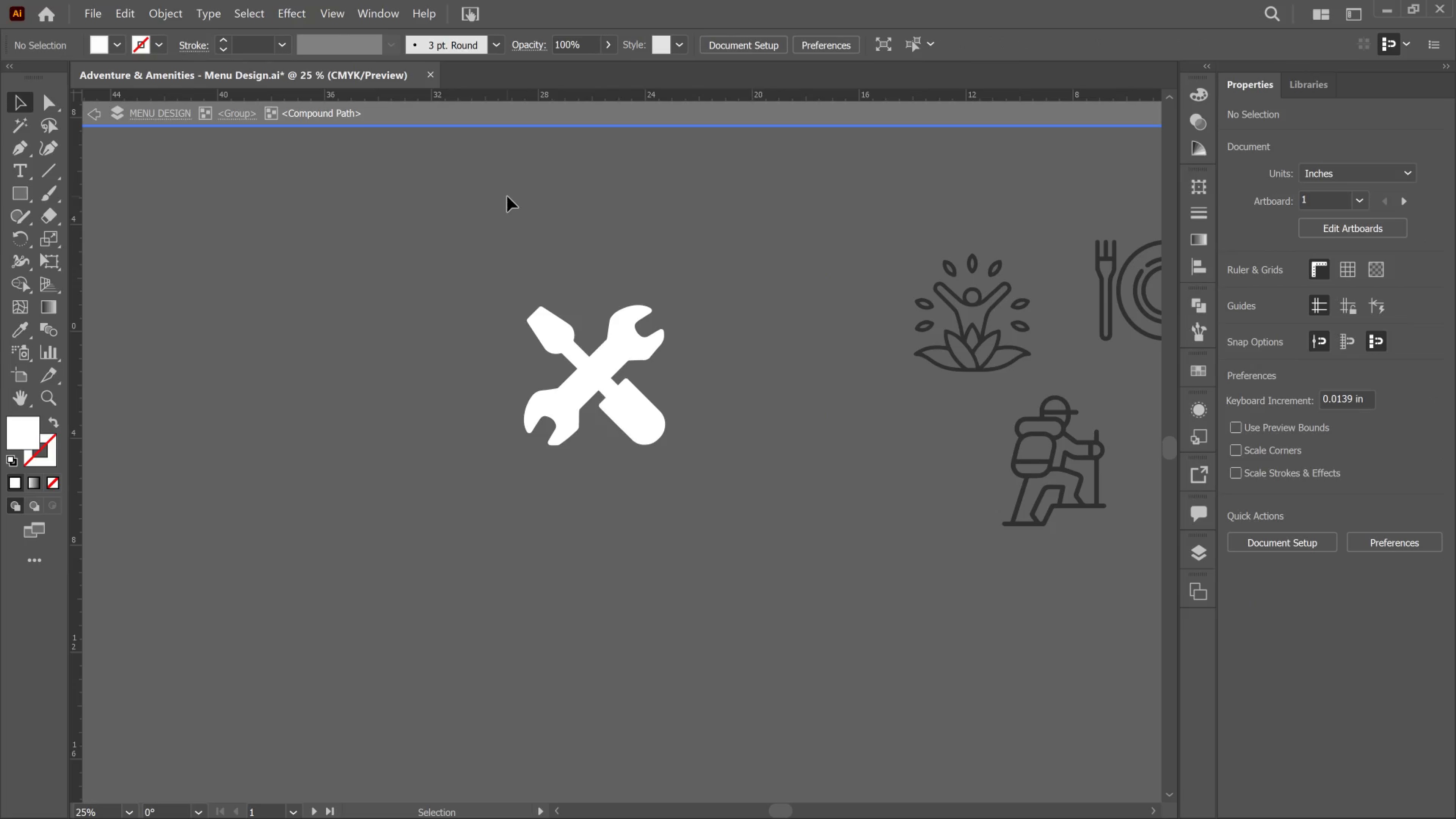 
double_click([507, 196])
 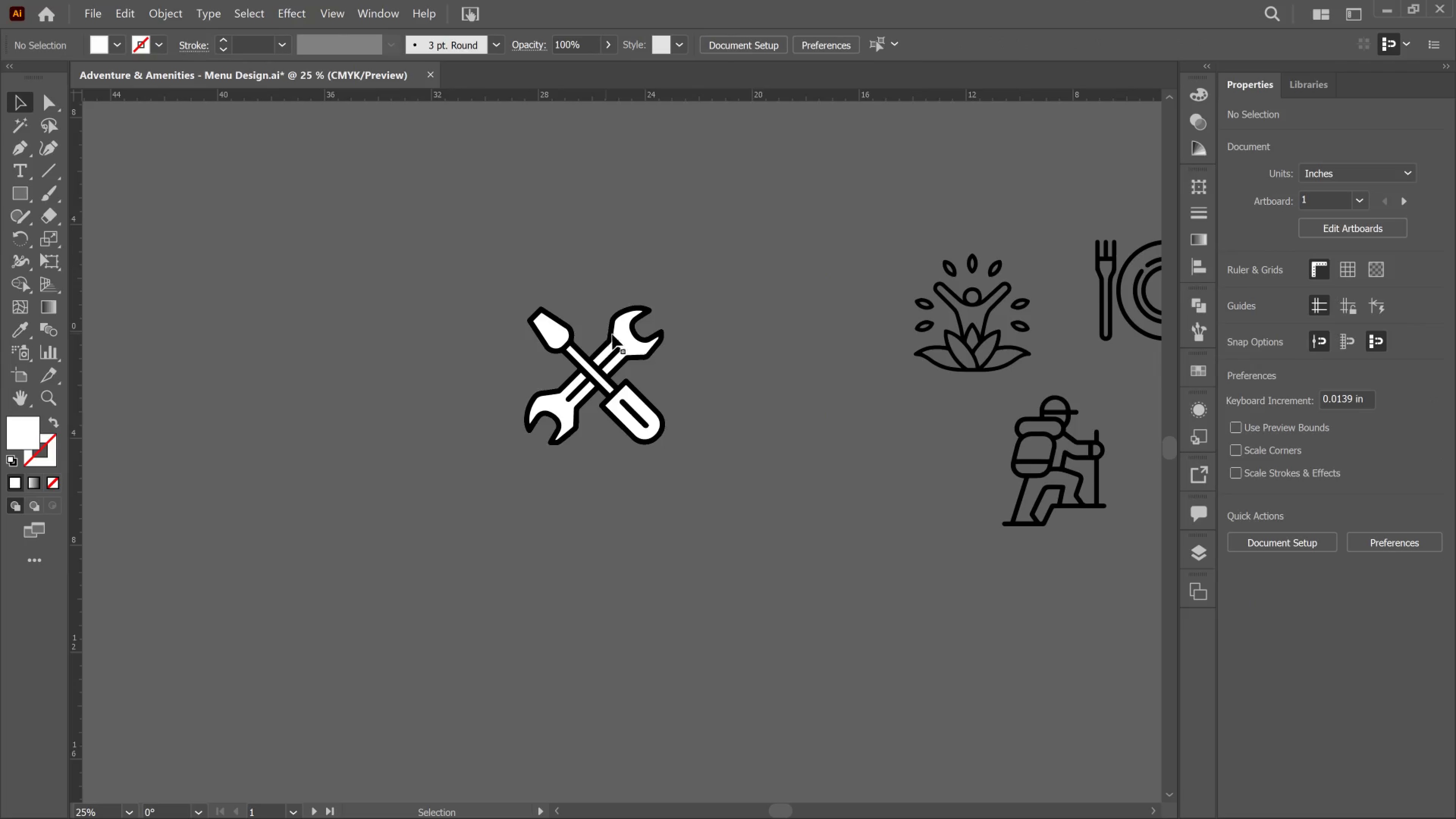 
left_click([631, 338])
 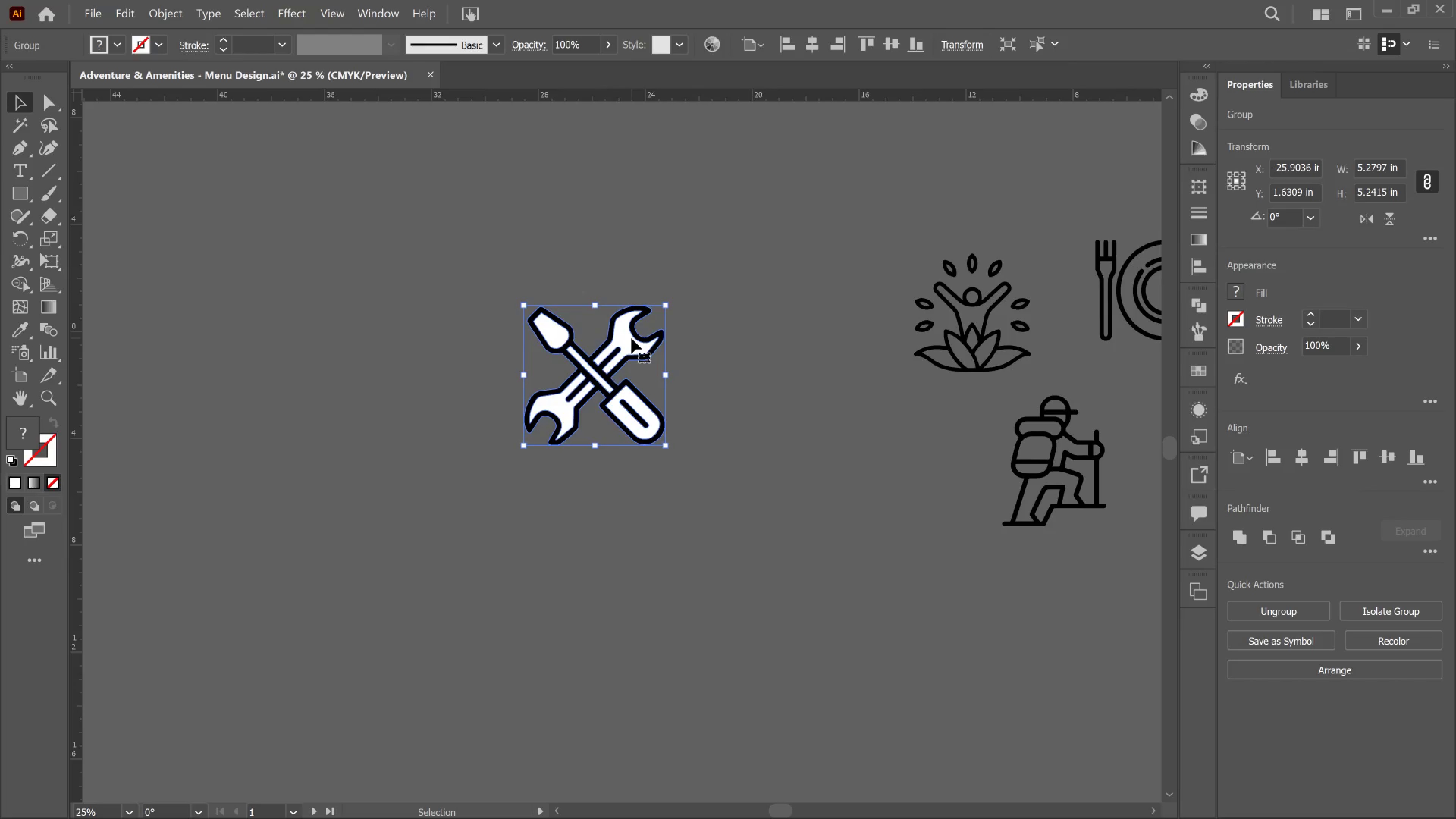 
double_click([631, 338])
 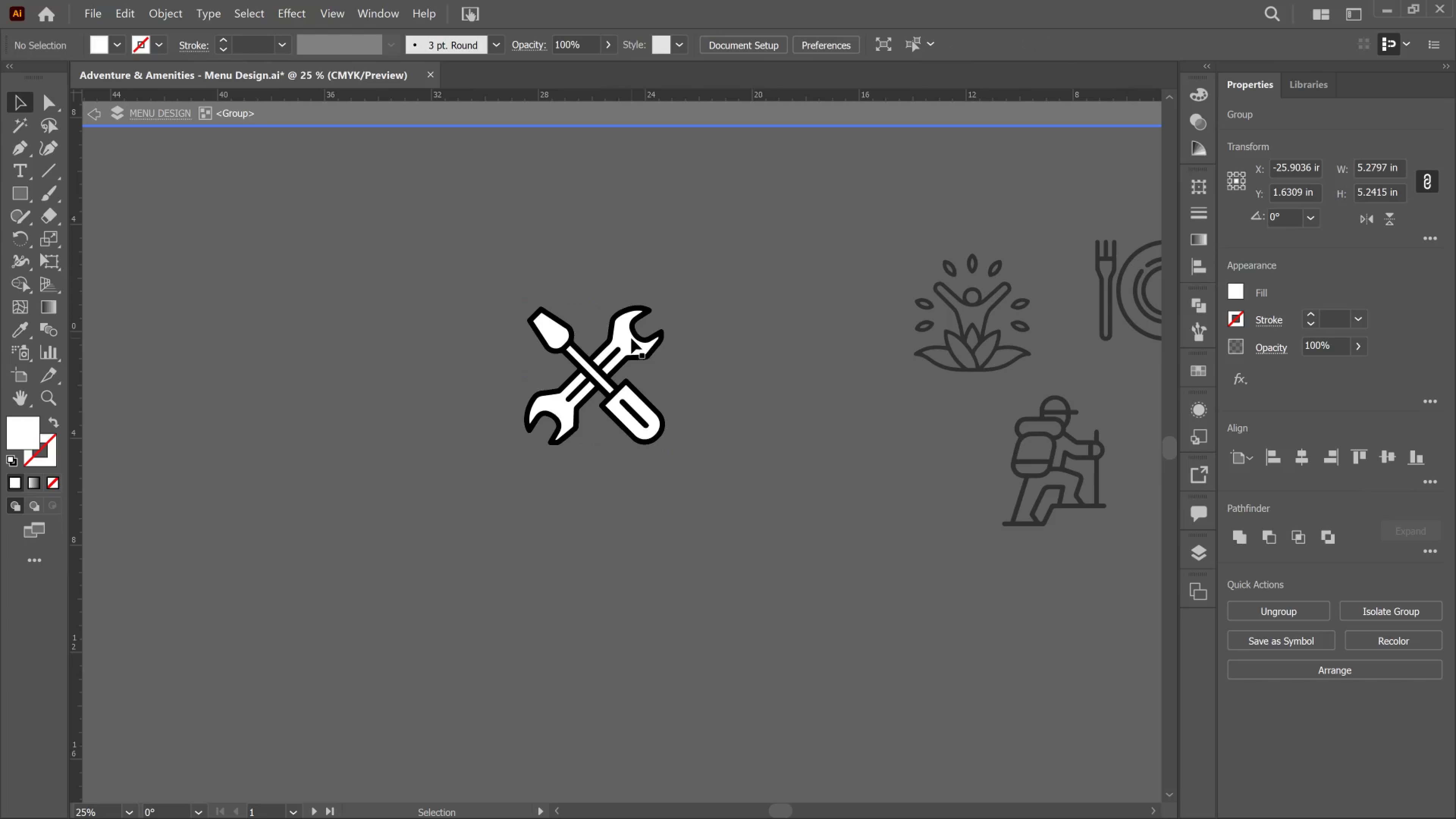 
left_click([631, 338])
 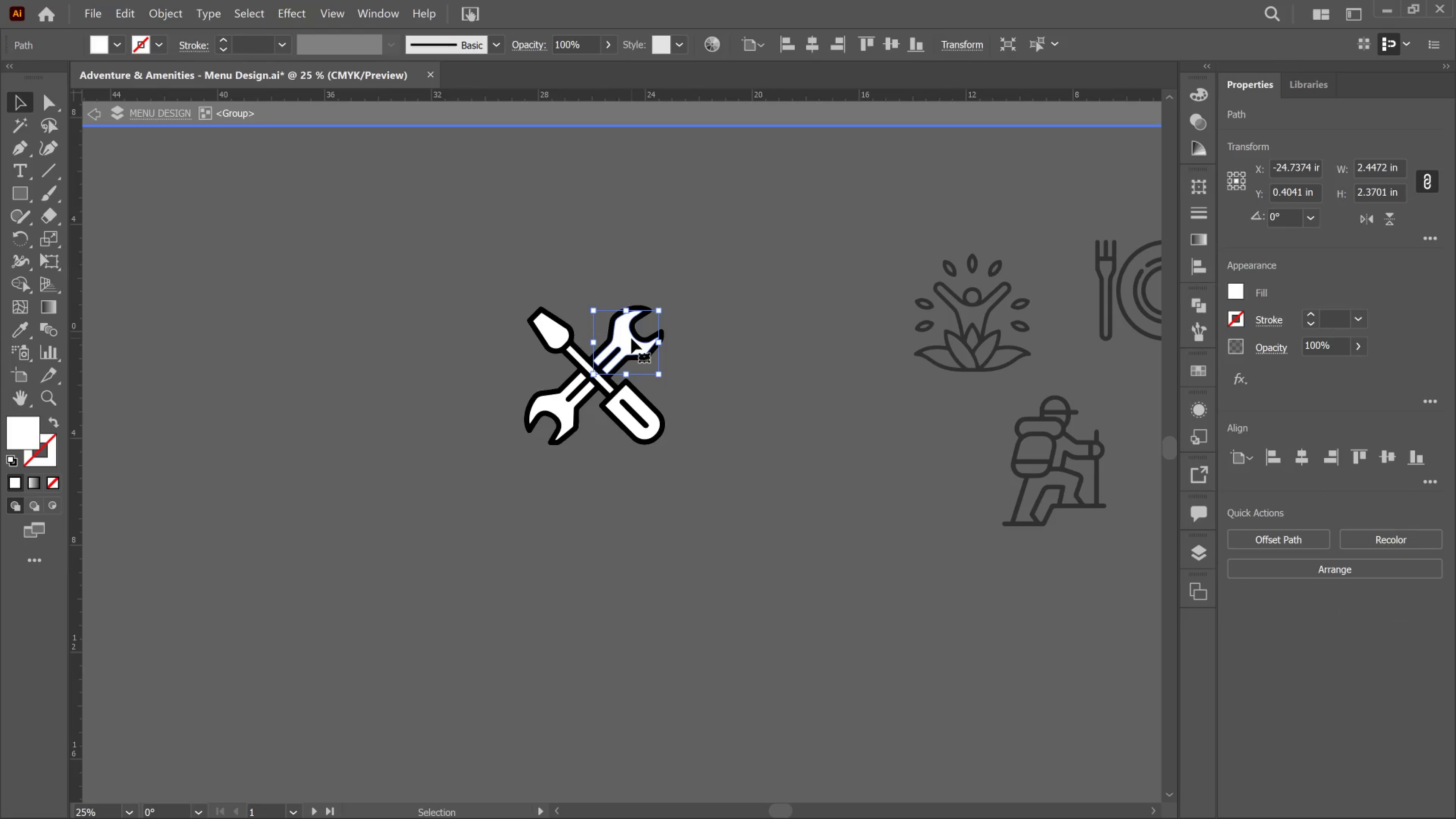 
key(Delete)
 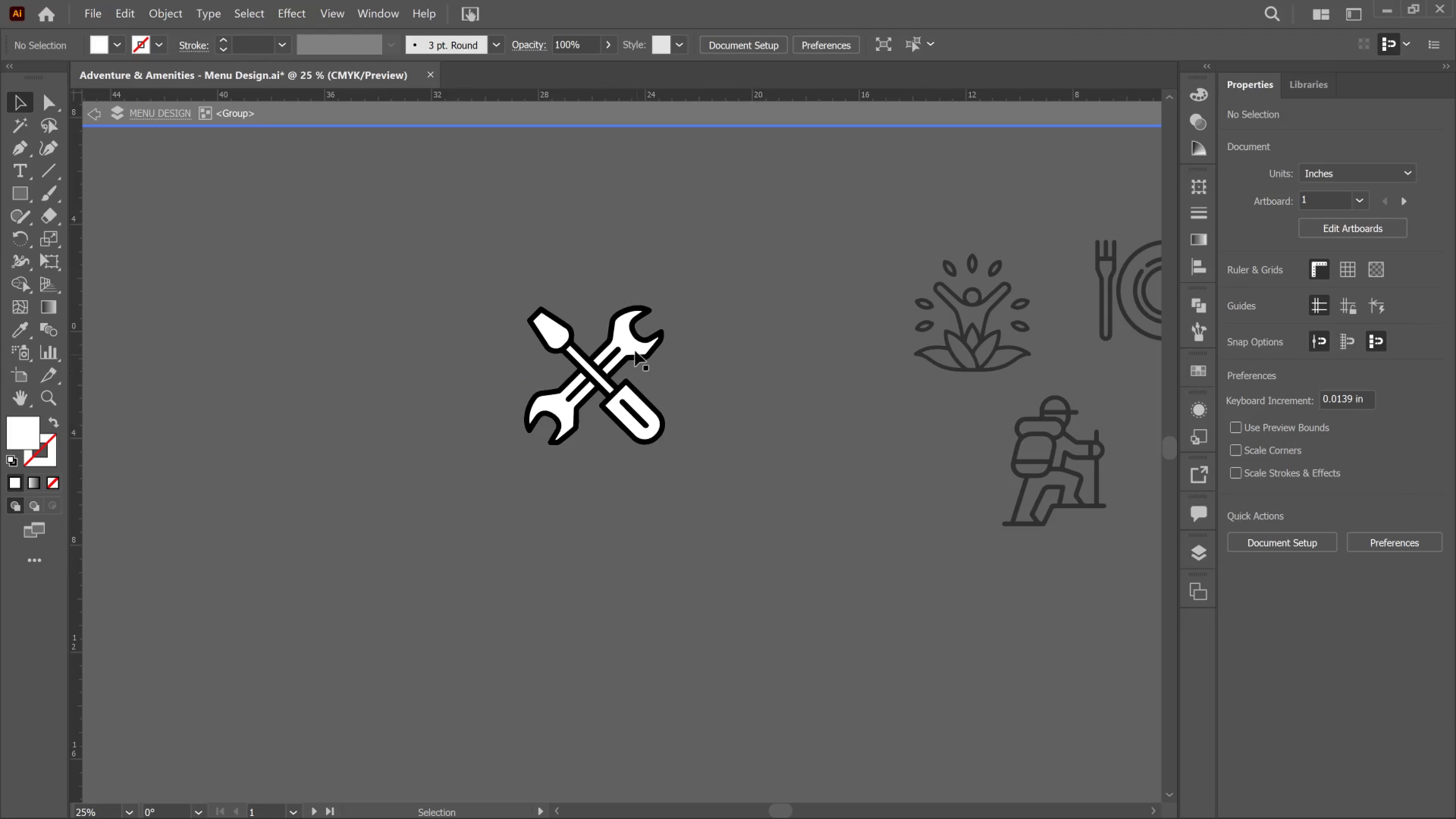 
left_click([633, 341])
 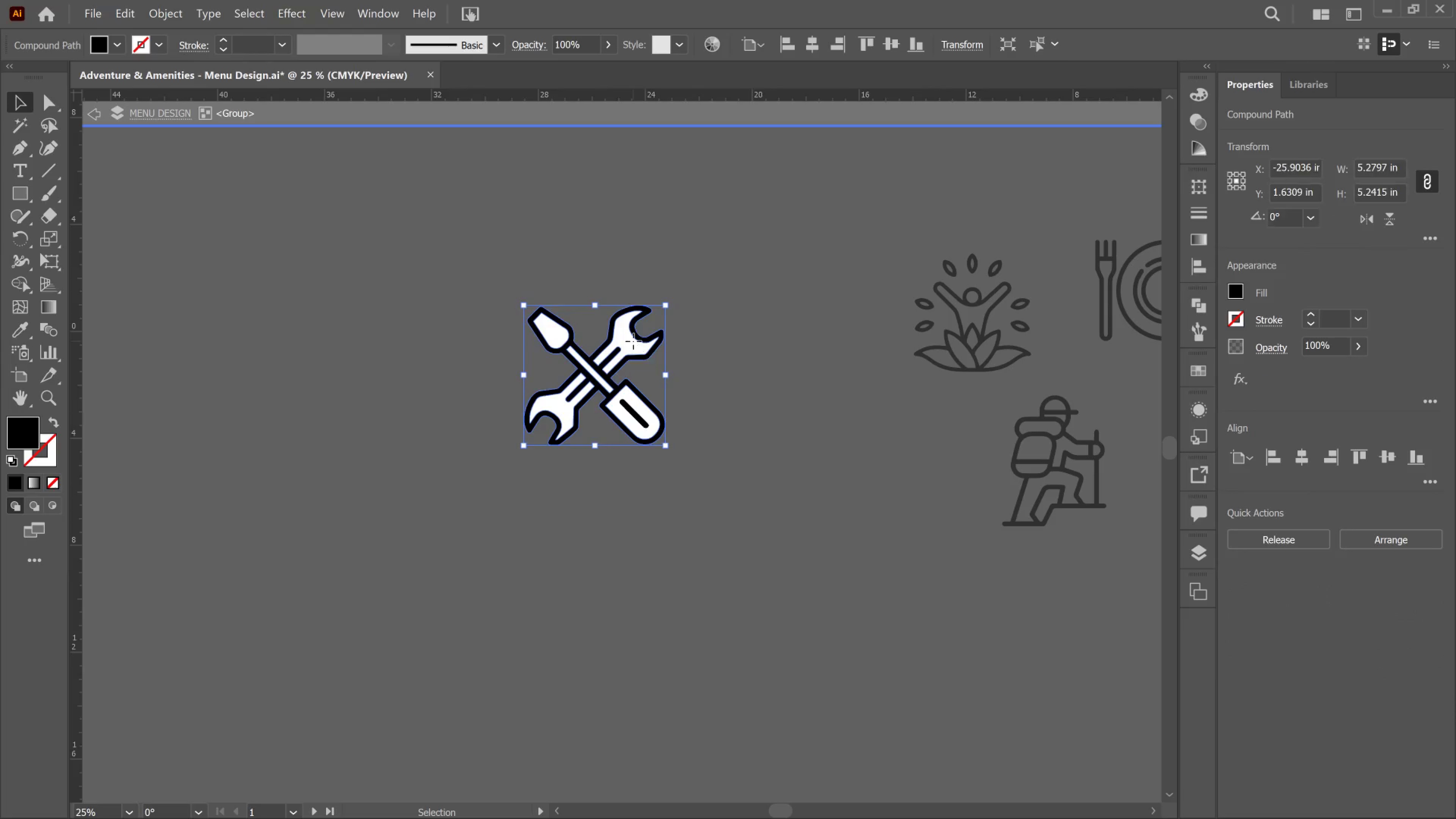 
double_click([633, 341])
 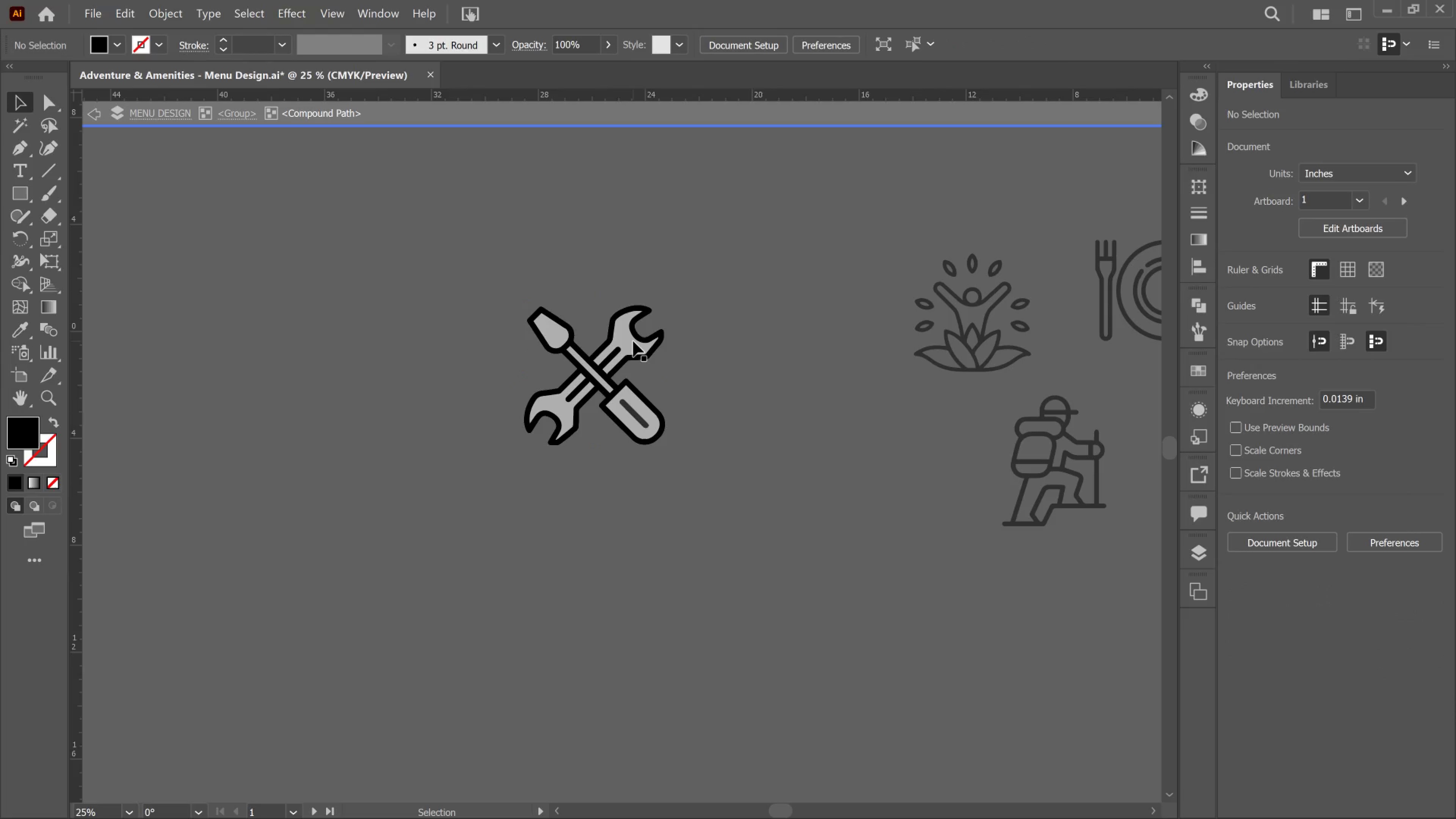 
left_click([633, 341])
 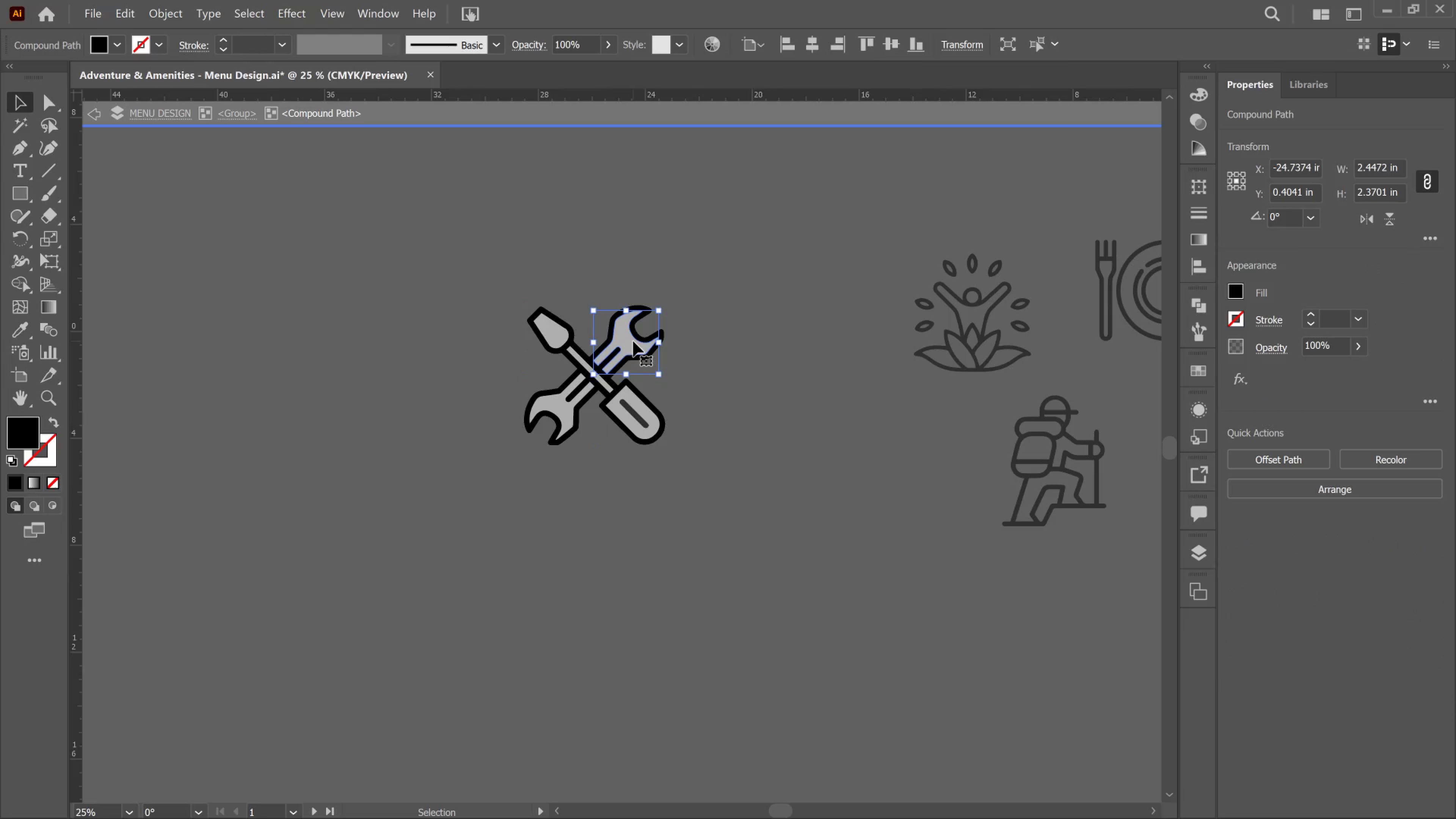 
key(Delete)
 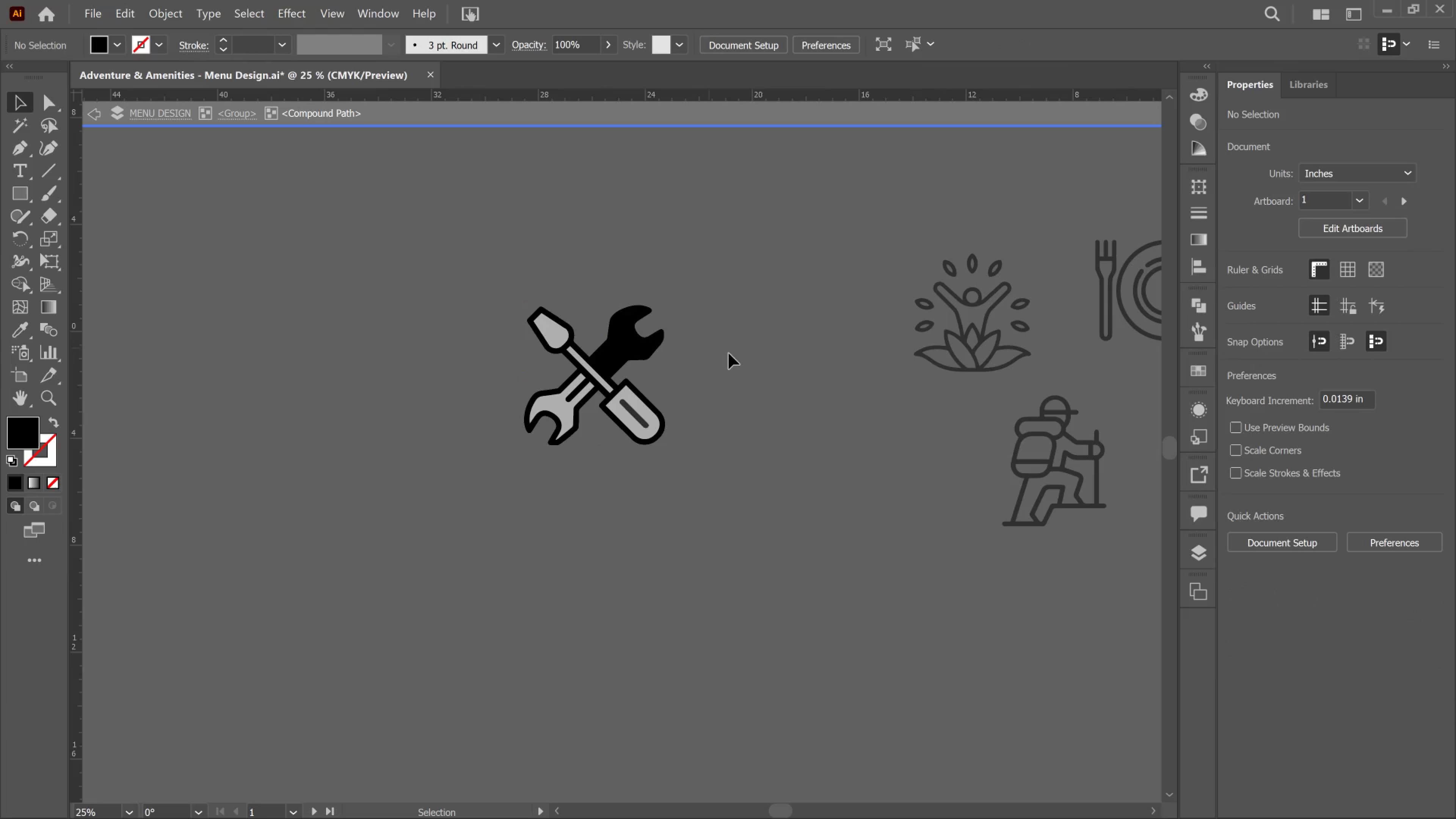 
double_click([744, 351])
 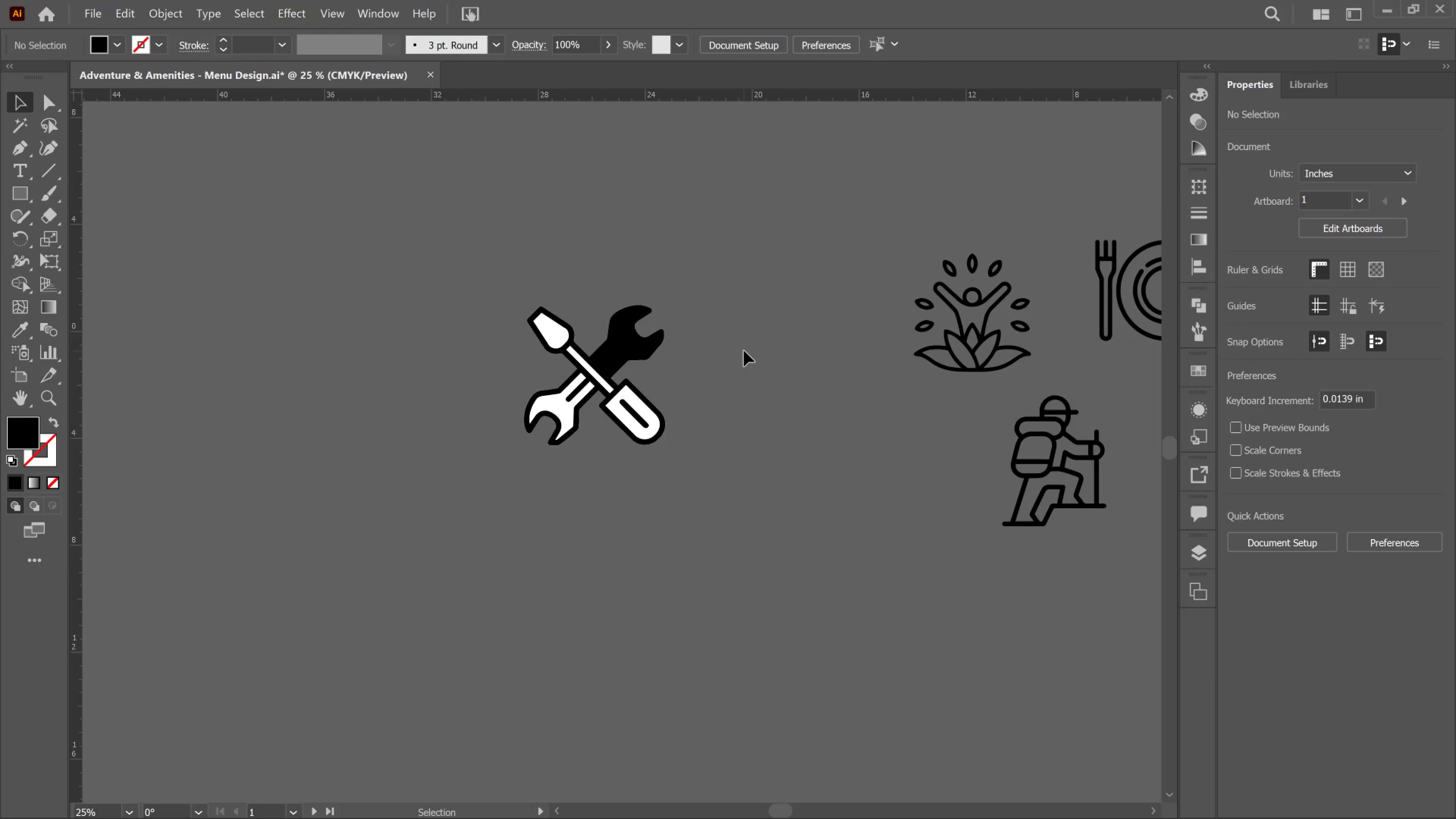 
triple_click([744, 351])
 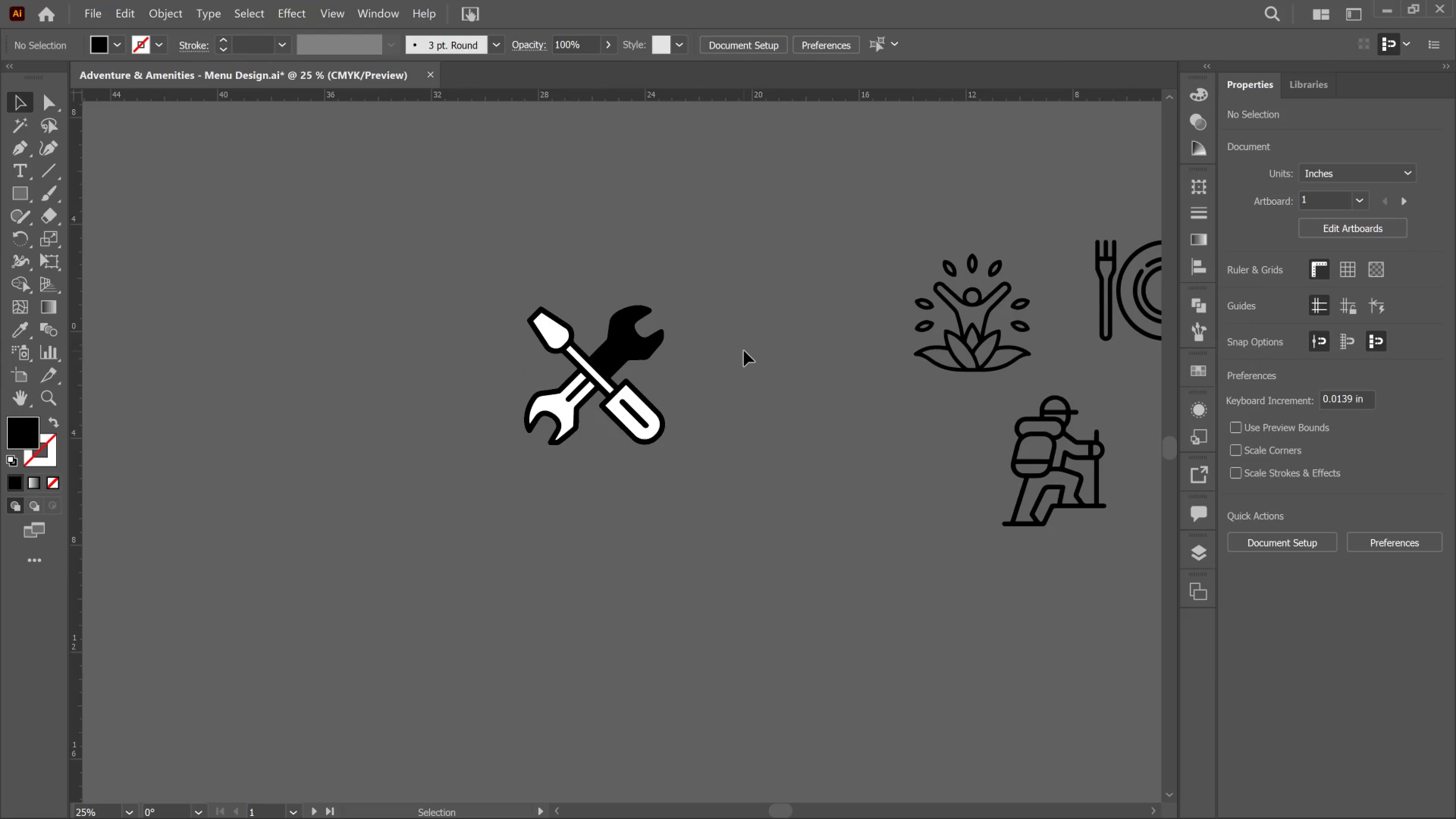 
left_click([744, 351])
 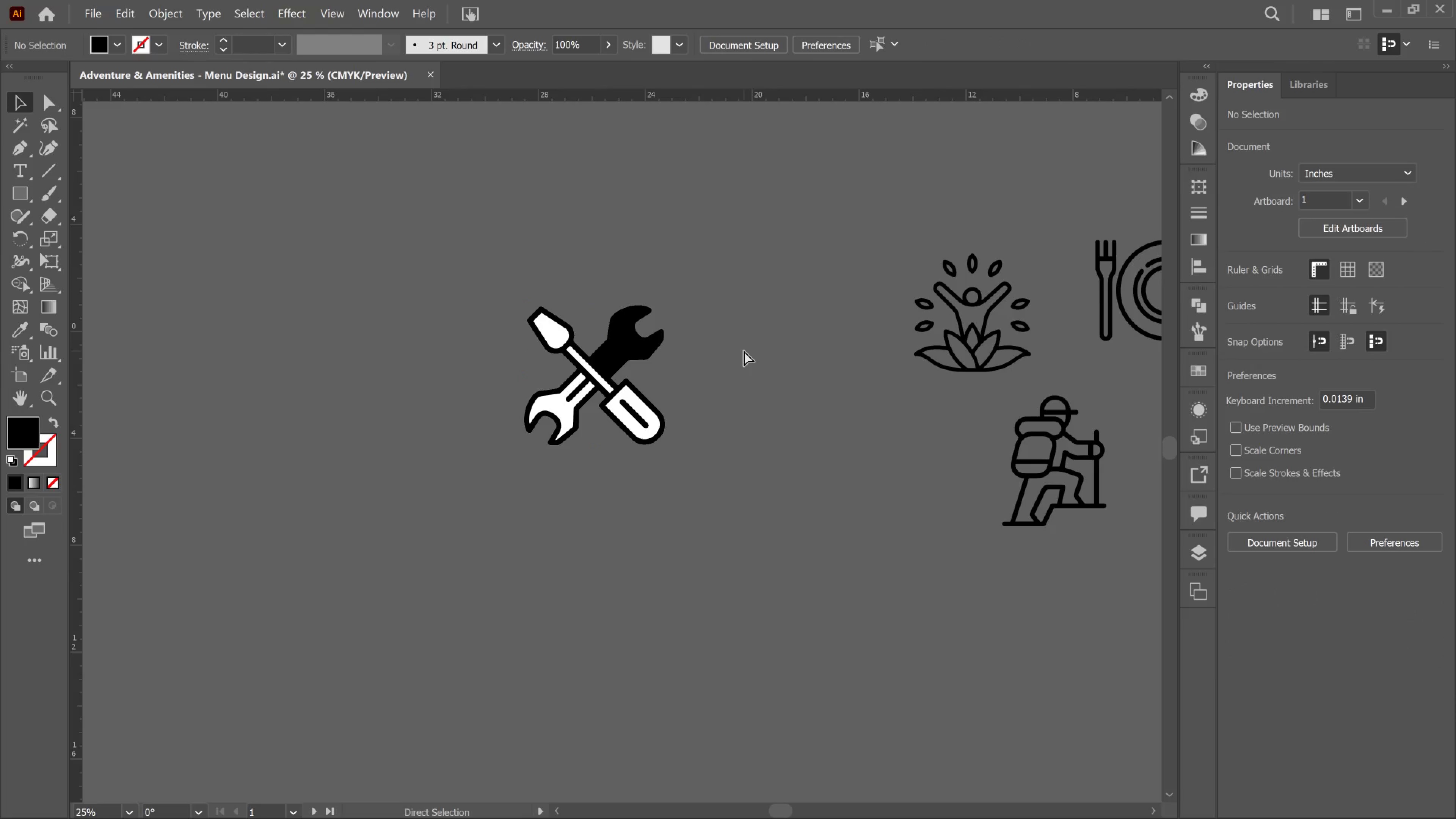 
key(Control+Z)
 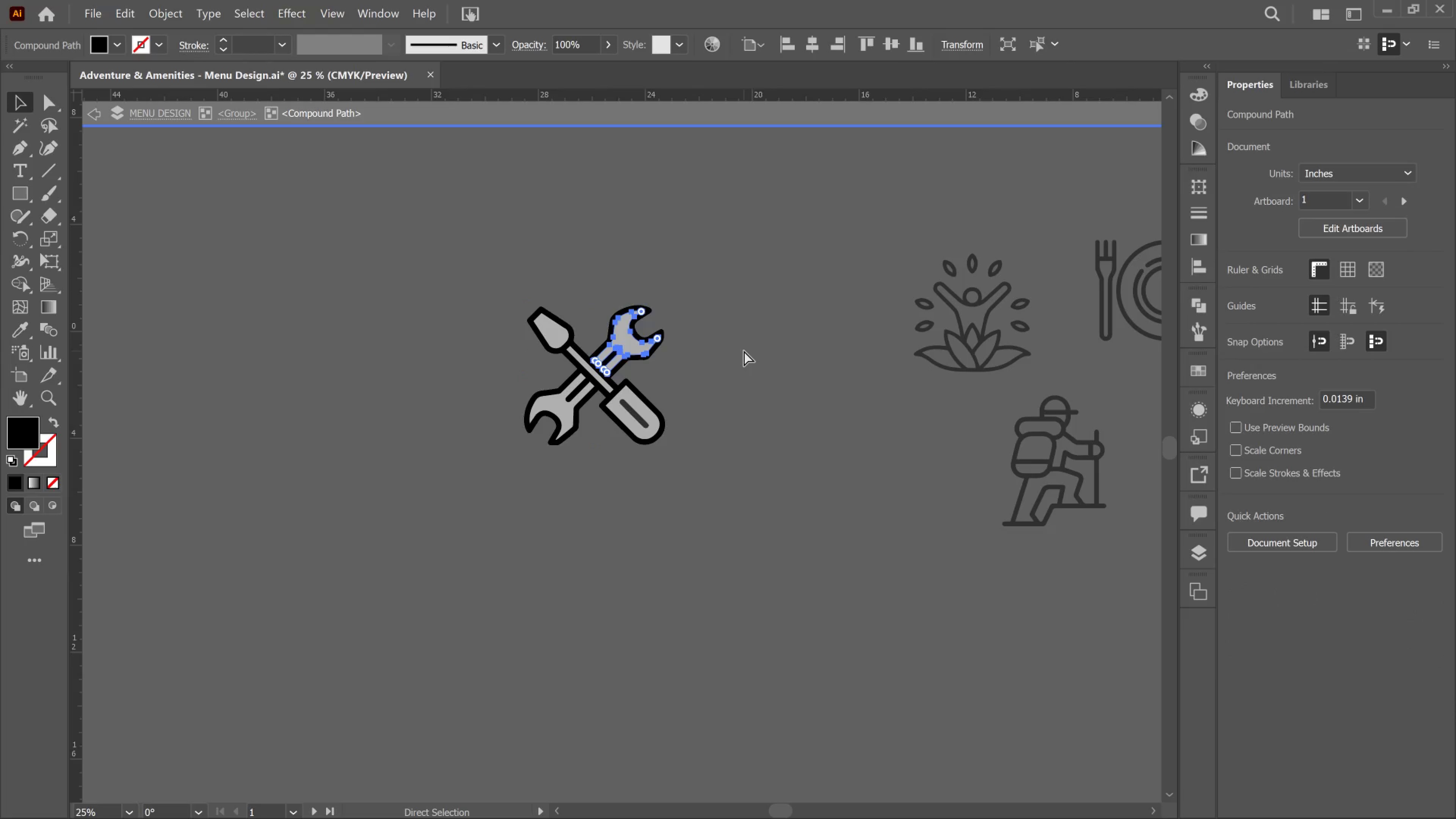 
key(Control+Z)
 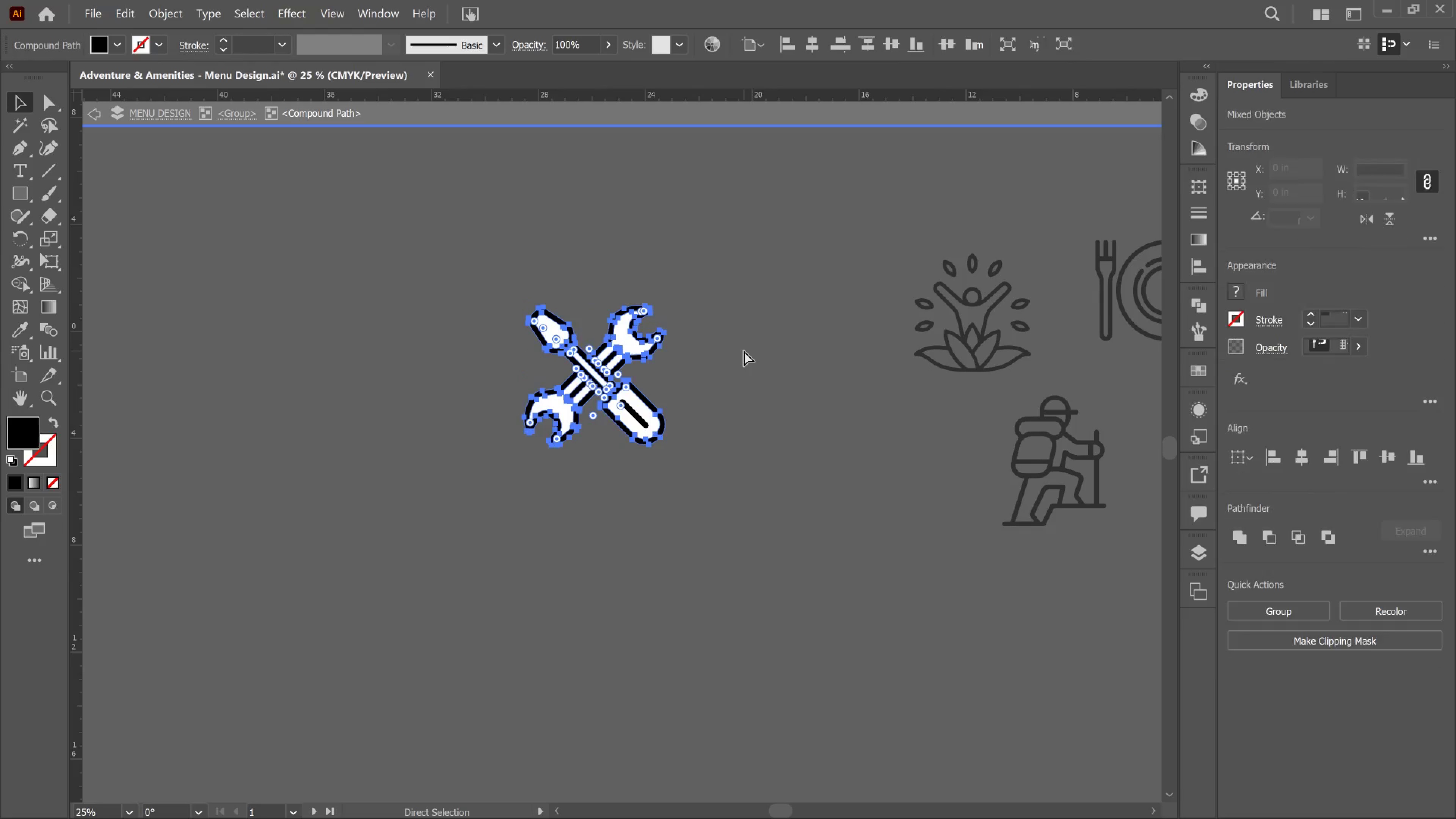 
key(Control+Z)
 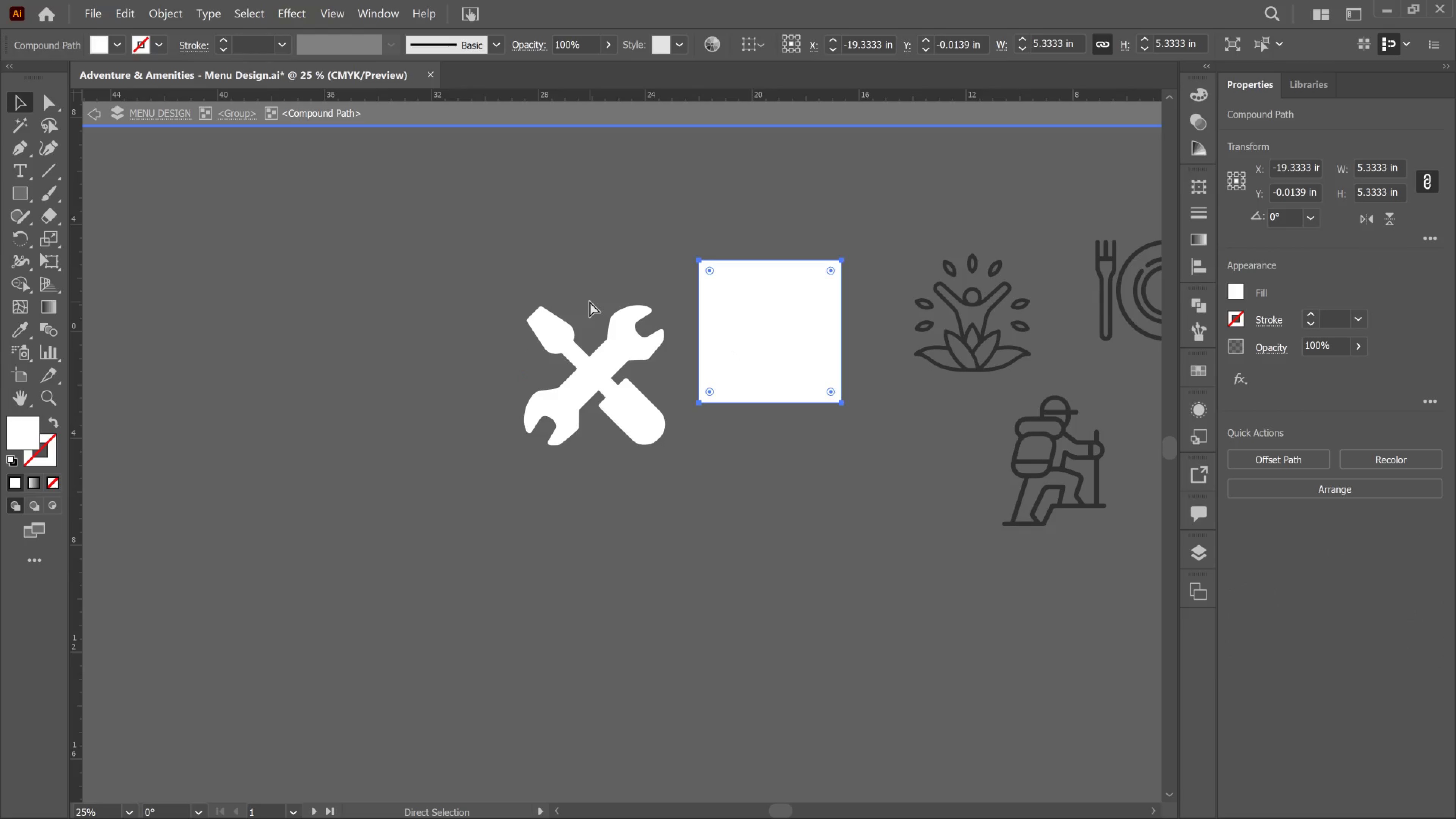 
key(Control+Z)
 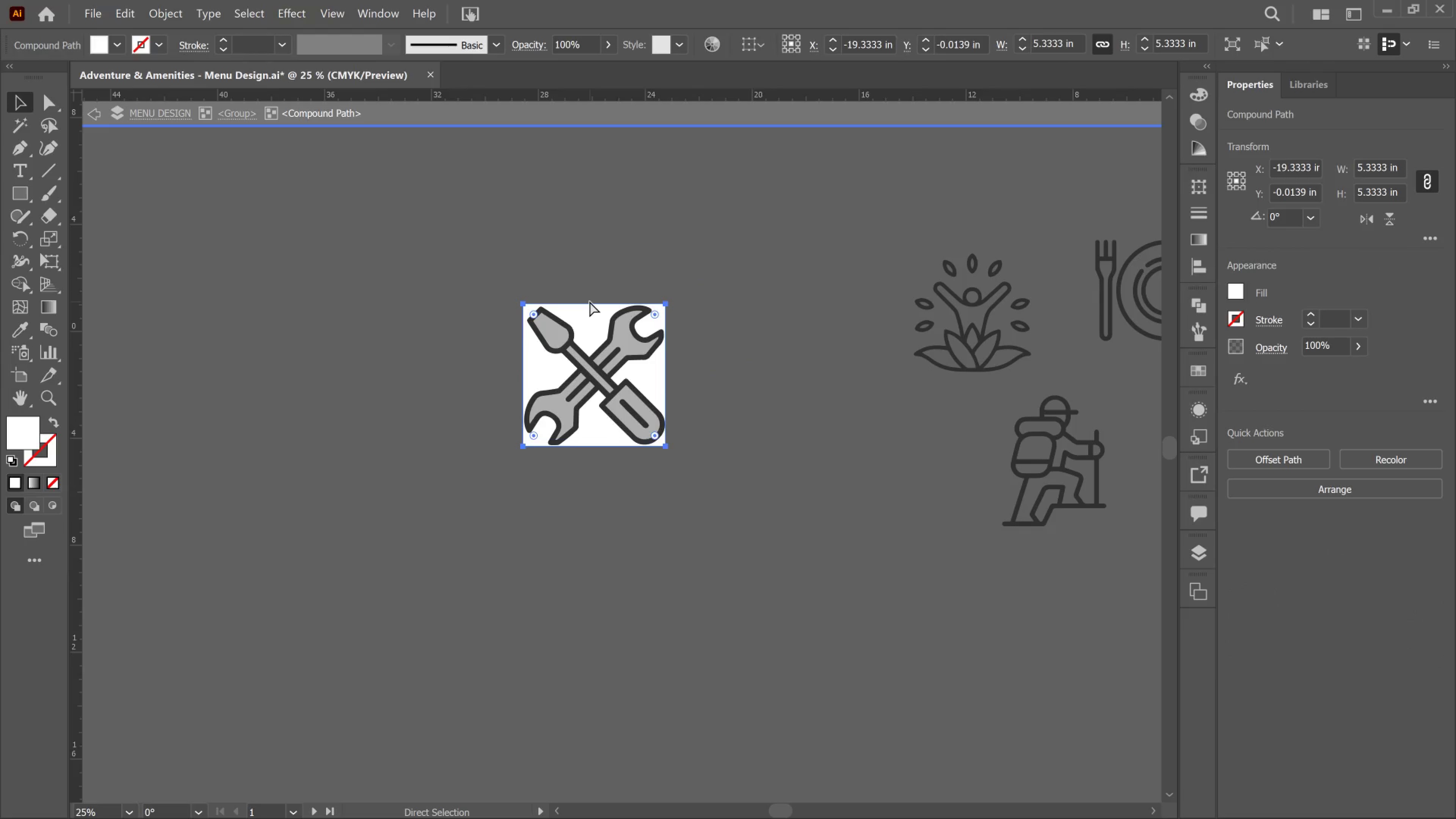 
key(Control+Z)
 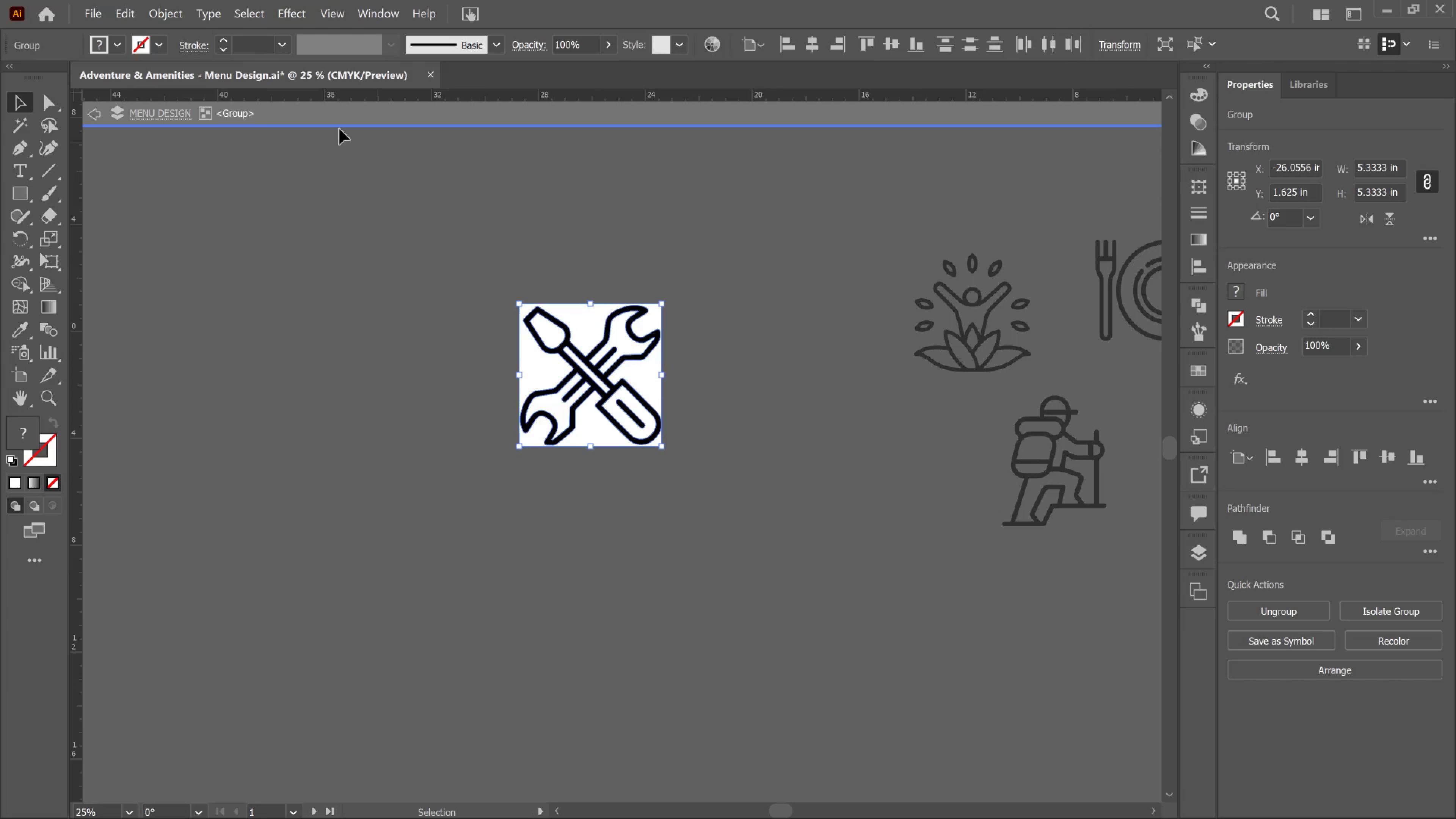 
key(Control+Z)
 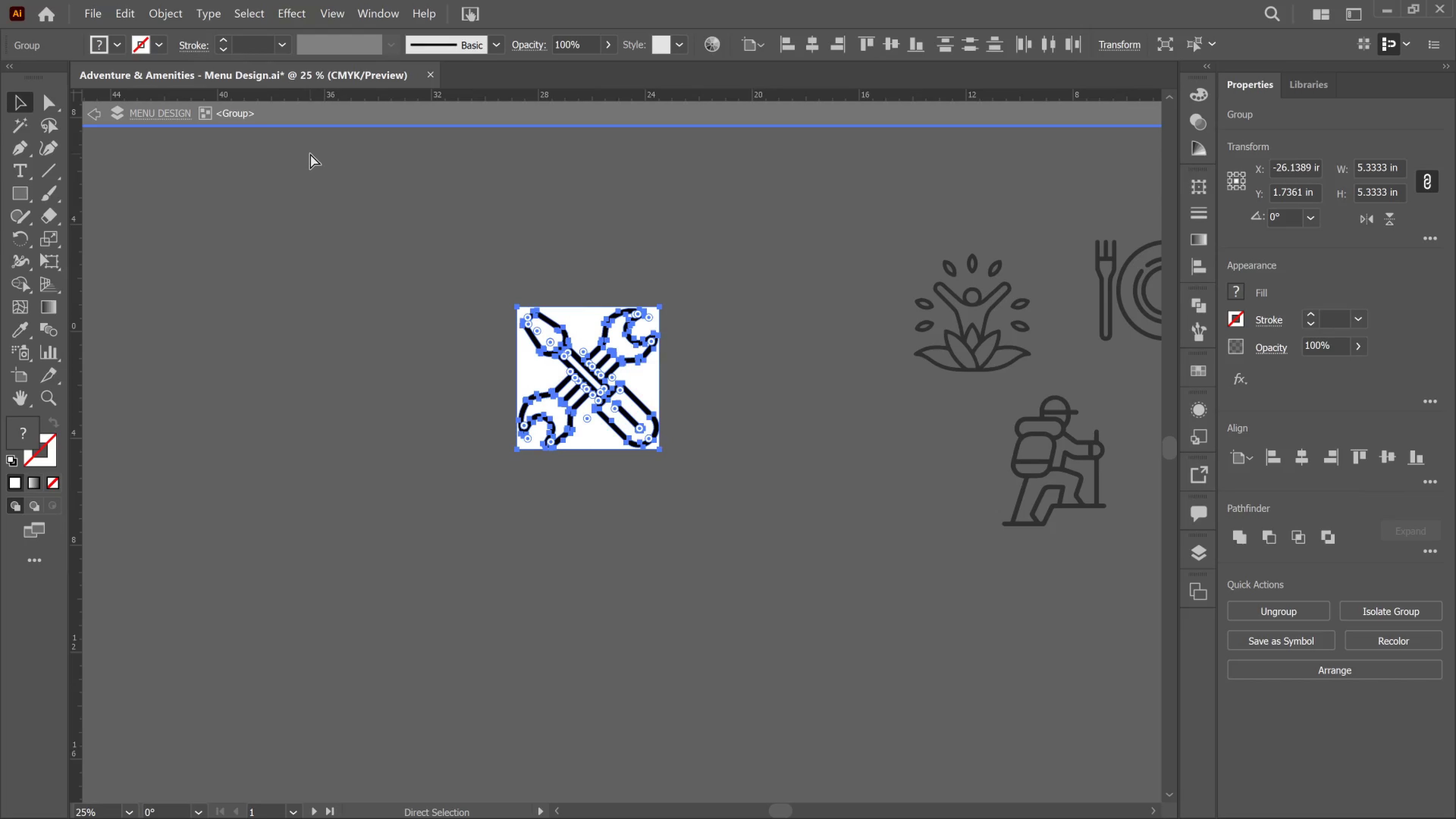 
key(Control+Z)
 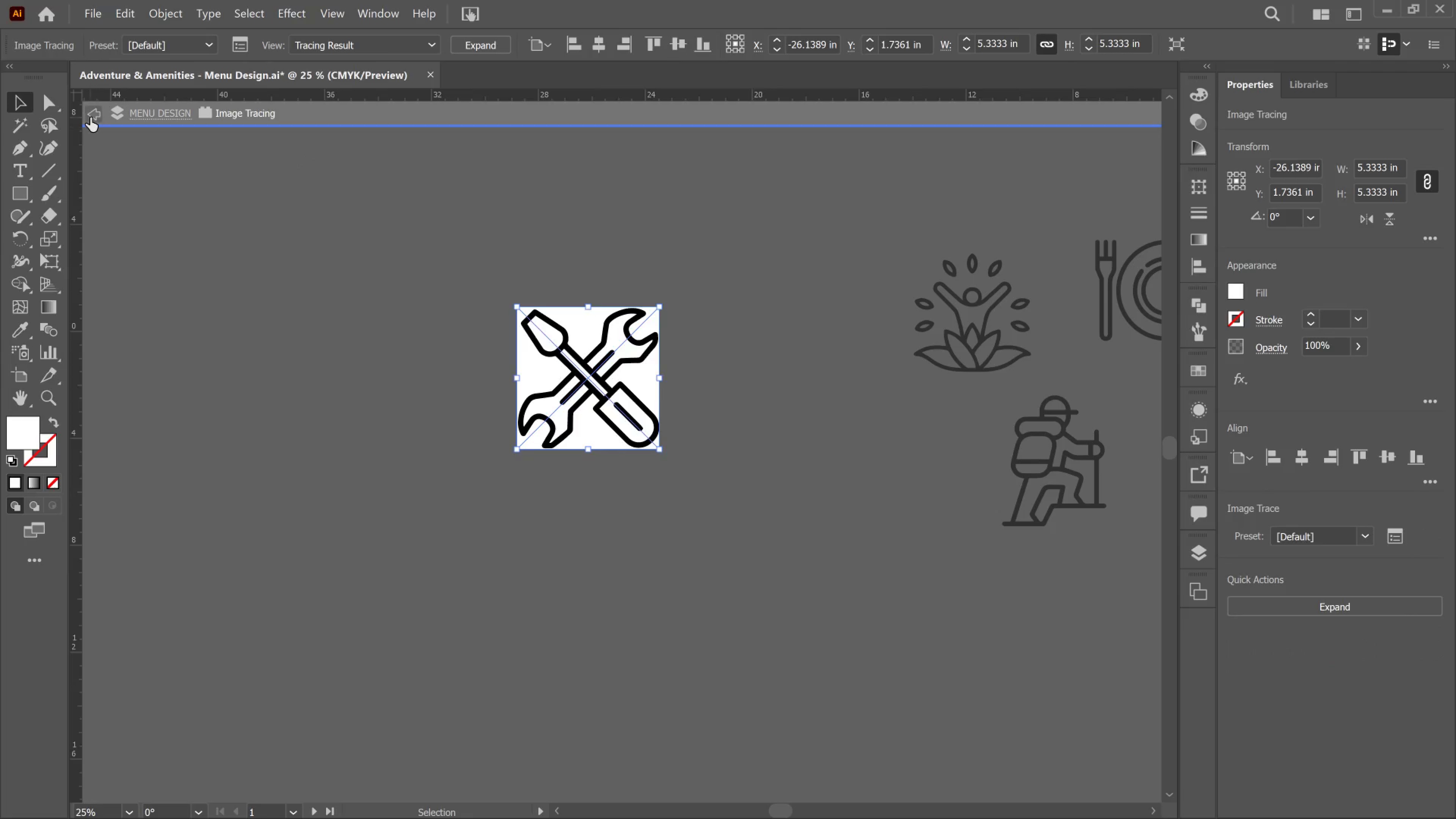 
key(Control+Z)
 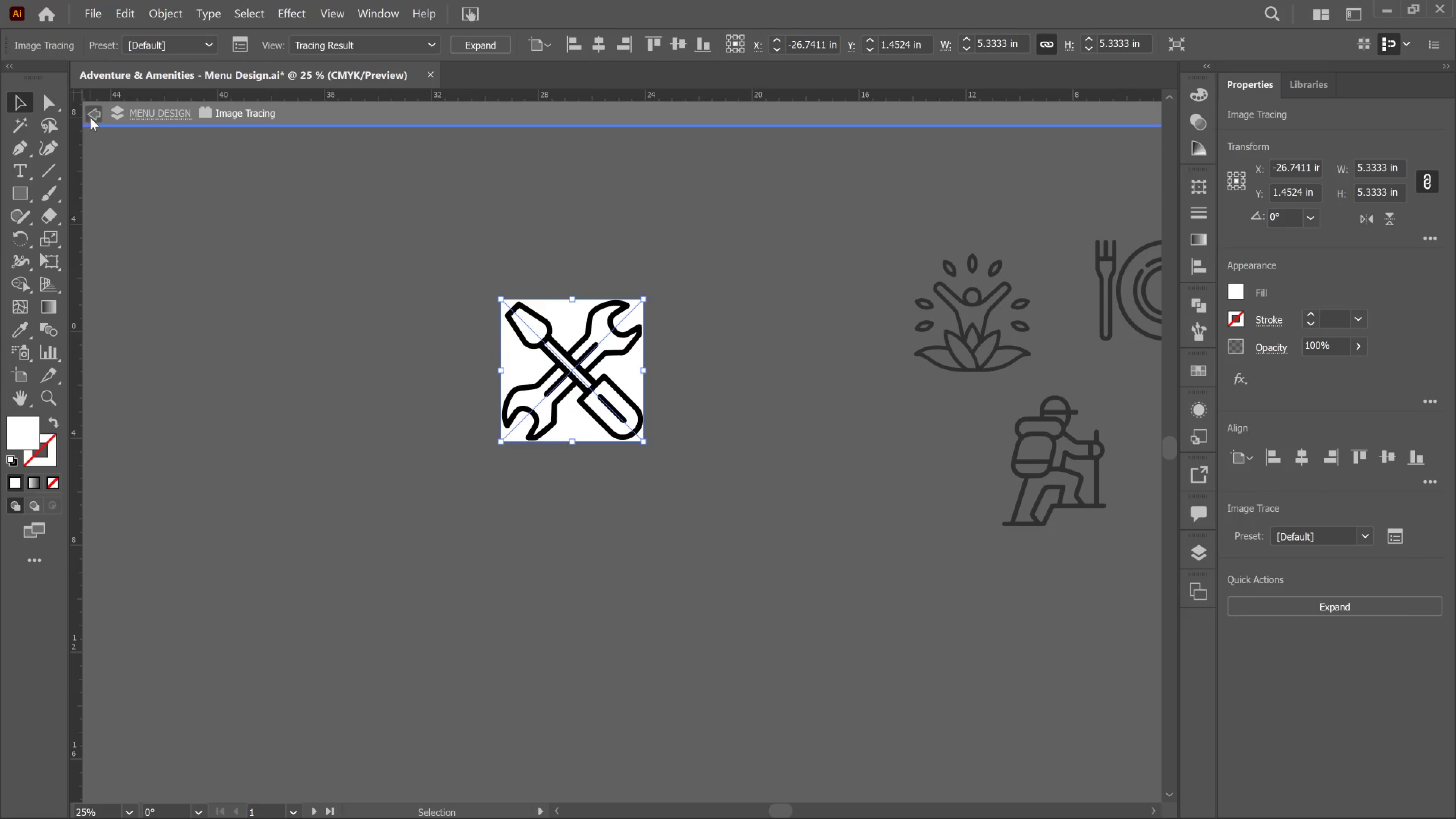 
double_click([90, 118])
 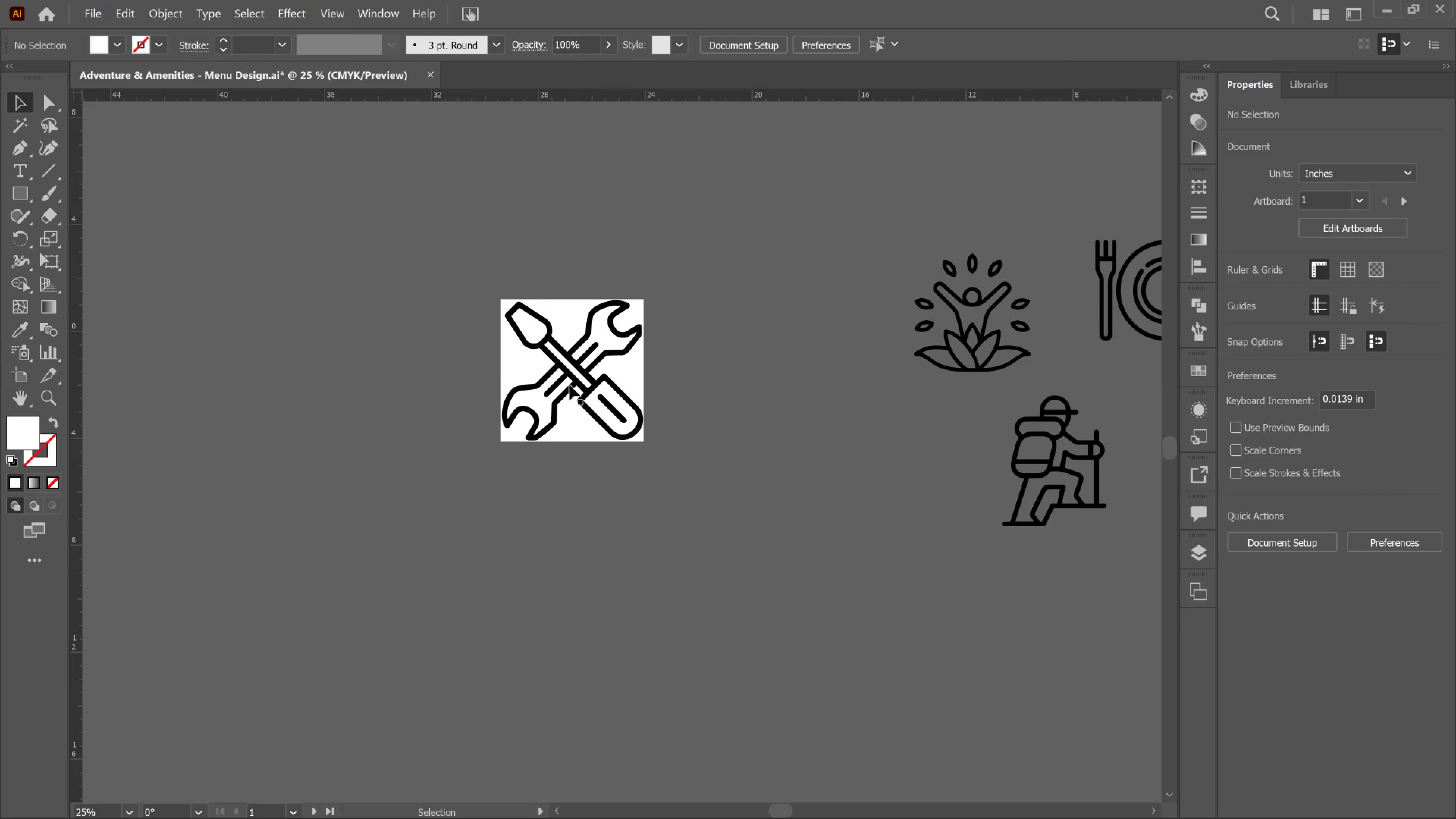 
left_click([570, 381])
 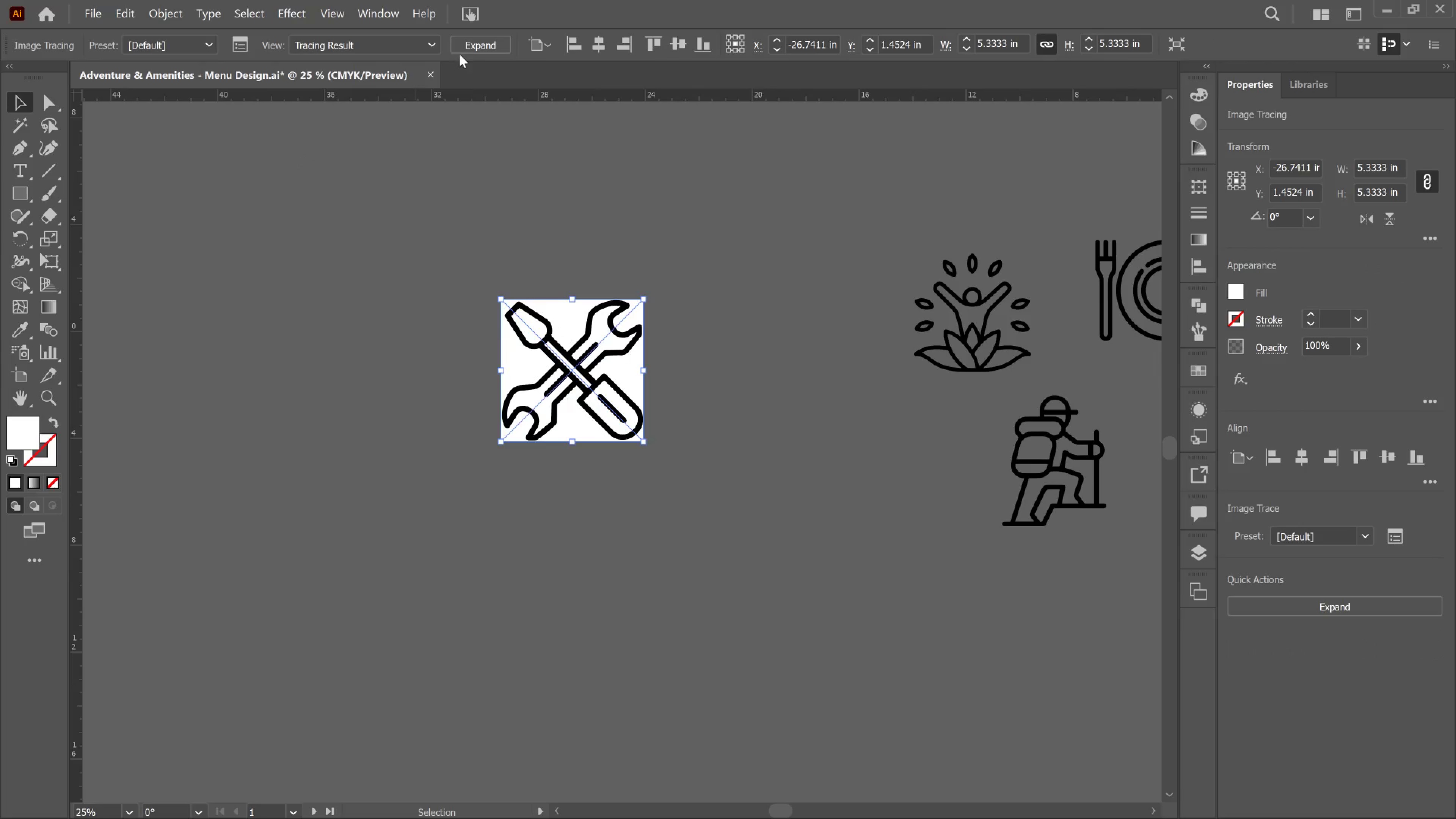 
left_click([467, 50])
 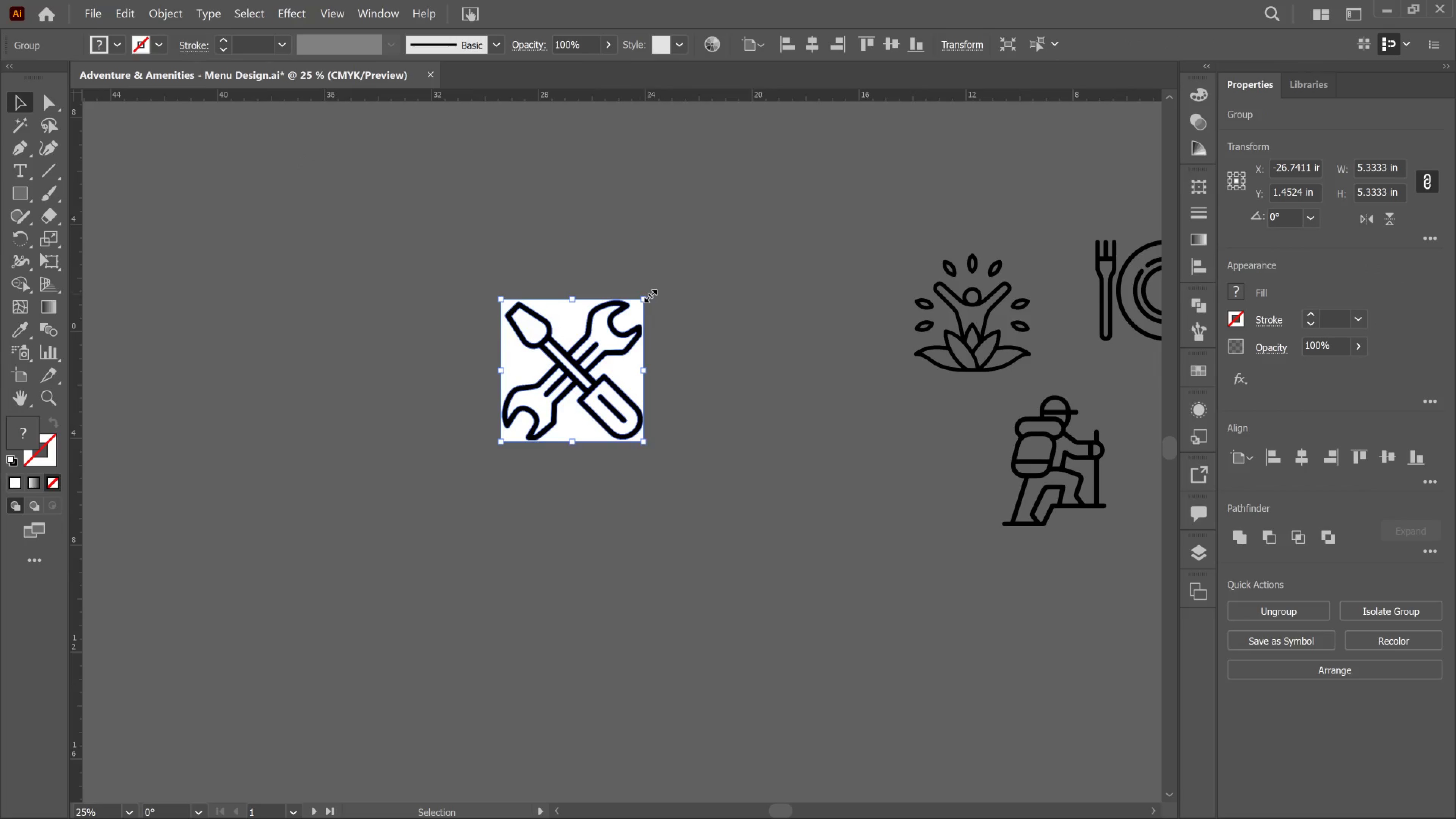 
hold_key(key=AltLeft, duration=0.47)
 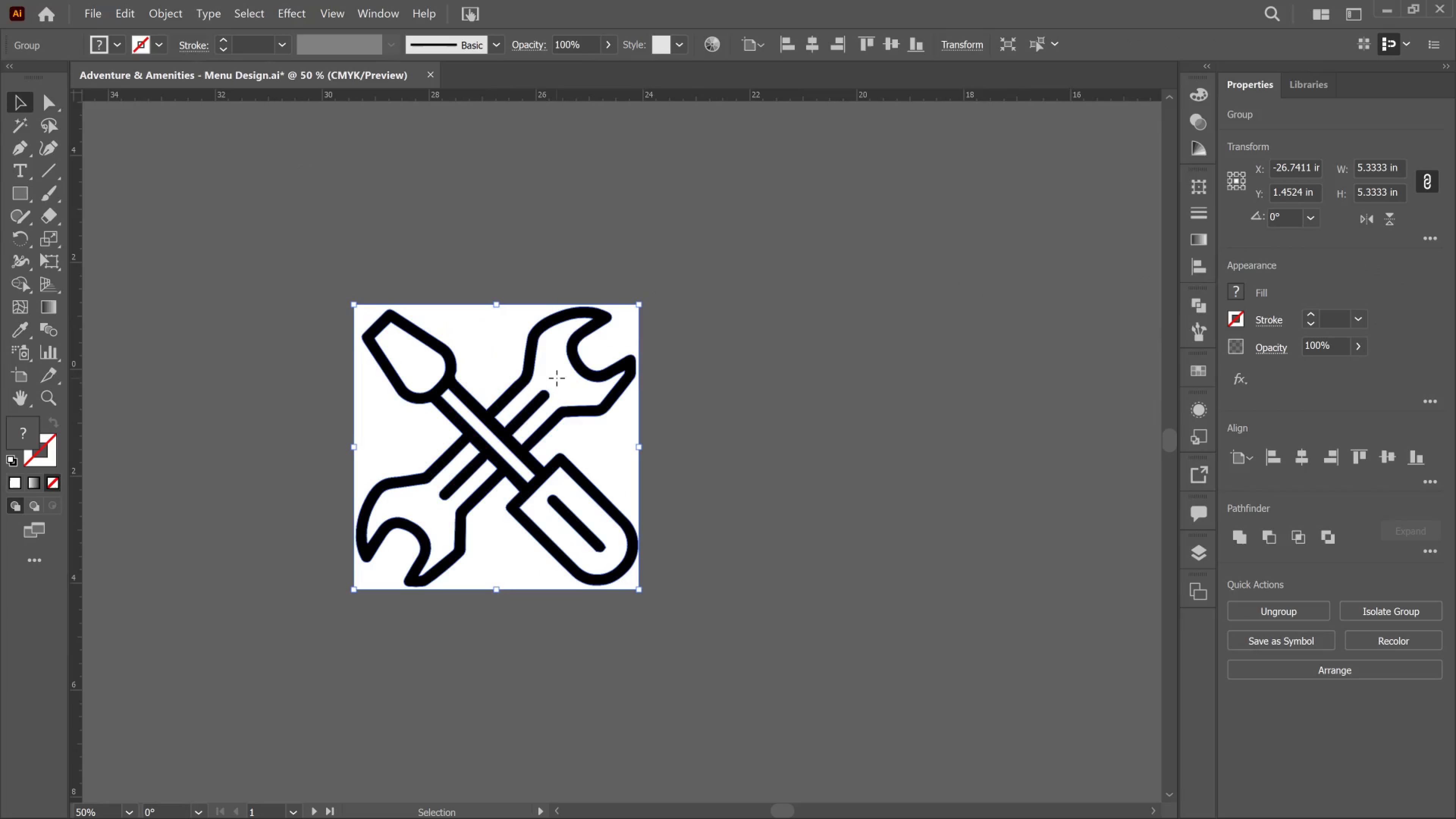 
left_click([557, 378])
 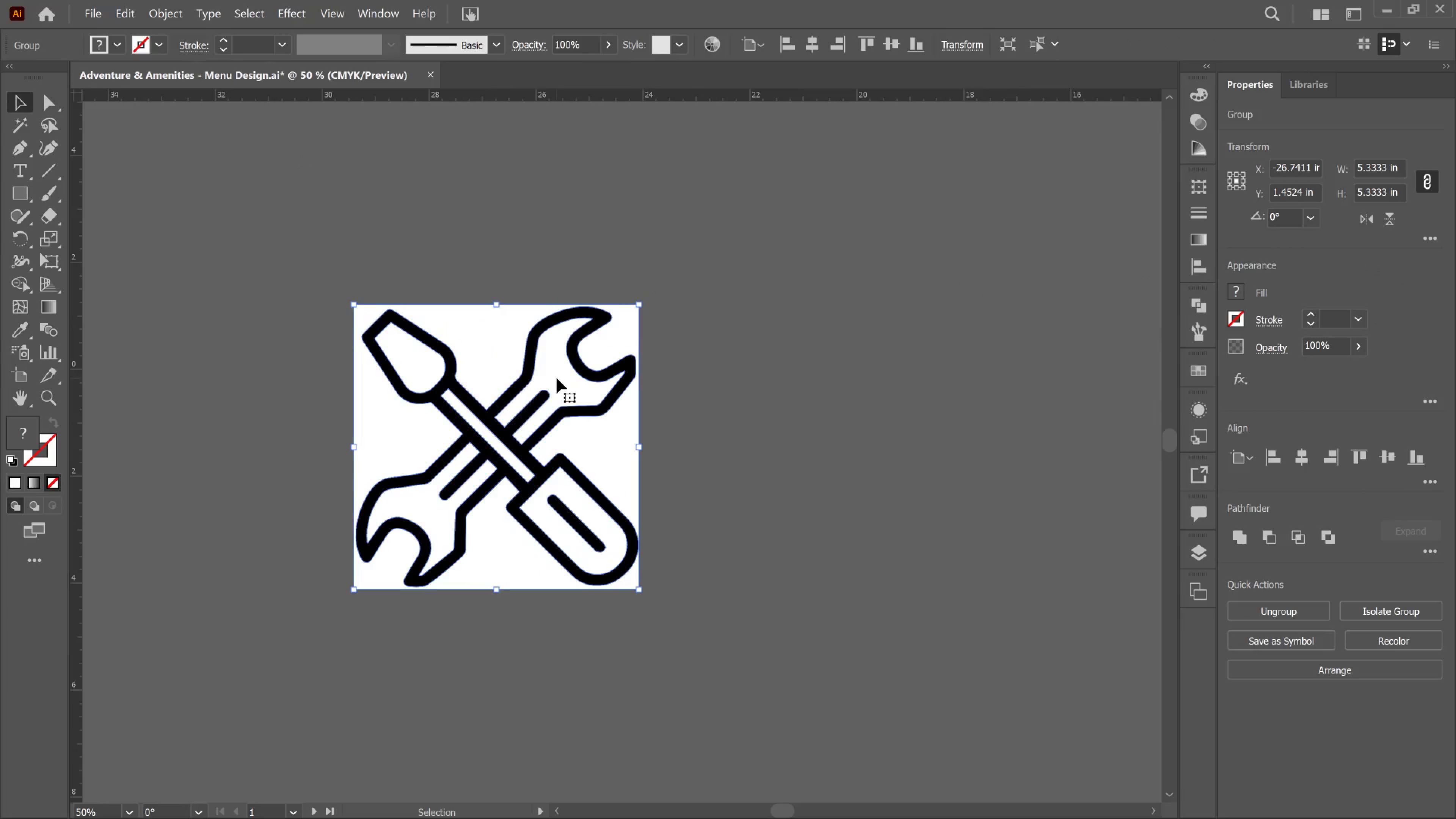 
double_click([557, 378])
 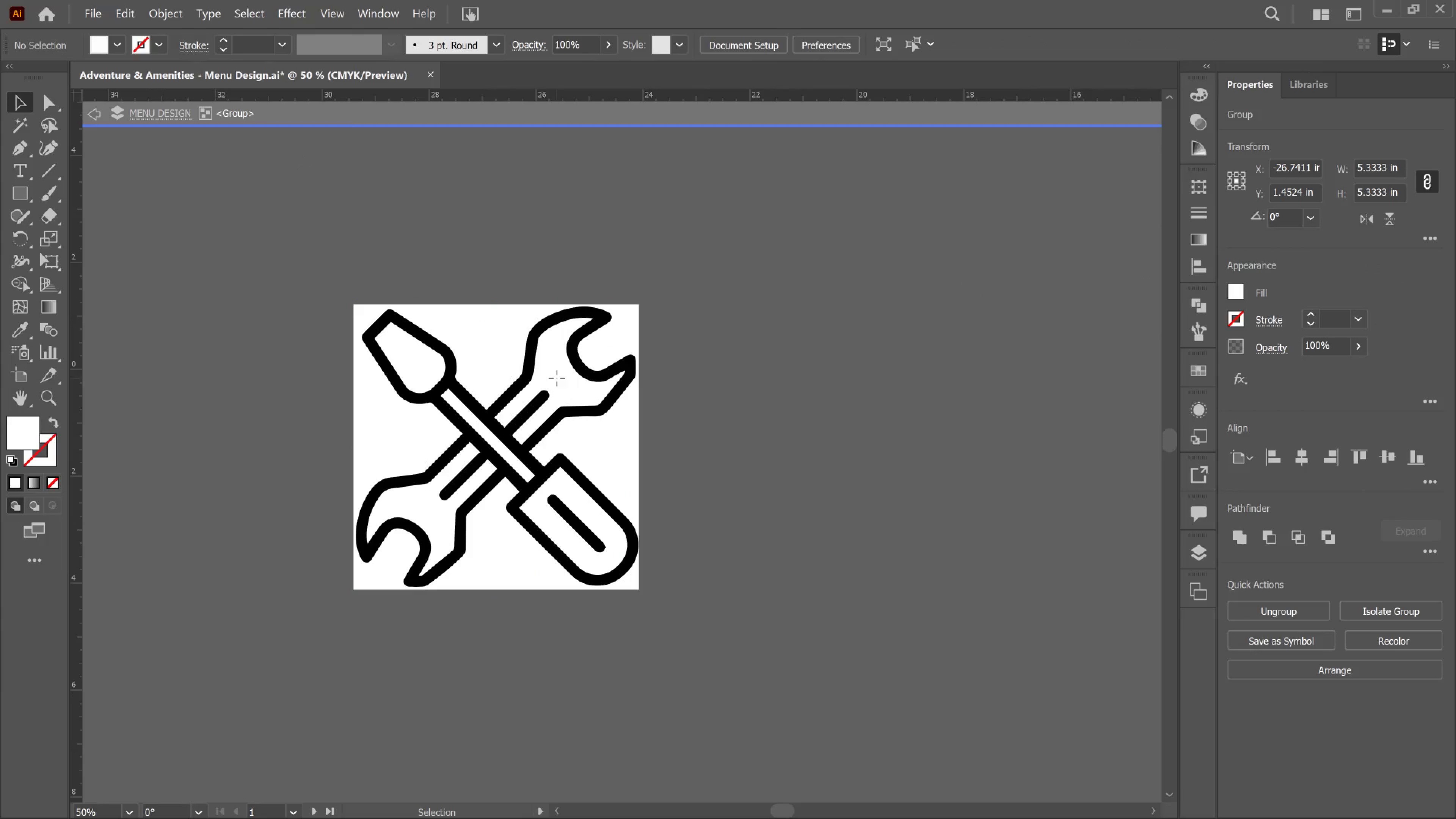 
scroll: coordinate [648, 294], scroll_direction: up, amount: 2.0
 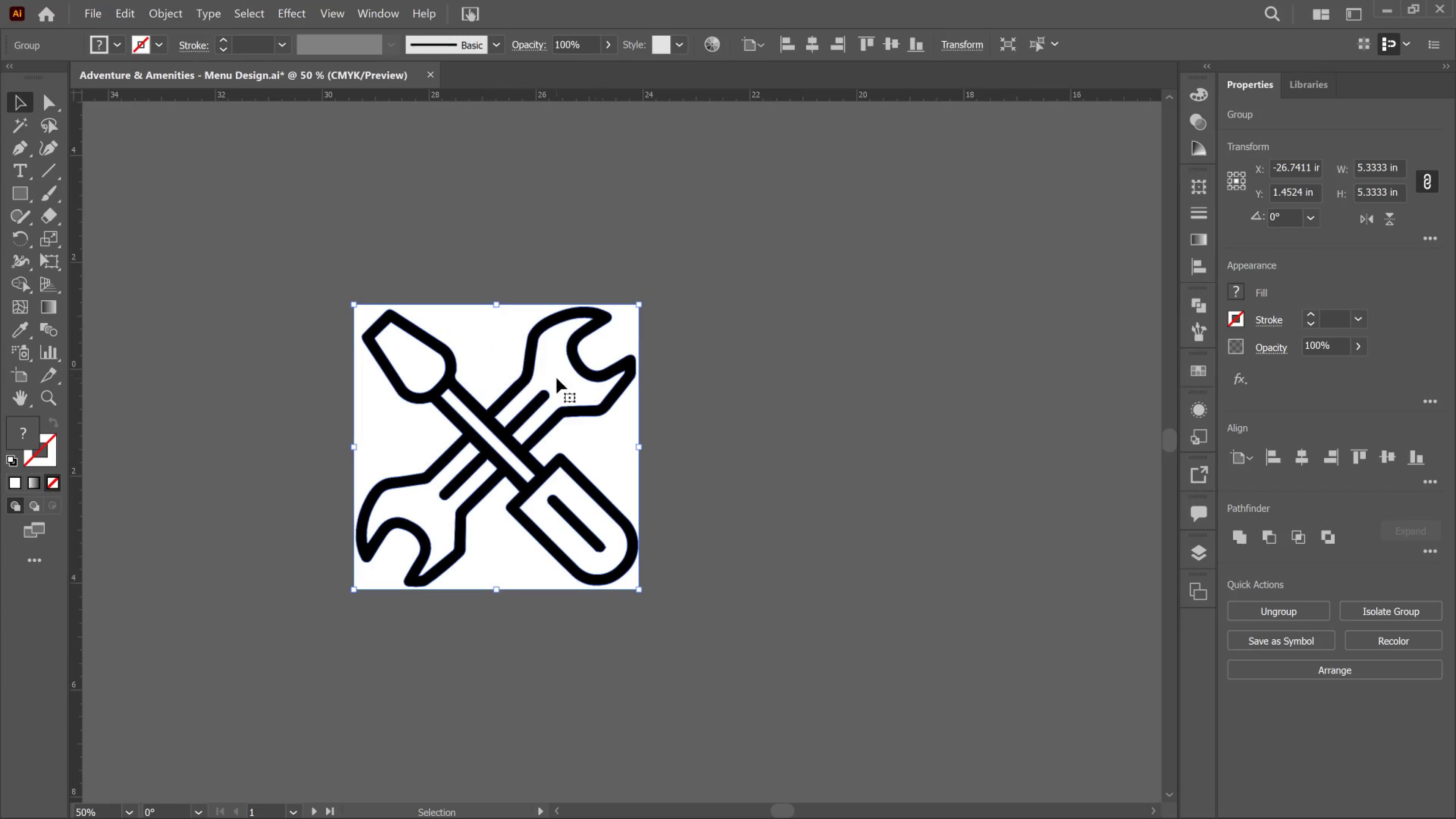 
left_click_drag(start_coordinate=[557, 378], to_coordinate=[592, 461])
 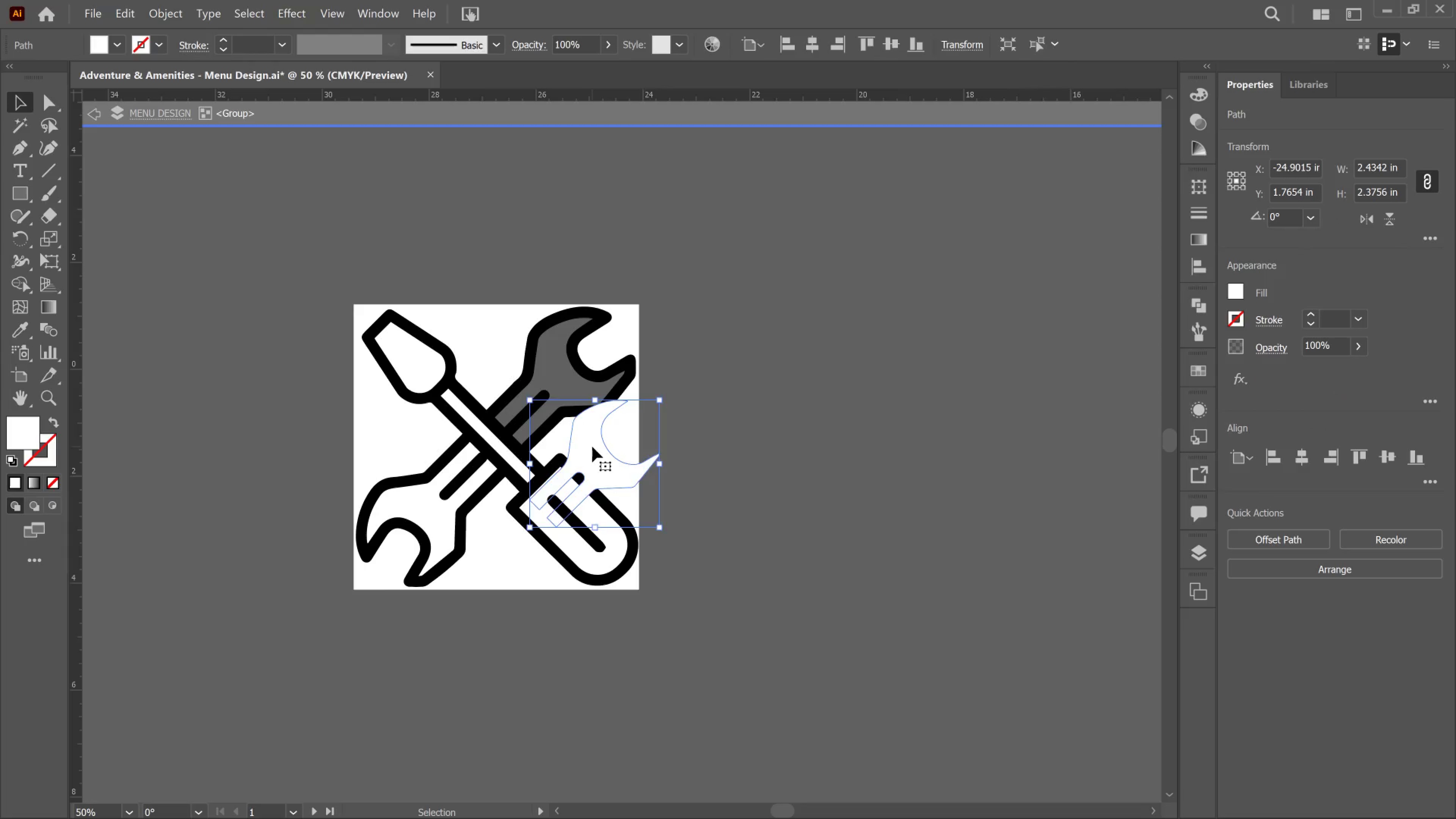 
key(Delete)
 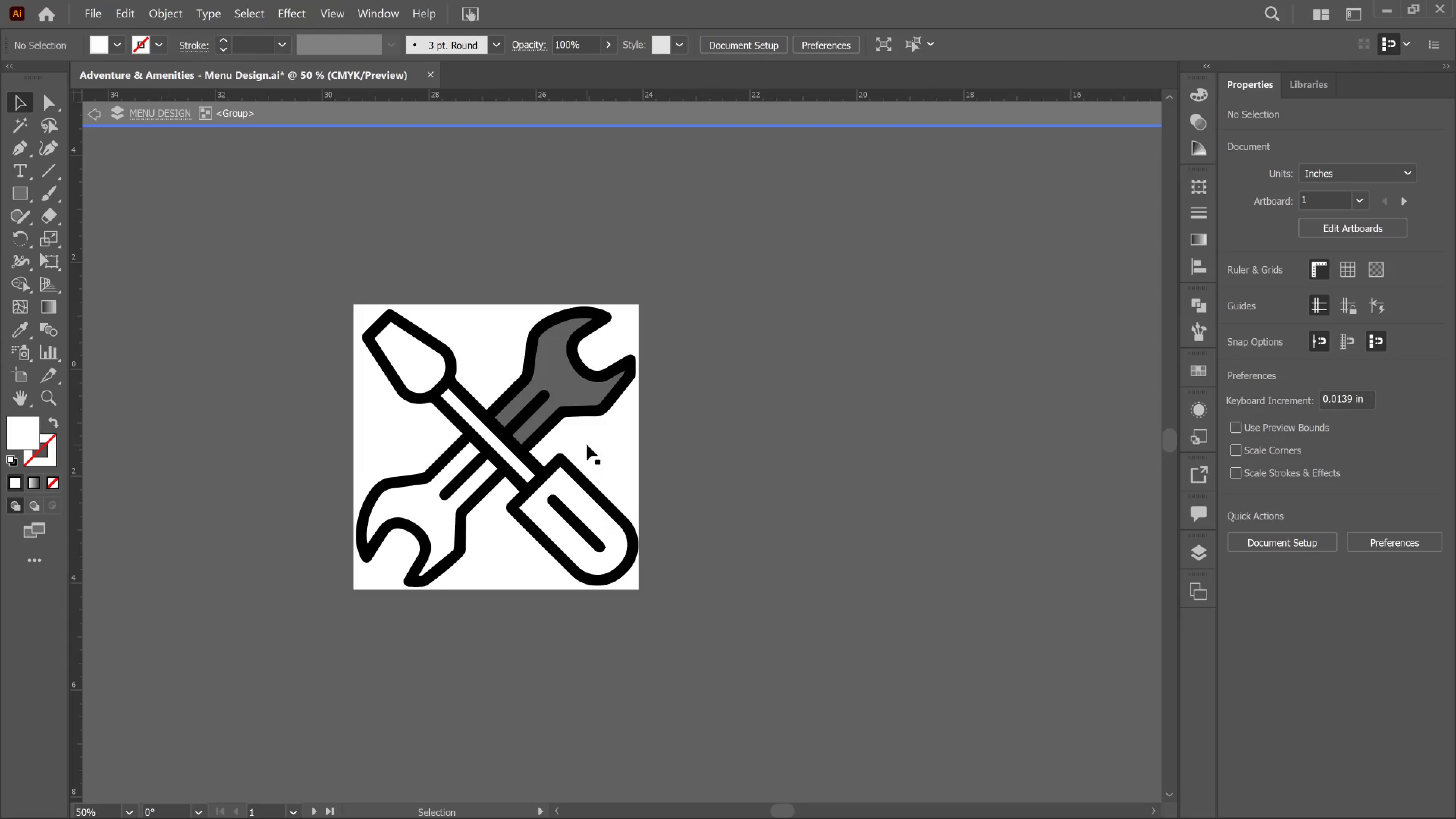 
left_click([587, 445])
 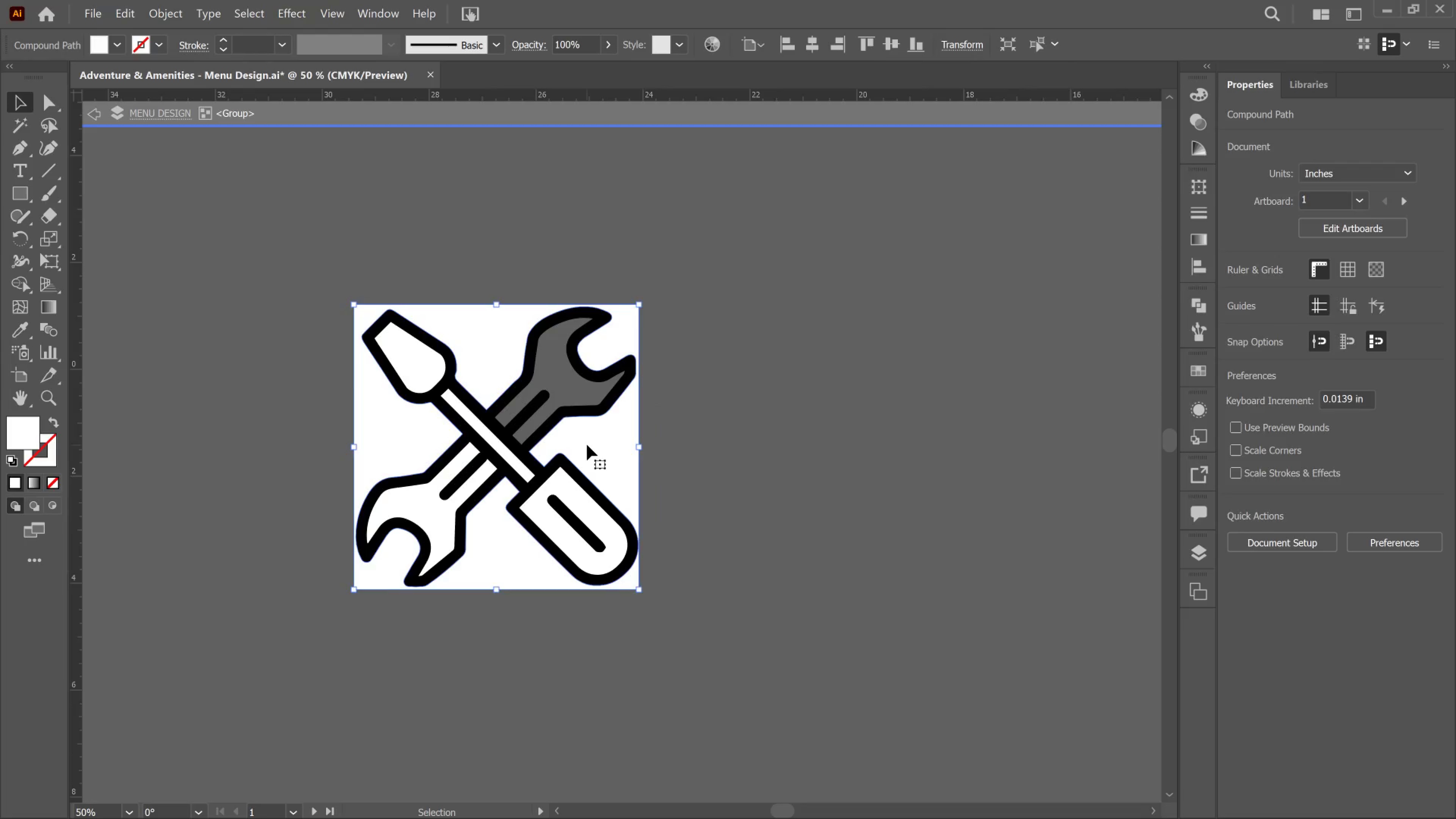 
key(Delete)
 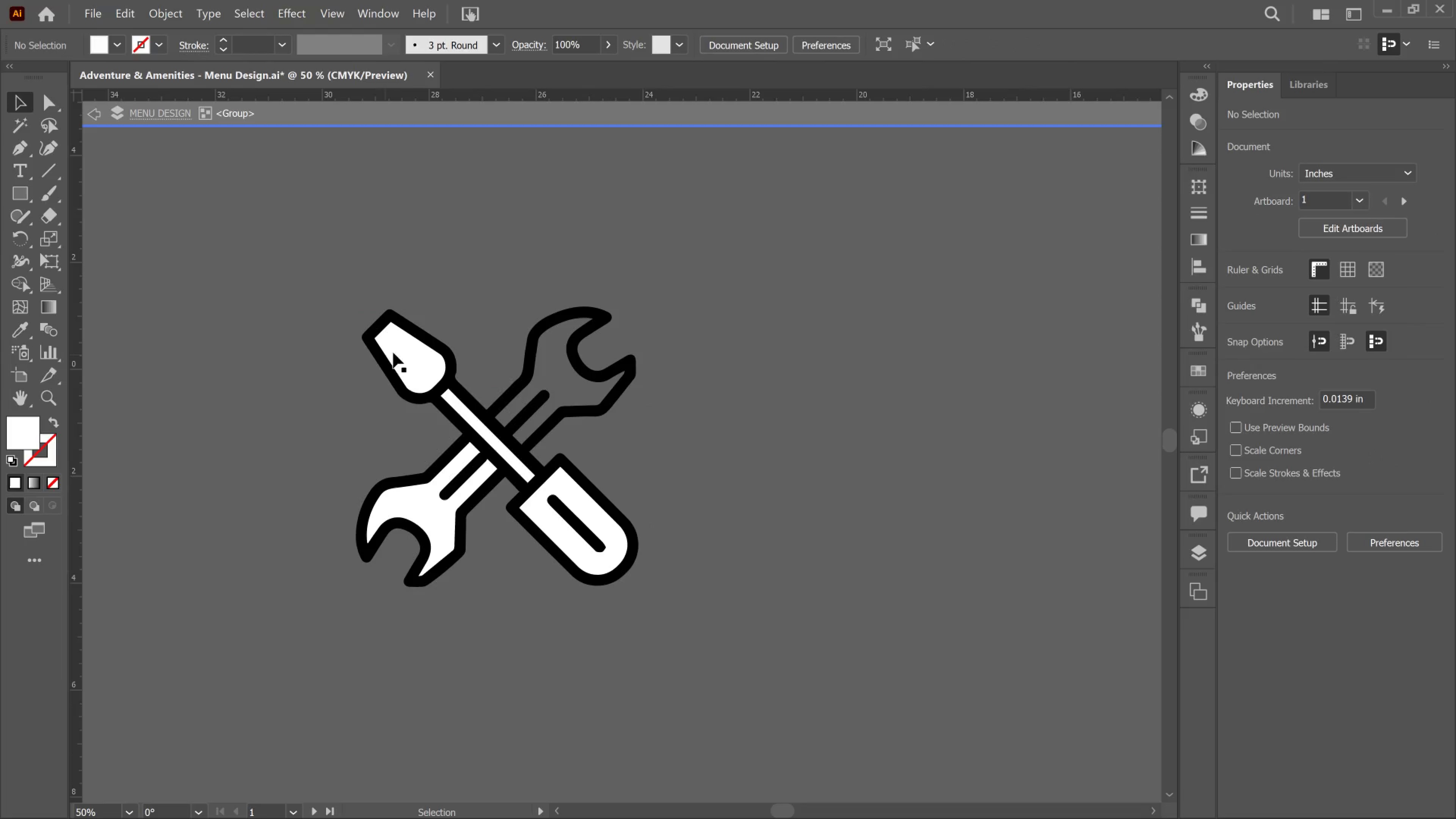 
left_click([403, 351])
 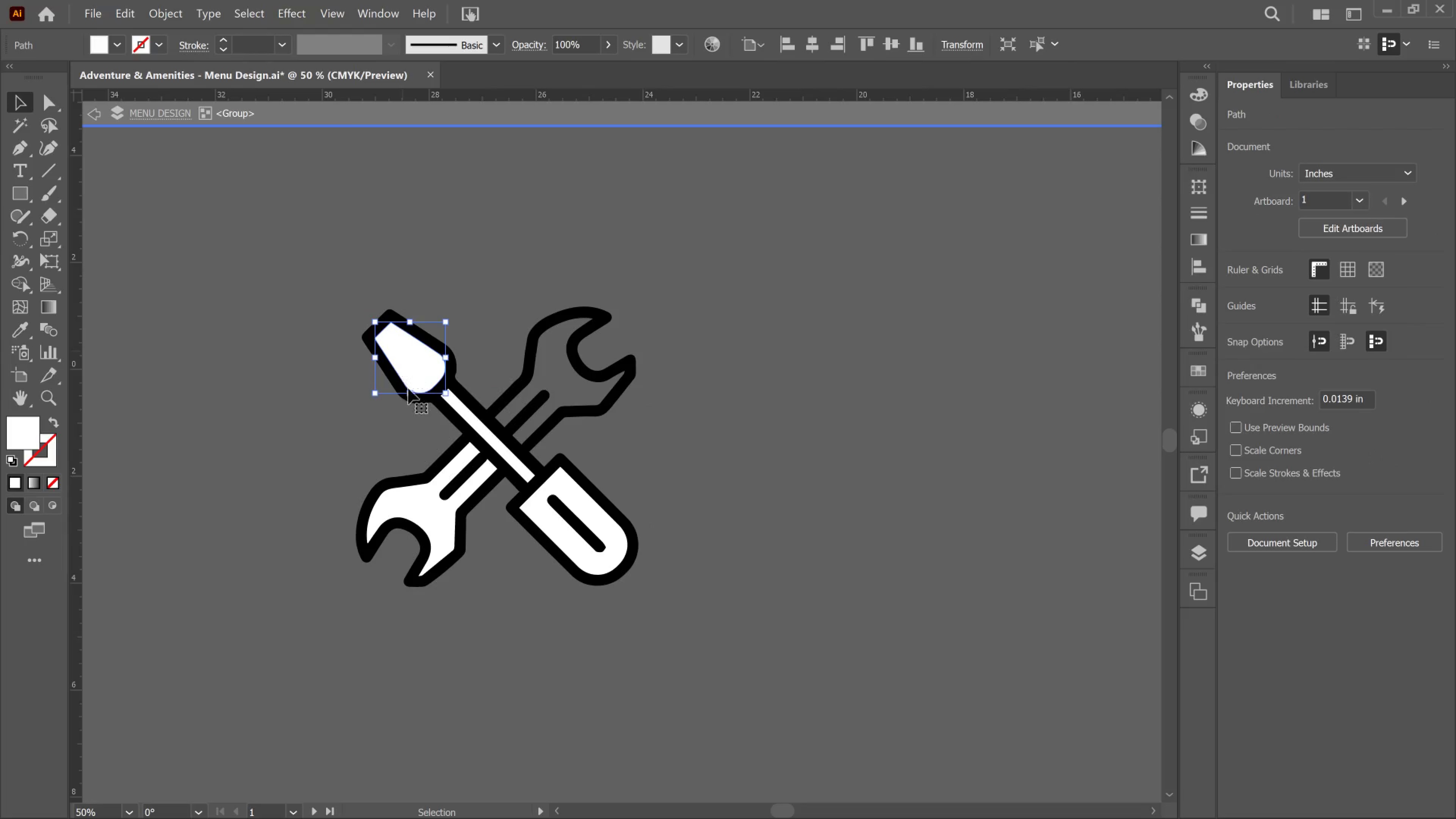 
key(Delete)
 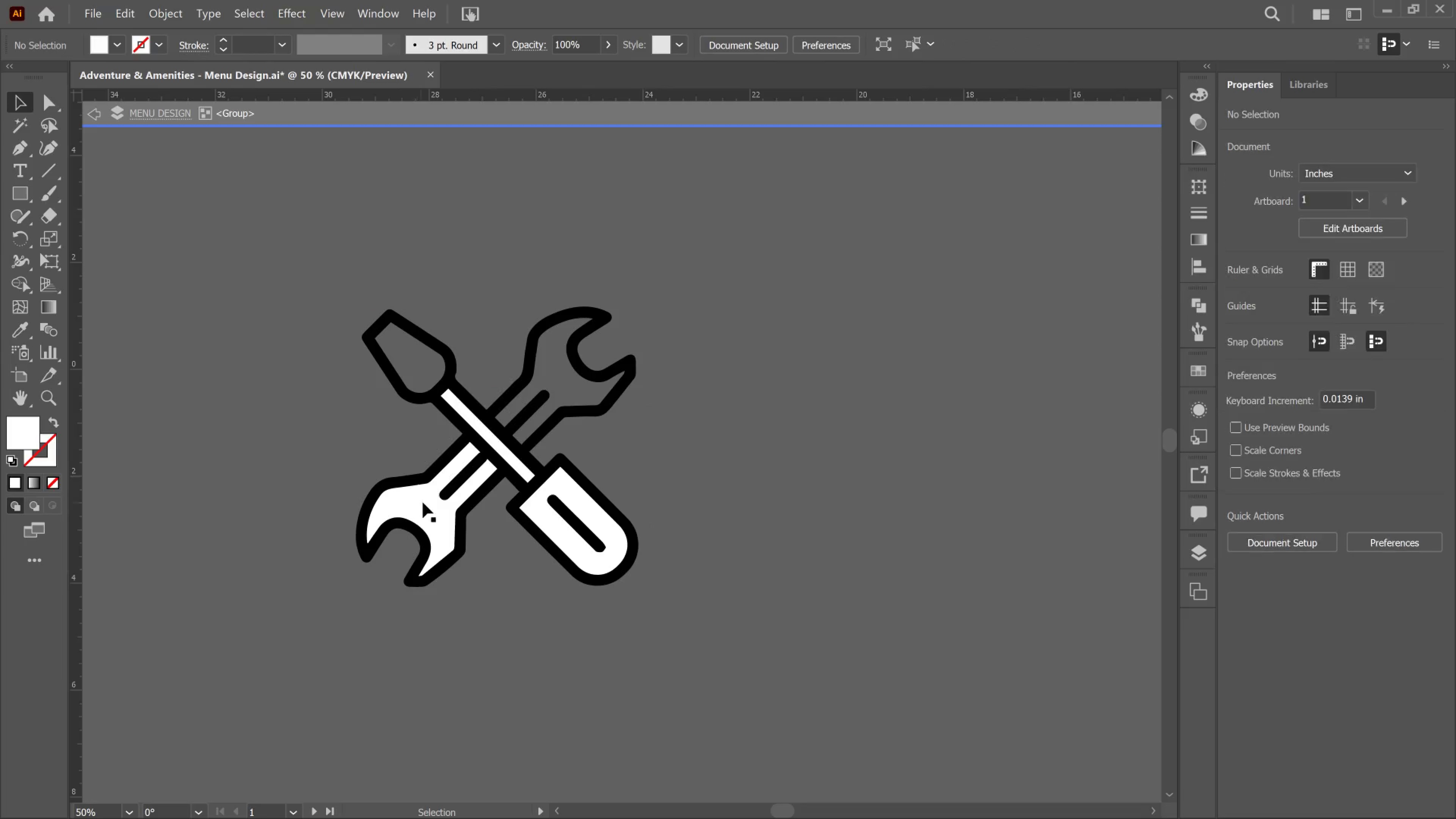 
left_click([423, 502])
 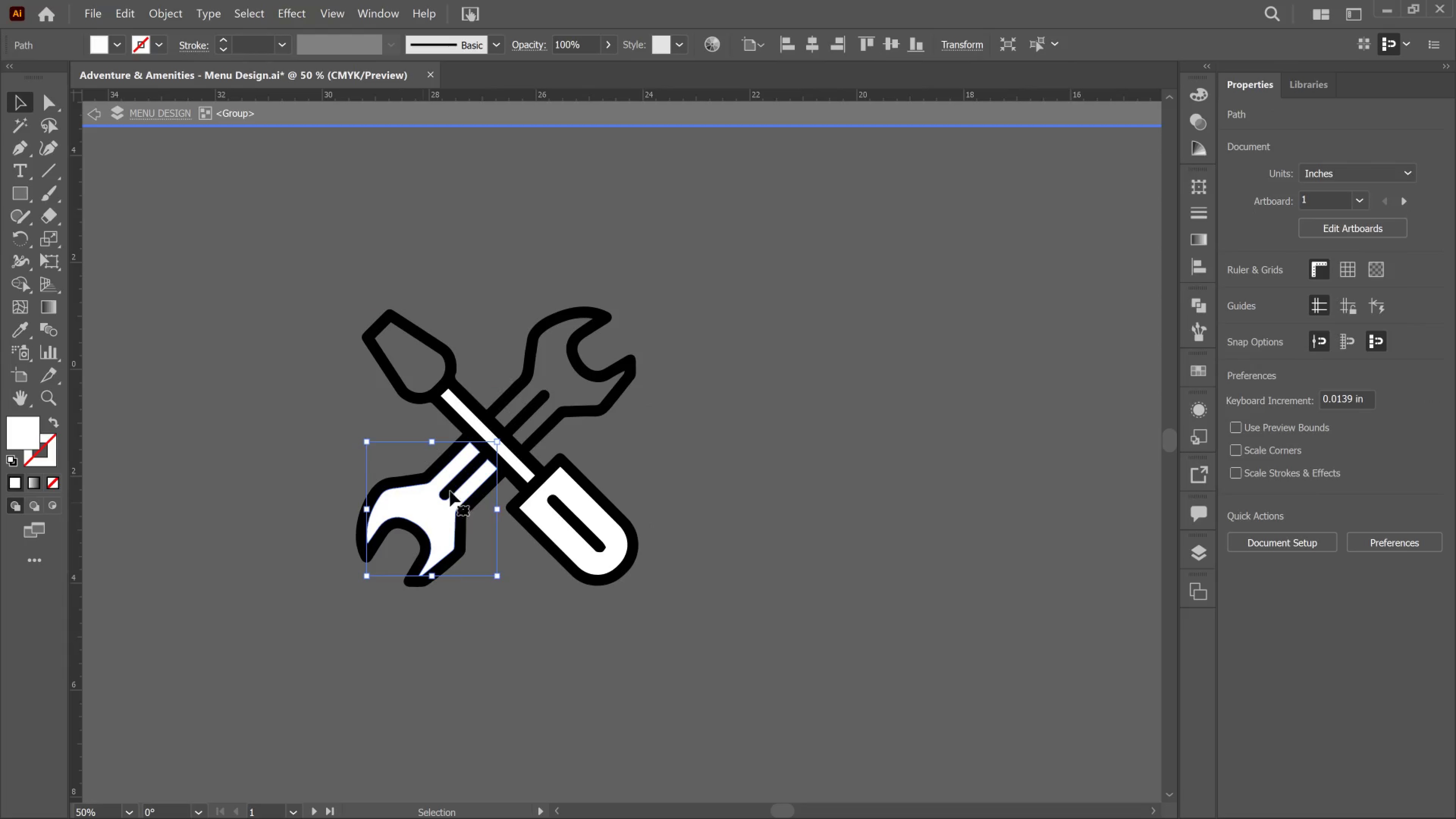 
key(Delete)
 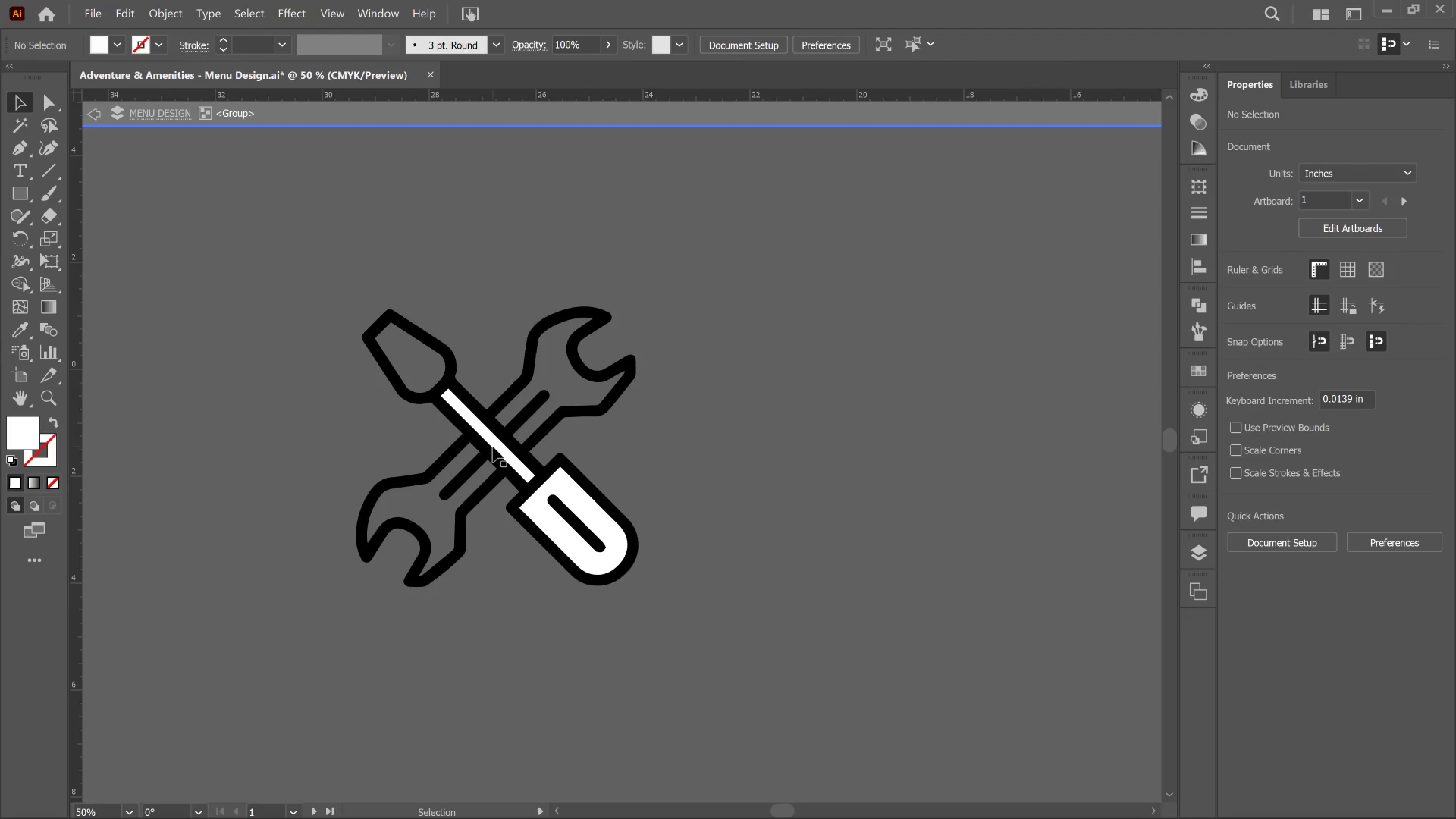 
left_click([495, 445])
 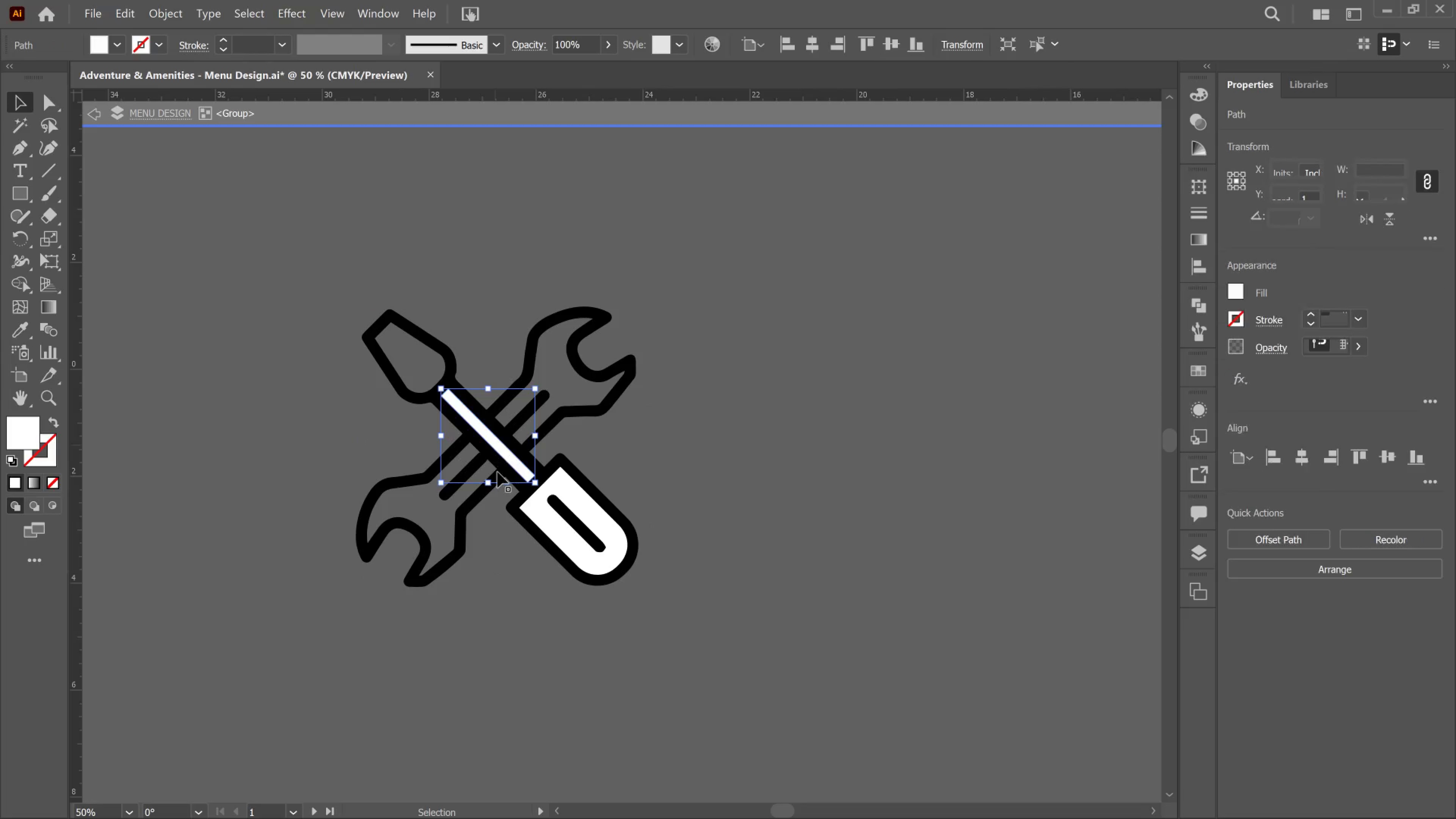 
key(Delete)
 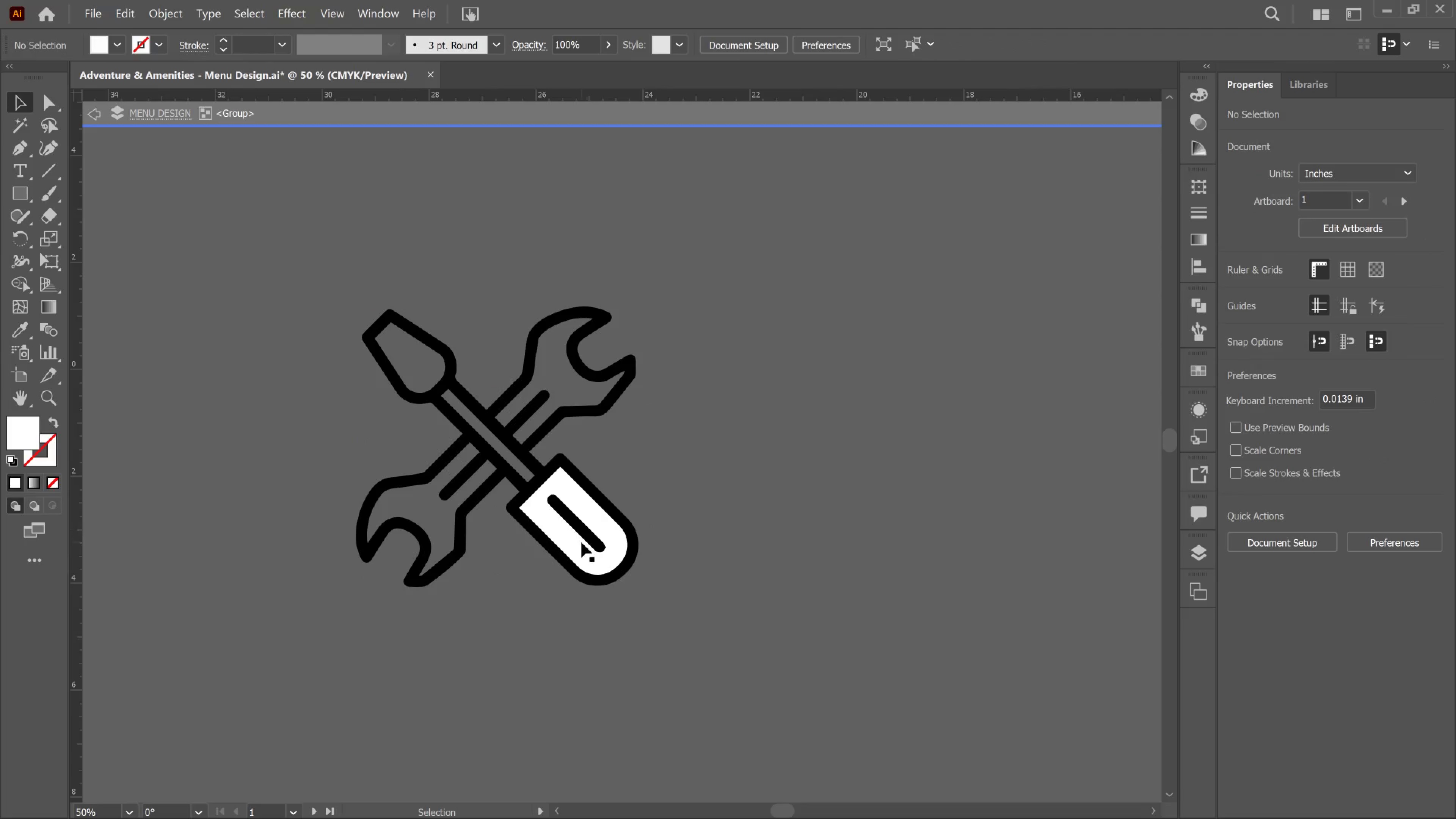 
left_click([581, 542])
 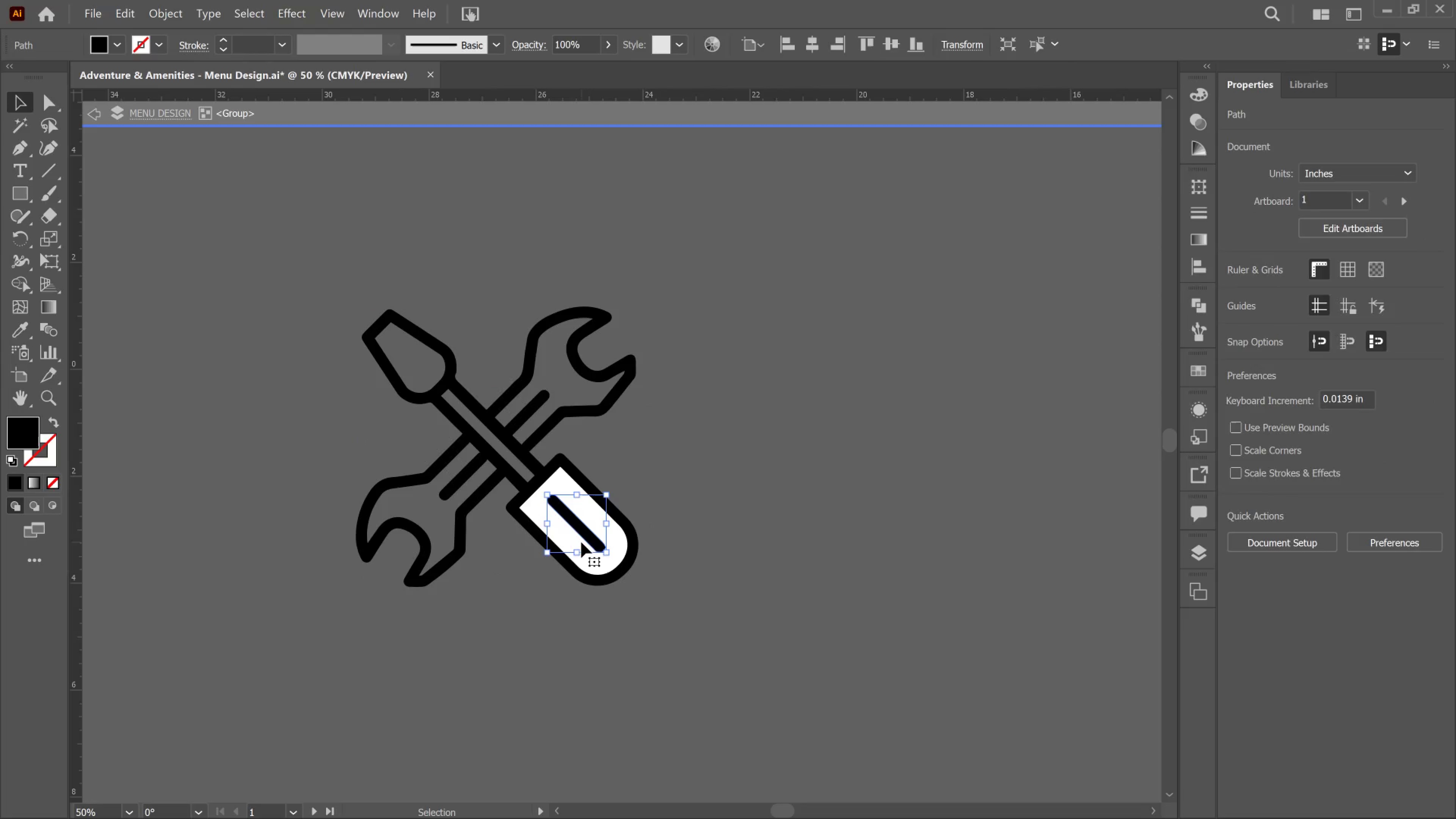 
key(Delete)
 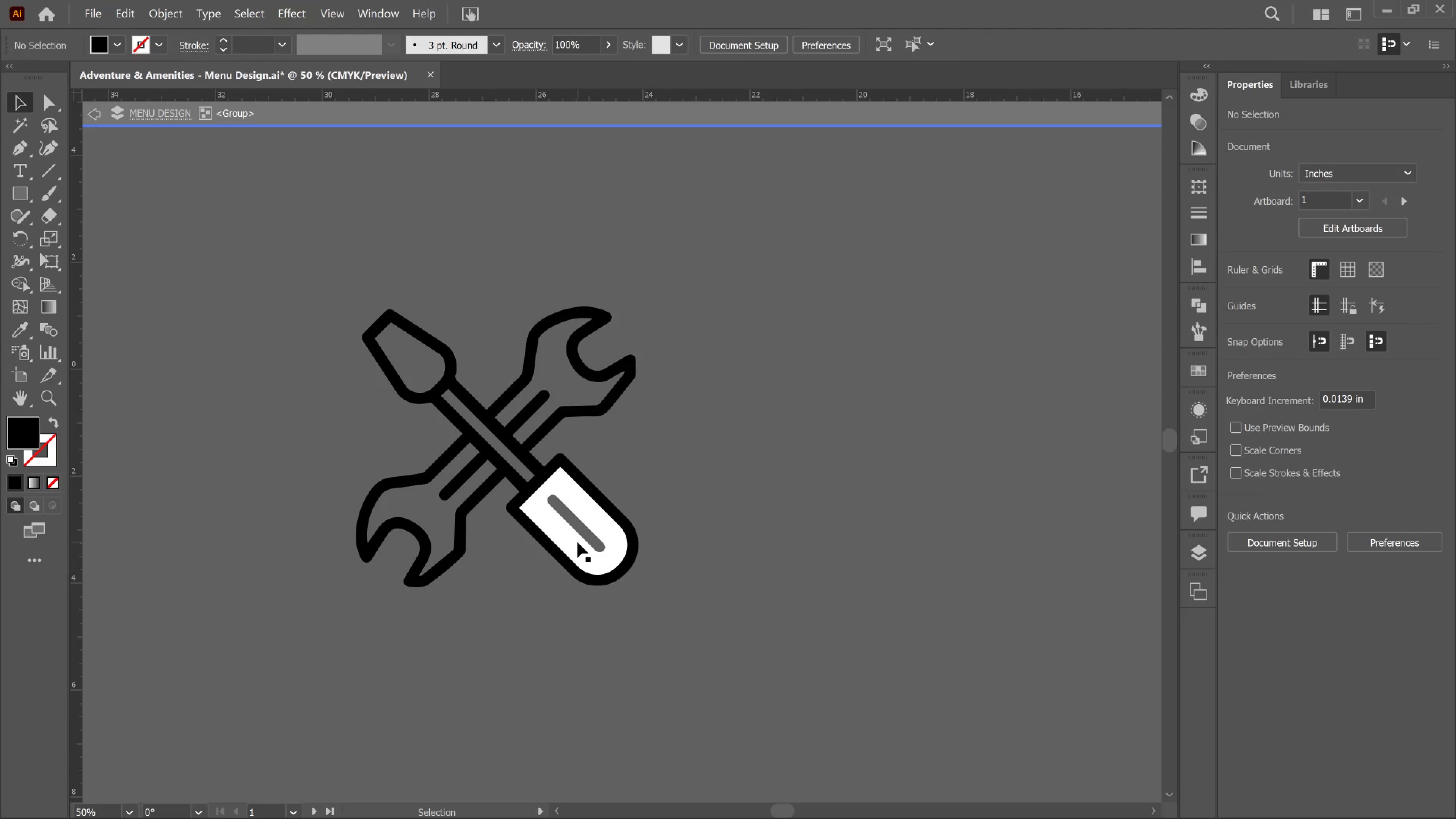 
key(Control+Z)
 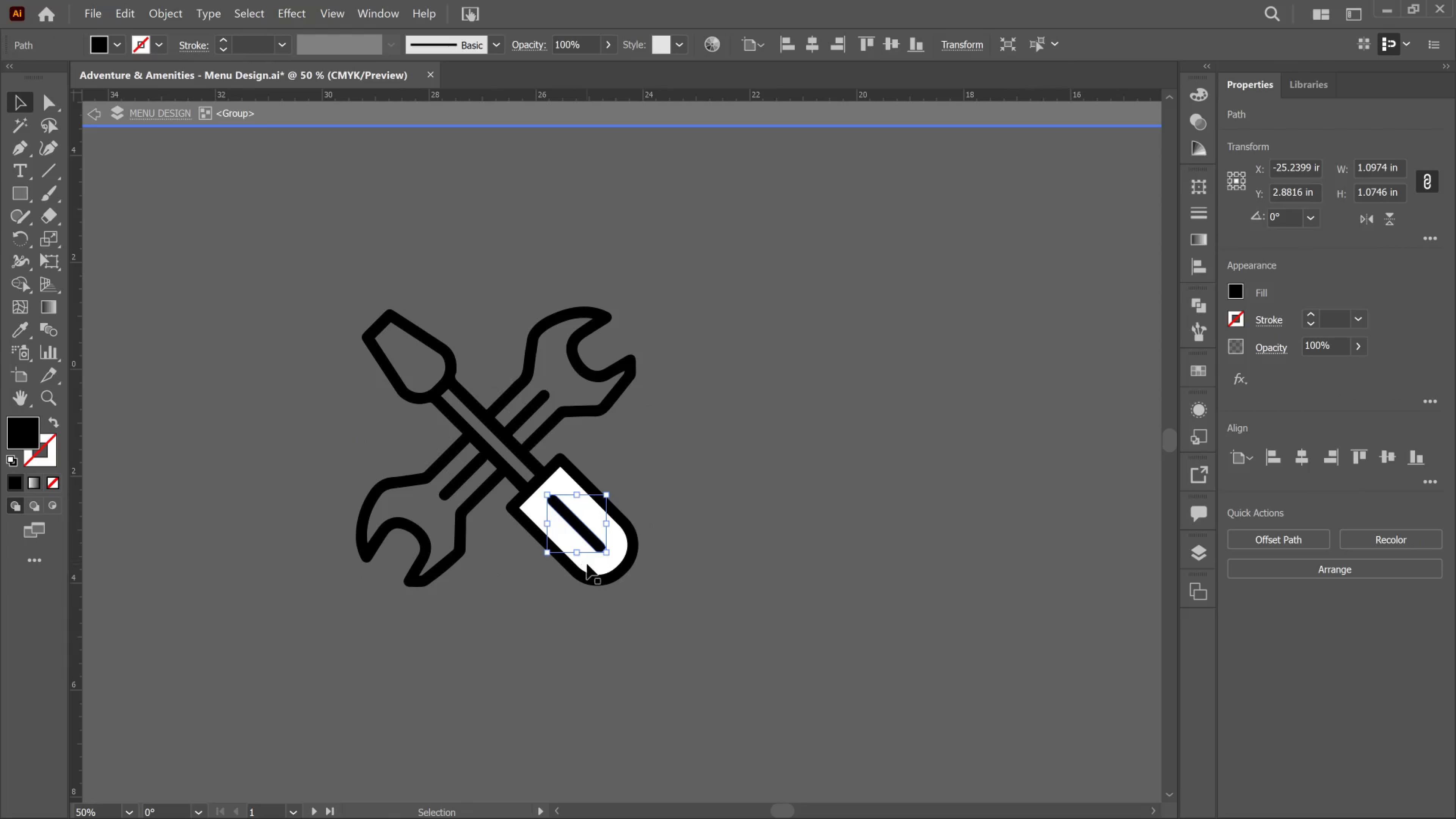 
left_click([587, 564])
 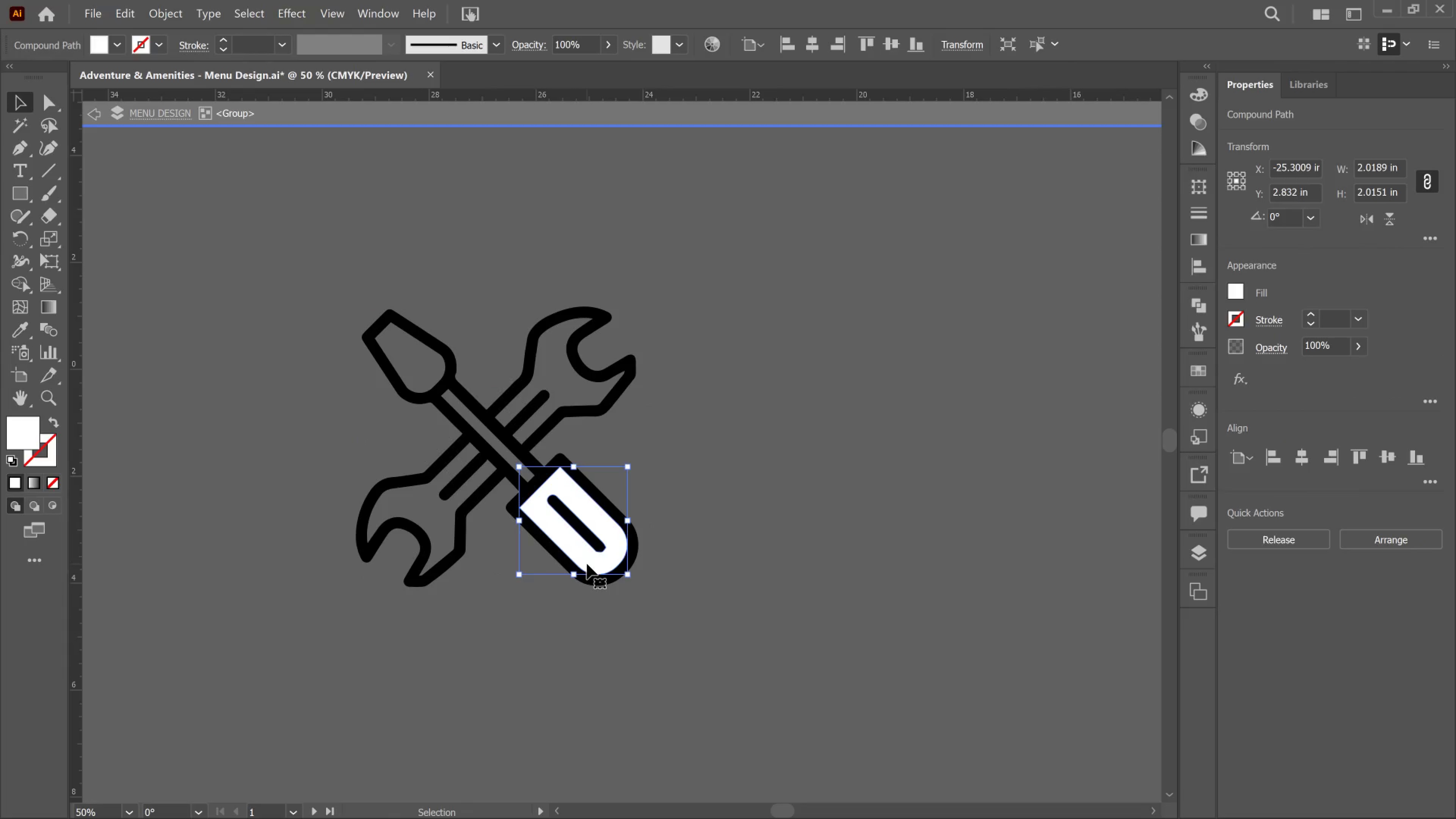 
key(Delete)
 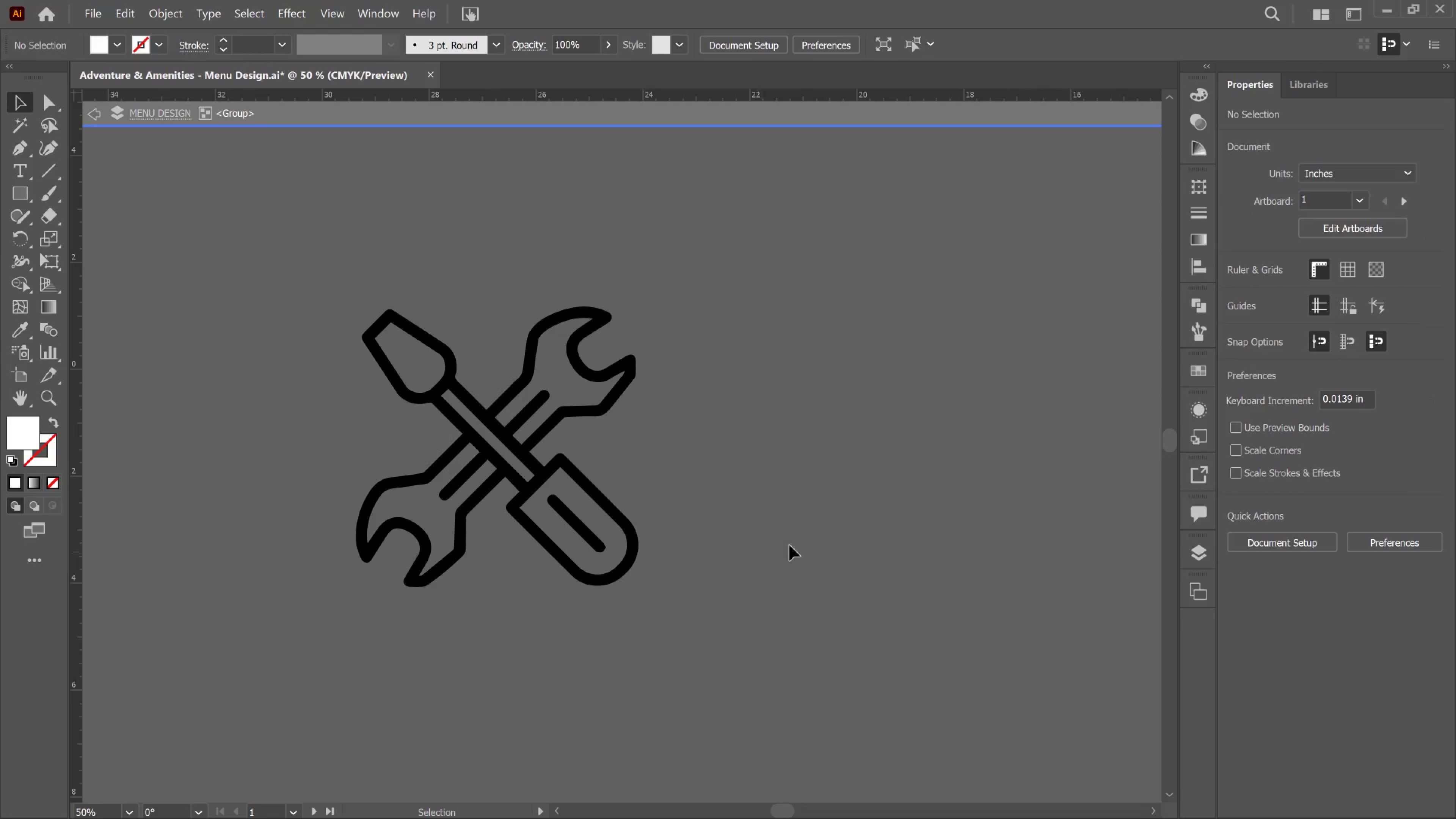 
hold_key(key=AltLeft, duration=0.56)
 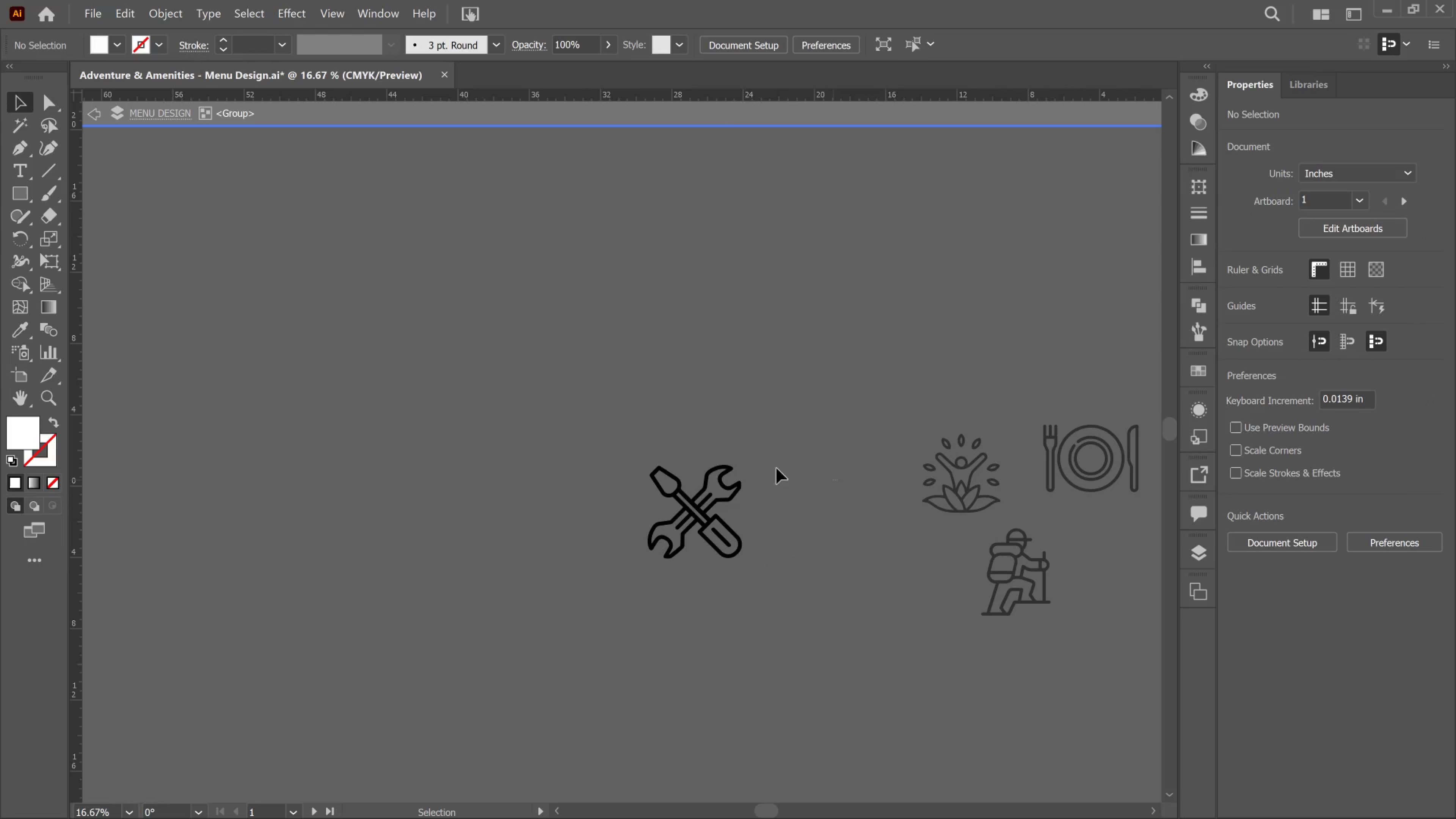 
left_click_drag(start_coordinate=[838, 481], to_coordinate=[712, 463])
 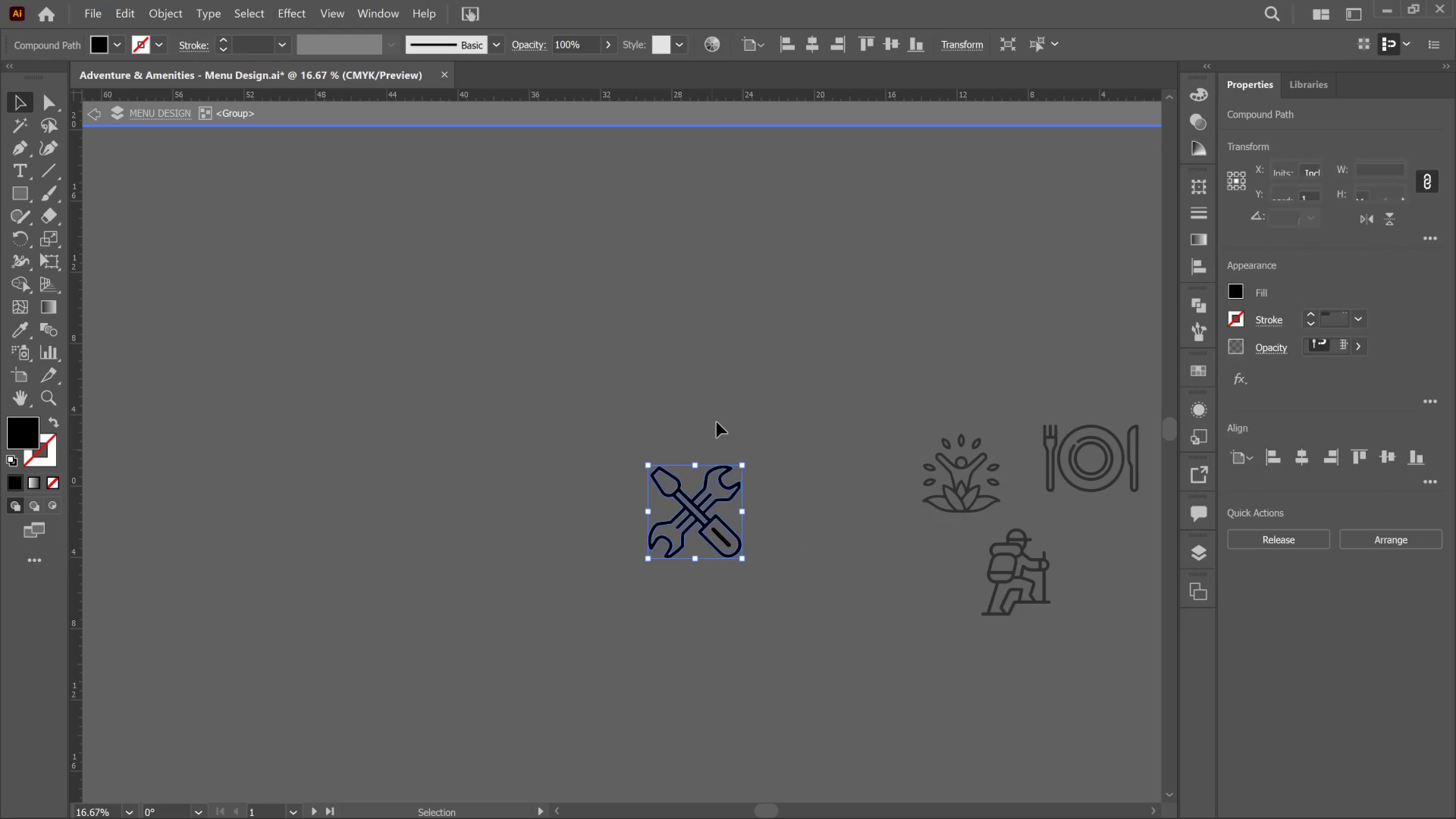 
double_click([717, 422])
 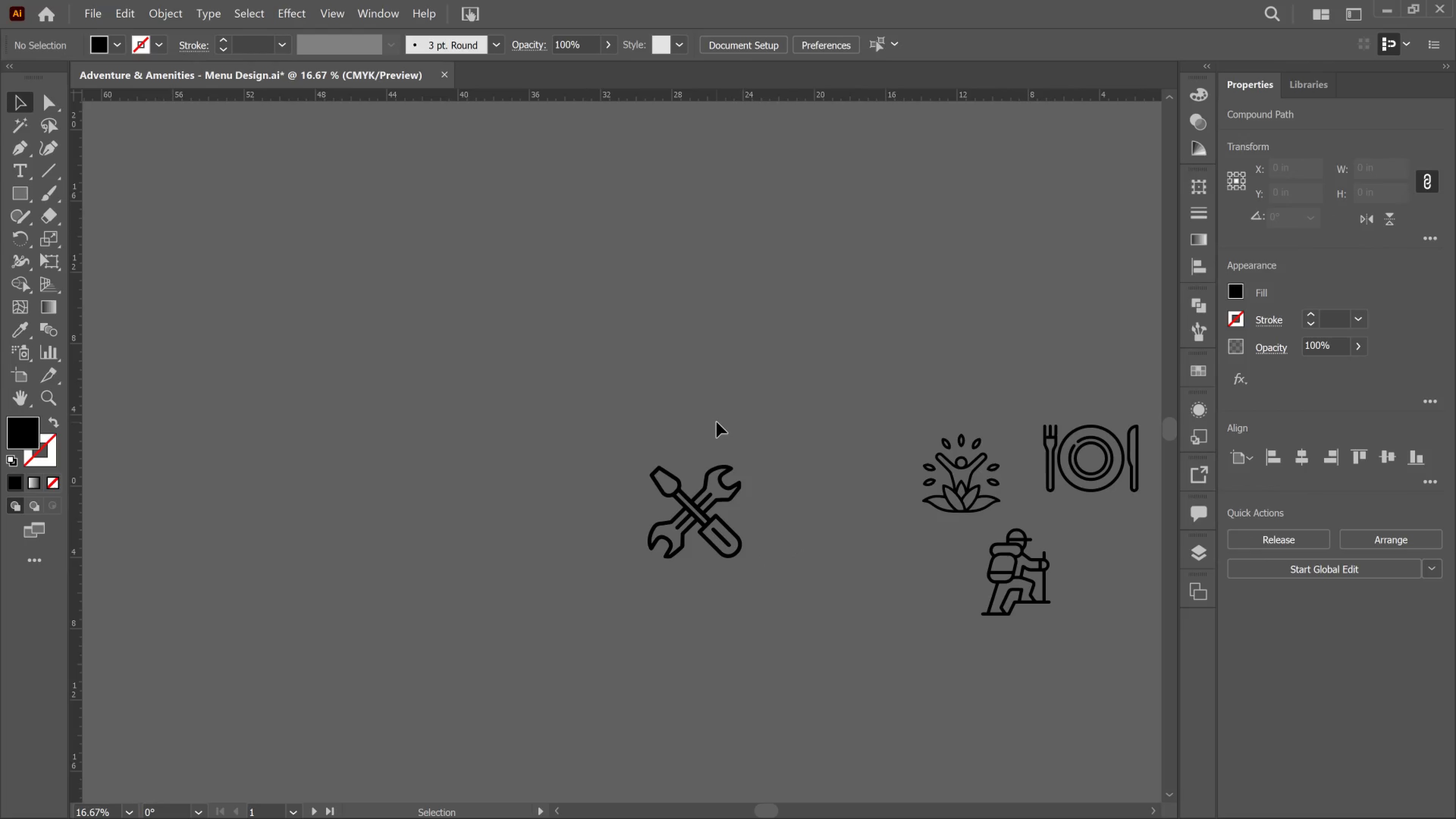 
scroll: coordinate [797, 545], scroll_direction: down, amount: 2.0
 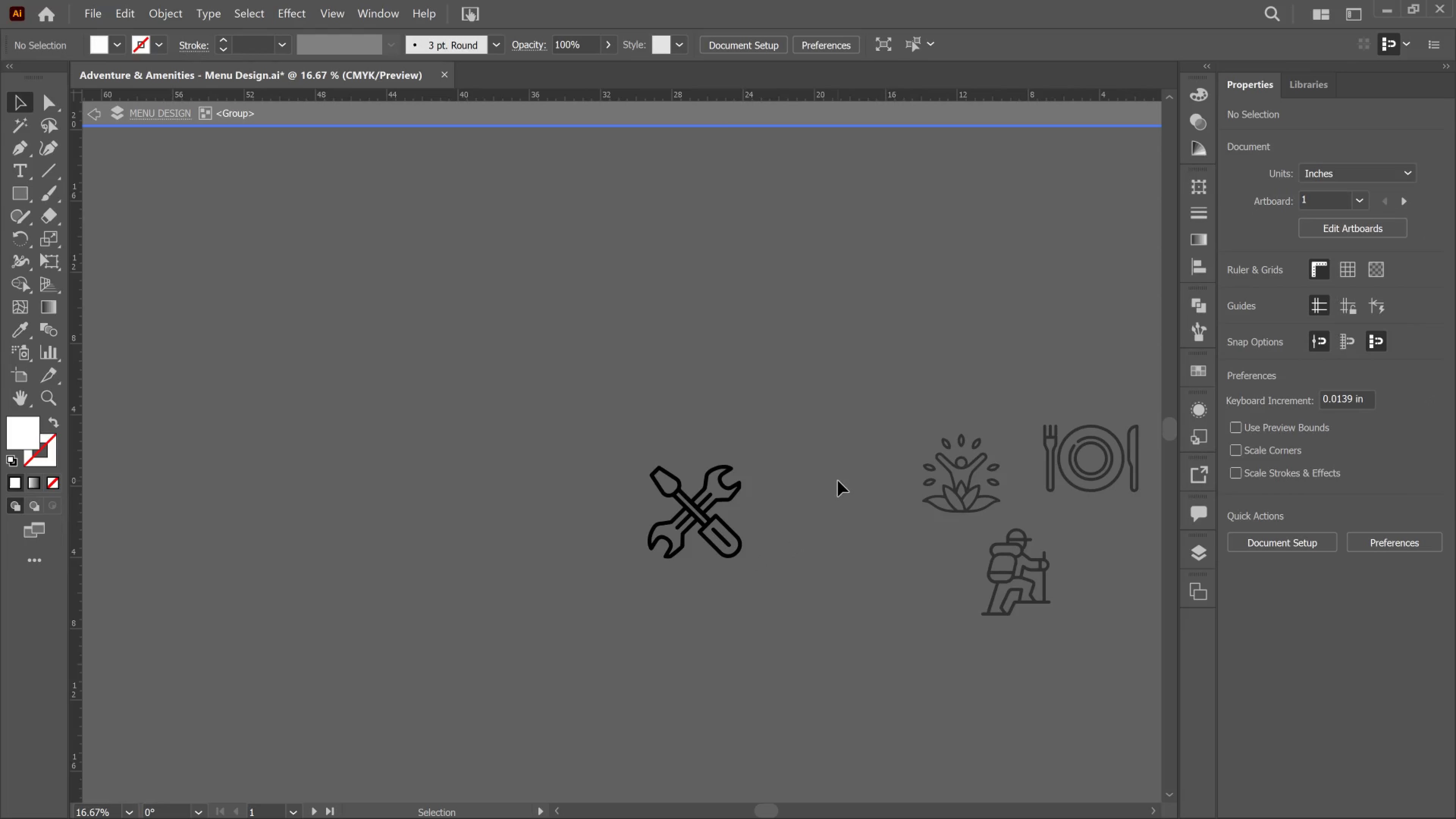 
triple_click([717, 422])
 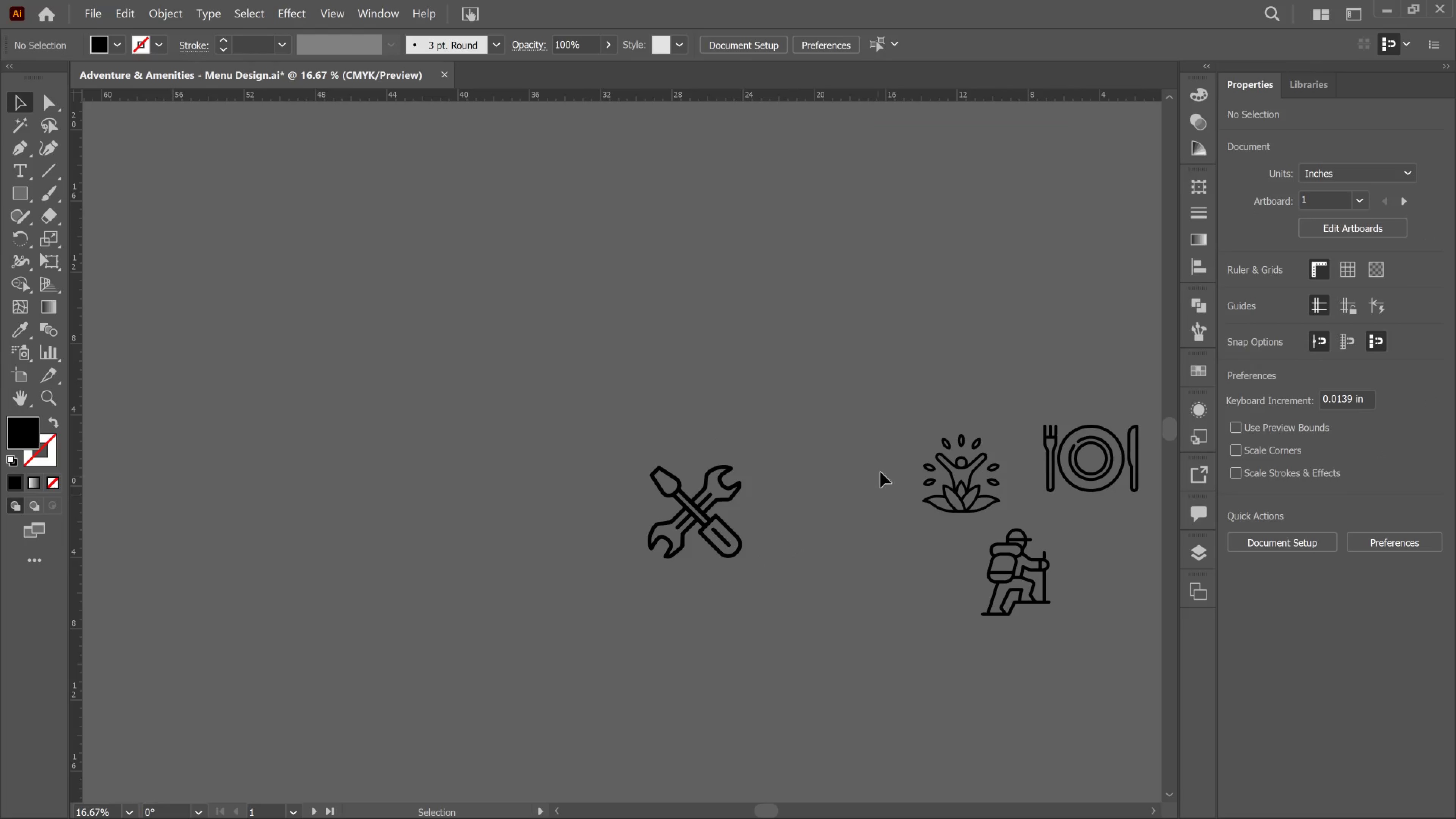 
hold_key(key=Space, duration=0.89)
 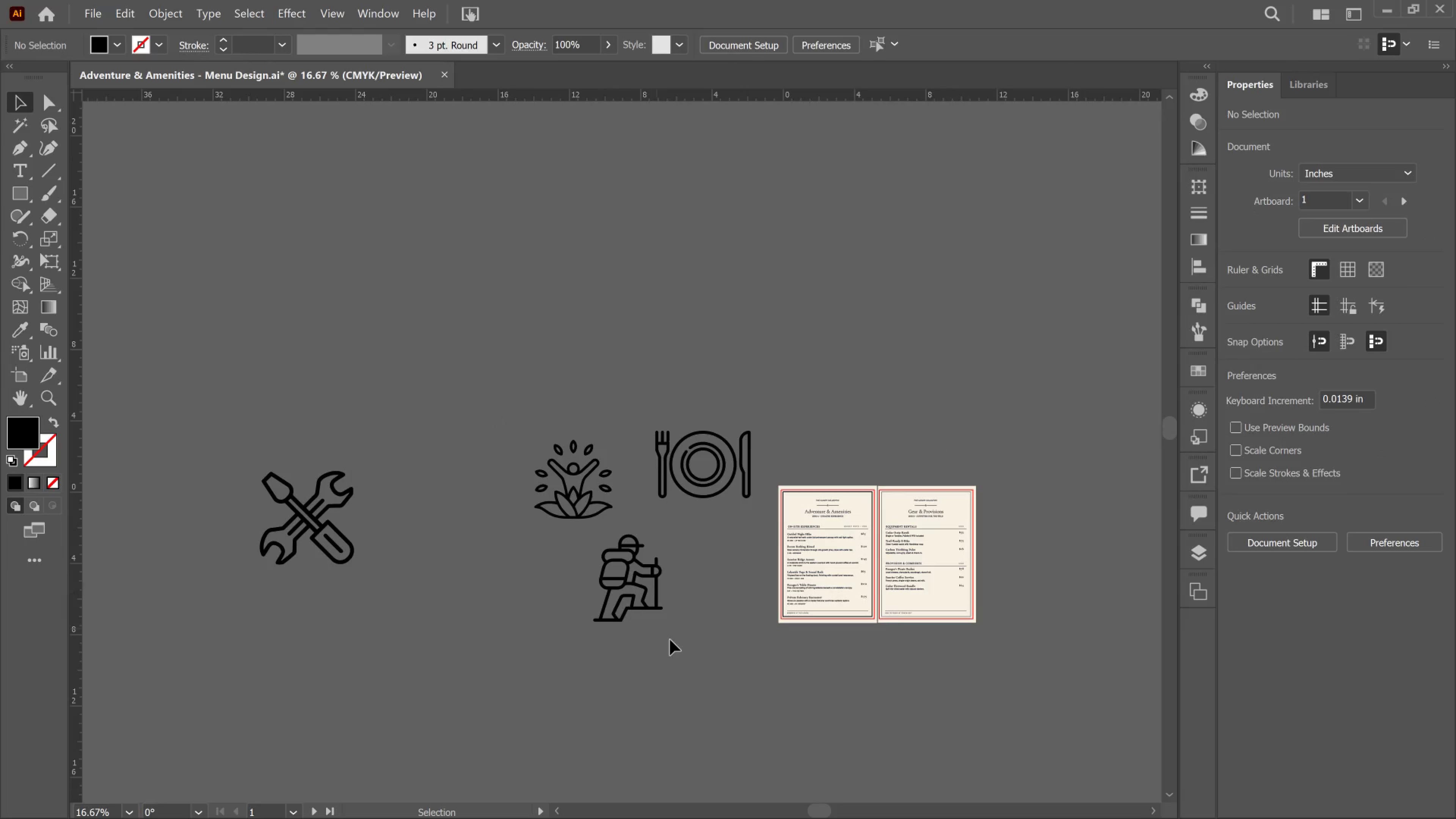 
left_click_drag(start_coordinate=[881, 405], to_coordinate=[493, 411])
 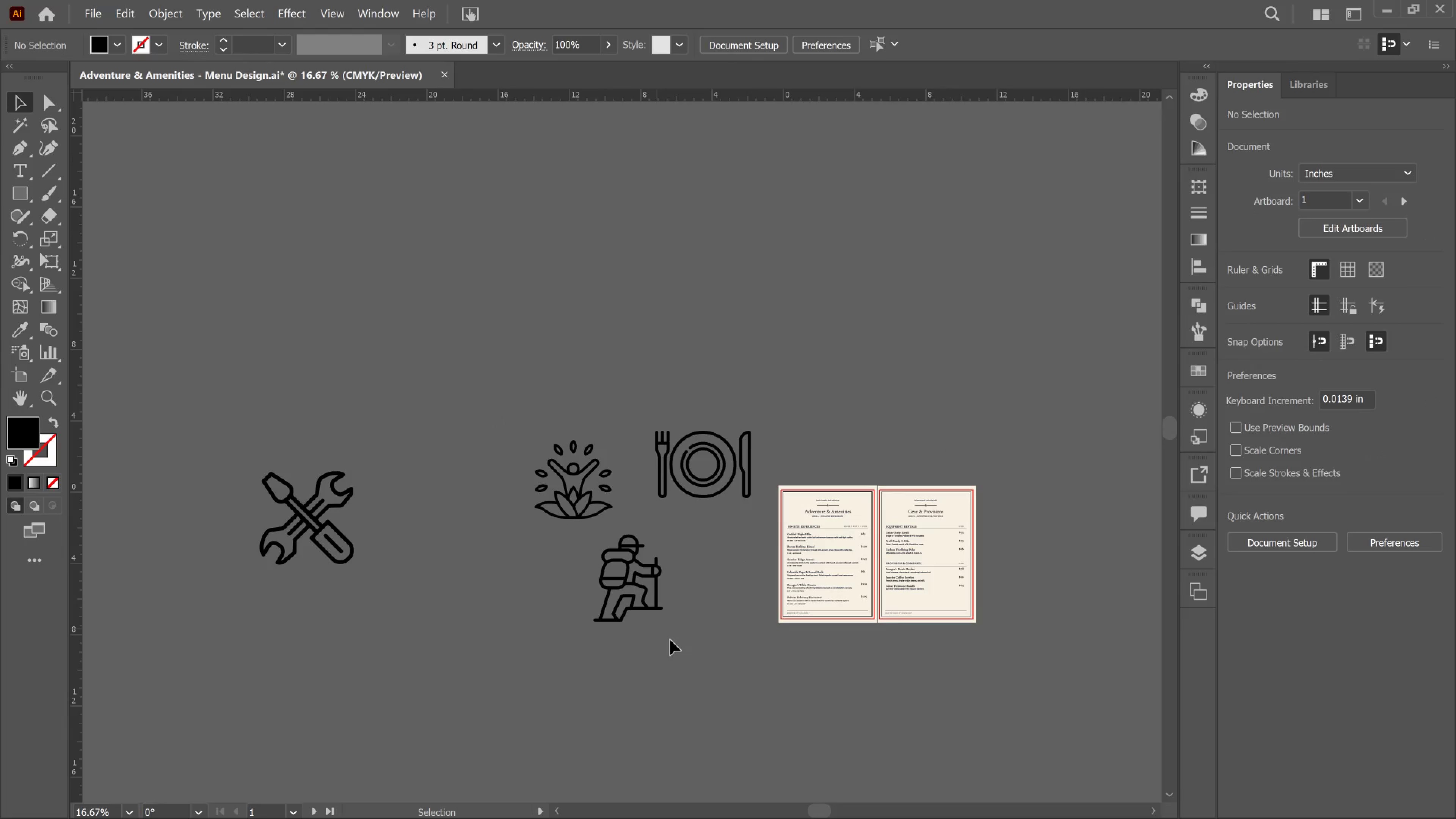 
left_click_drag(start_coordinate=[672, 640], to_coordinate=[305, 415])
 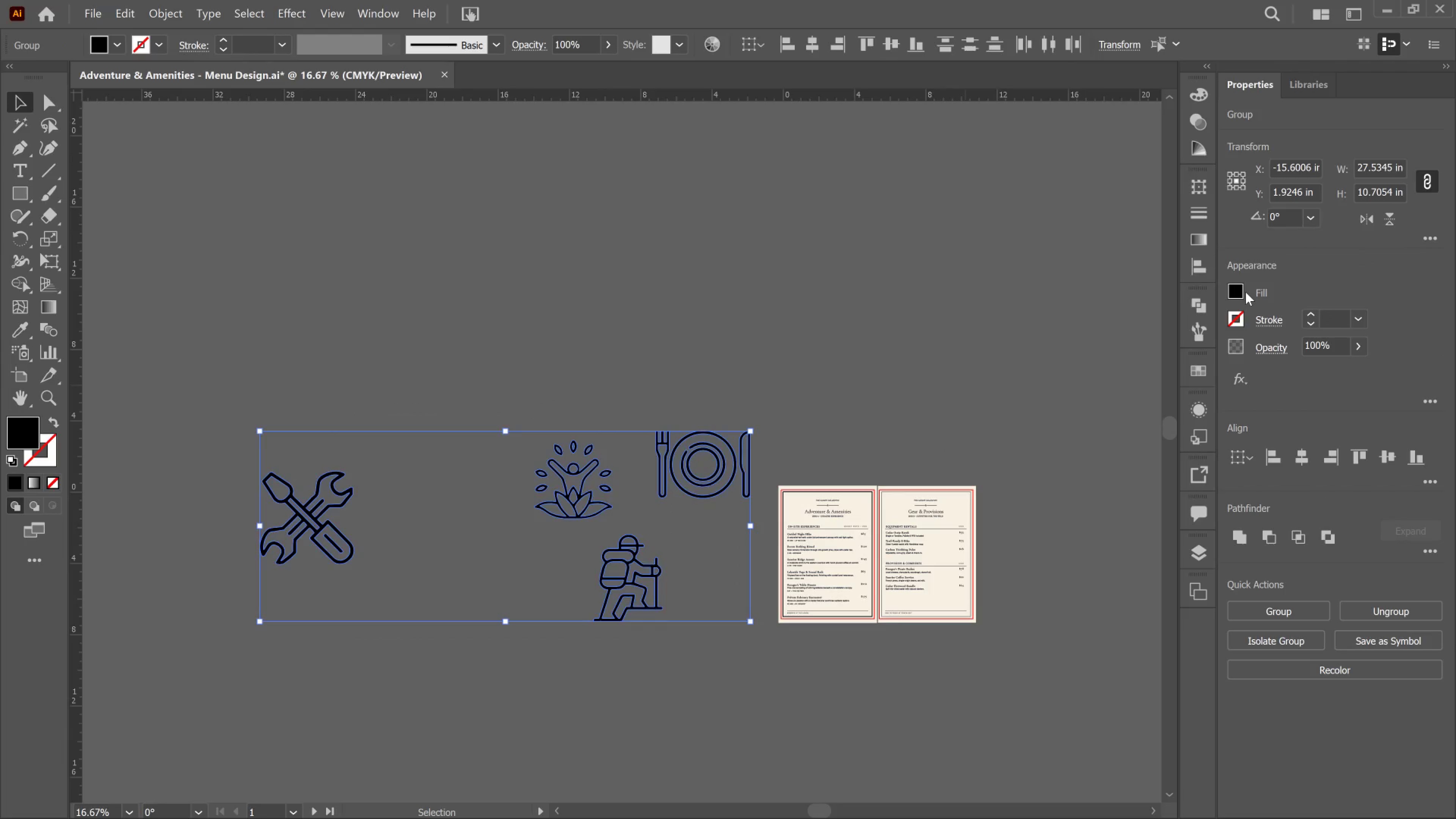 
left_click([1240, 290])
 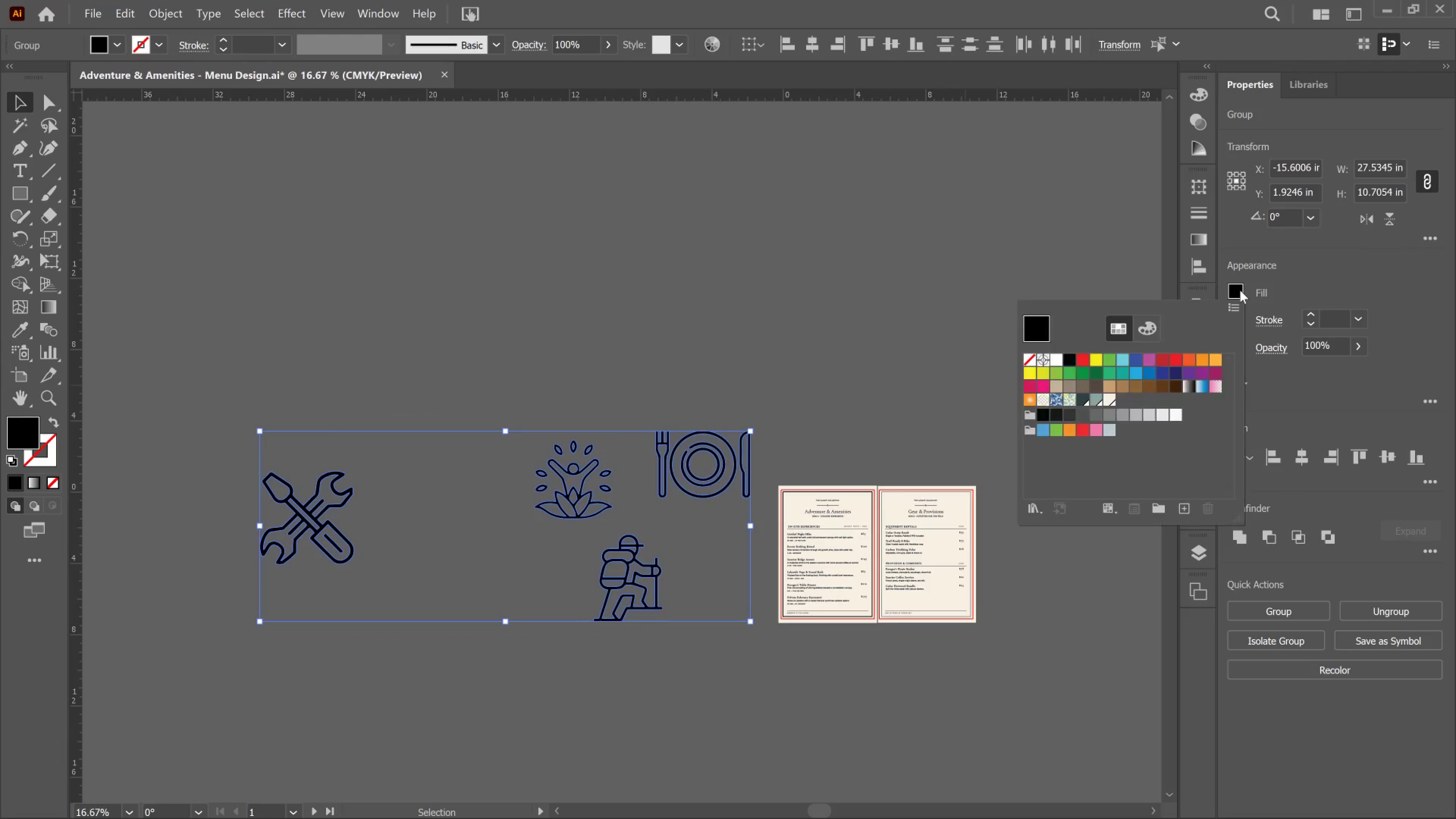 
mouse_move([1239, 304])
 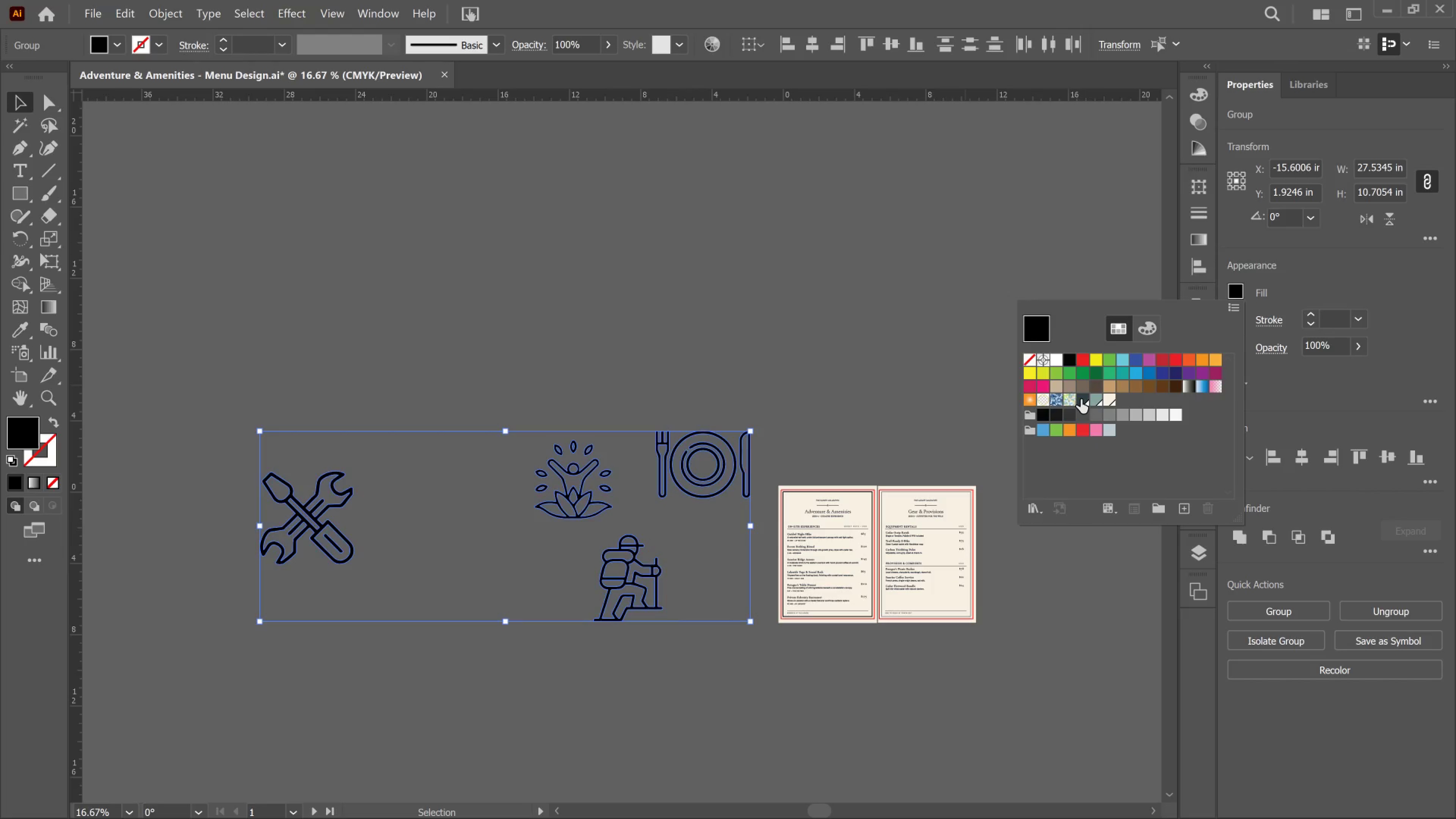 
left_click([1081, 399])
 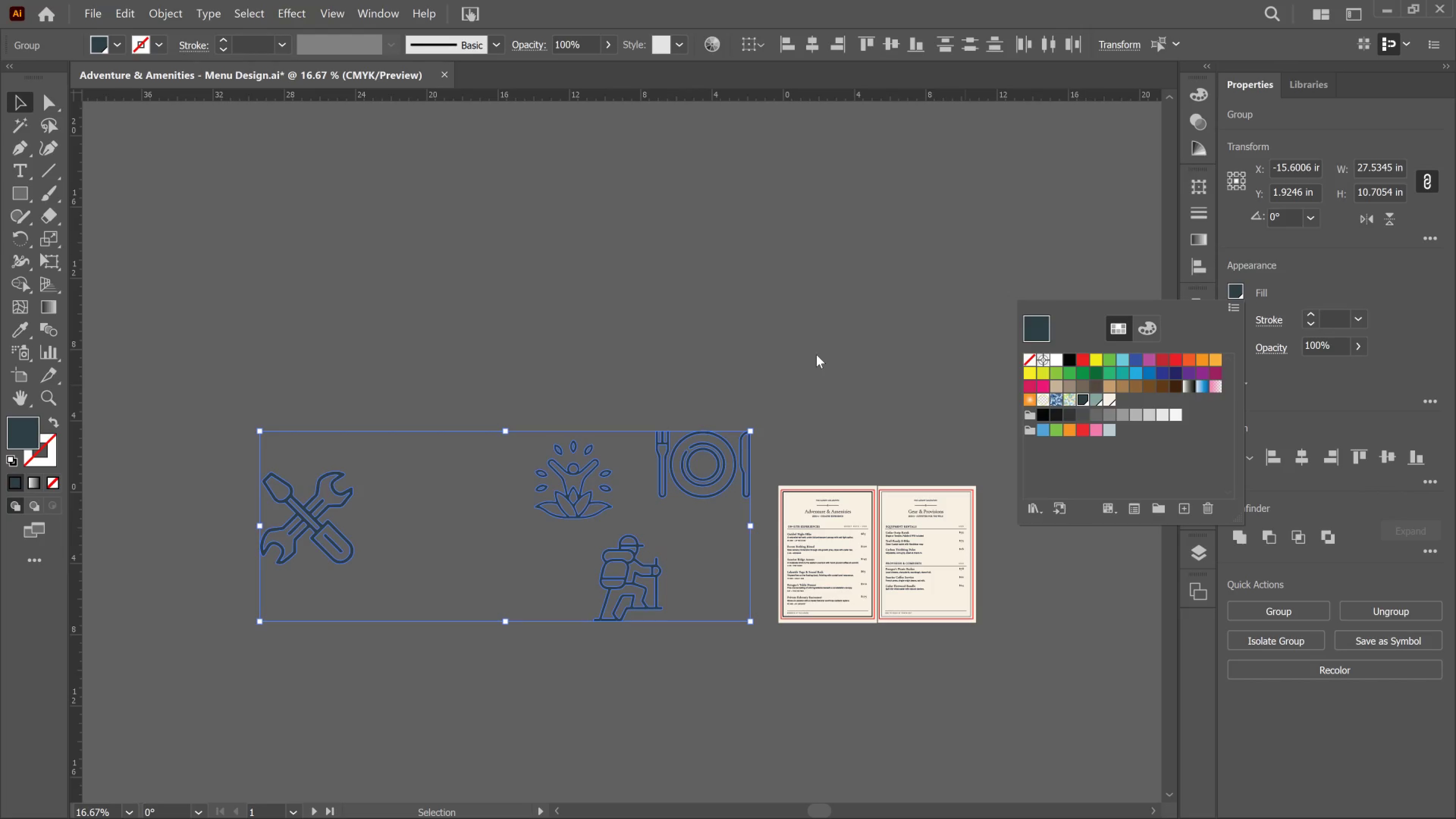 
double_click([816, 355])
 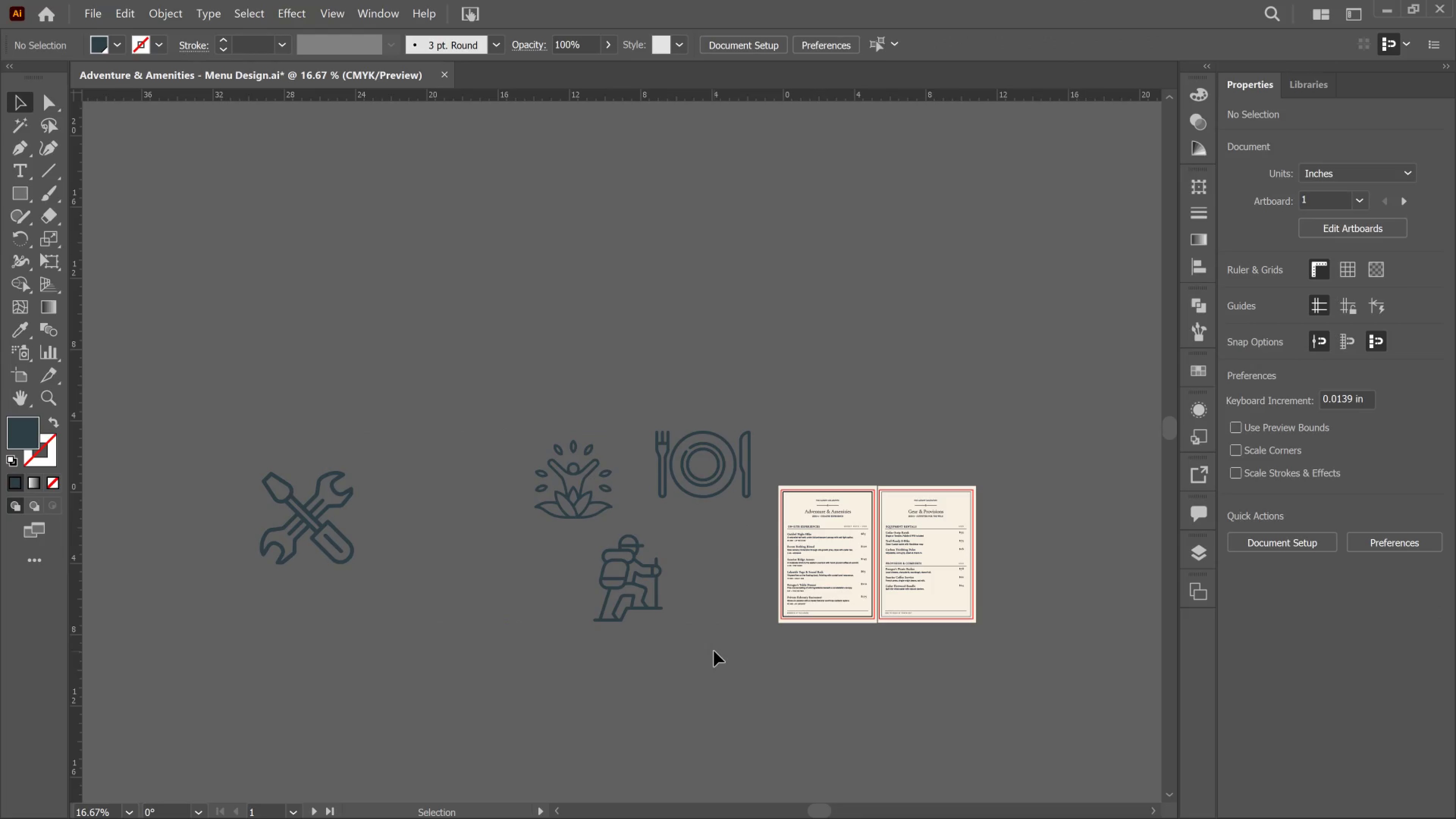 
left_click_drag(start_coordinate=[712, 651], to_coordinate=[317, 365])
 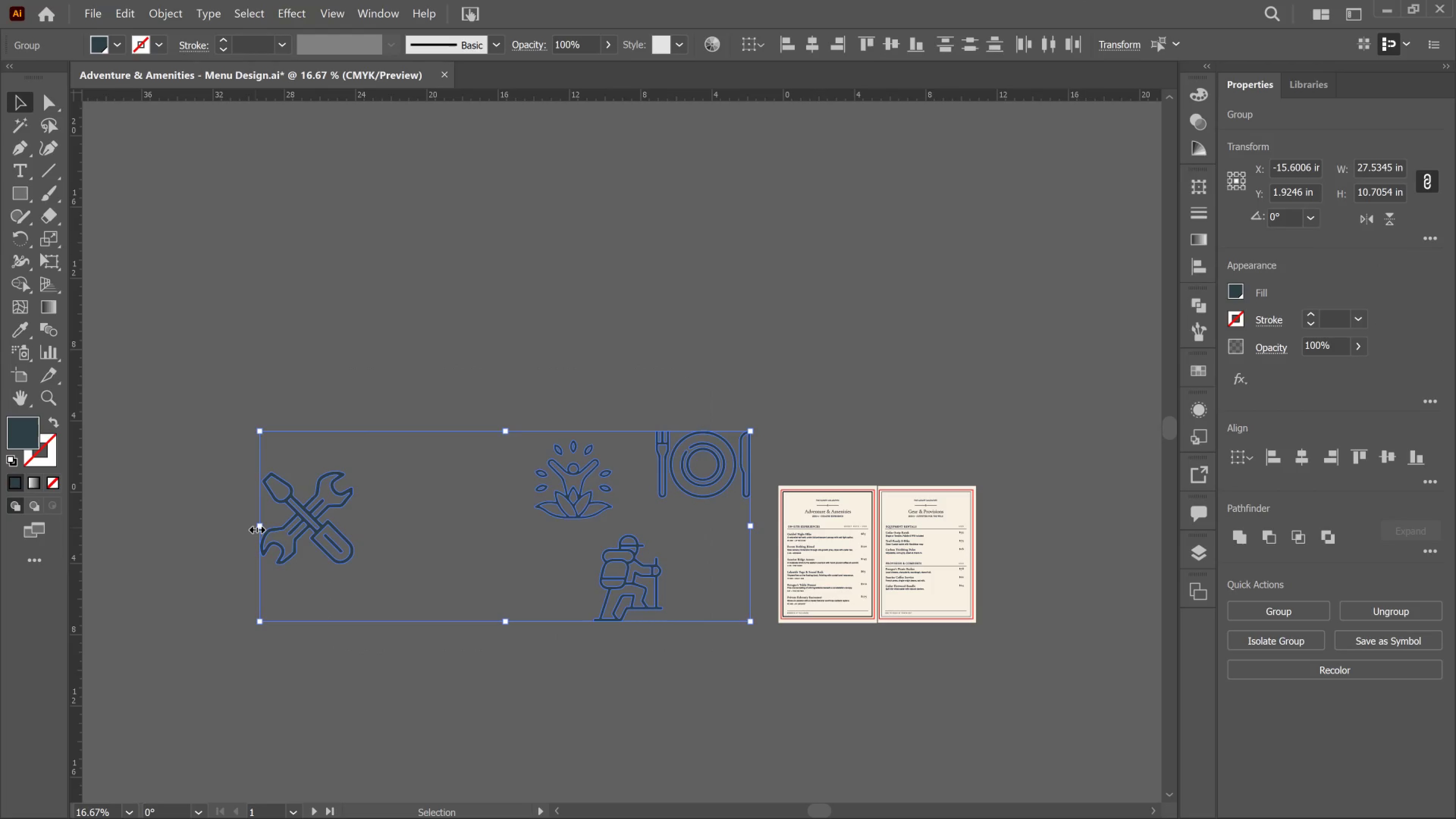 
left_click_drag(start_coordinate=[255, 528], to_coordinate=[716, 546])
 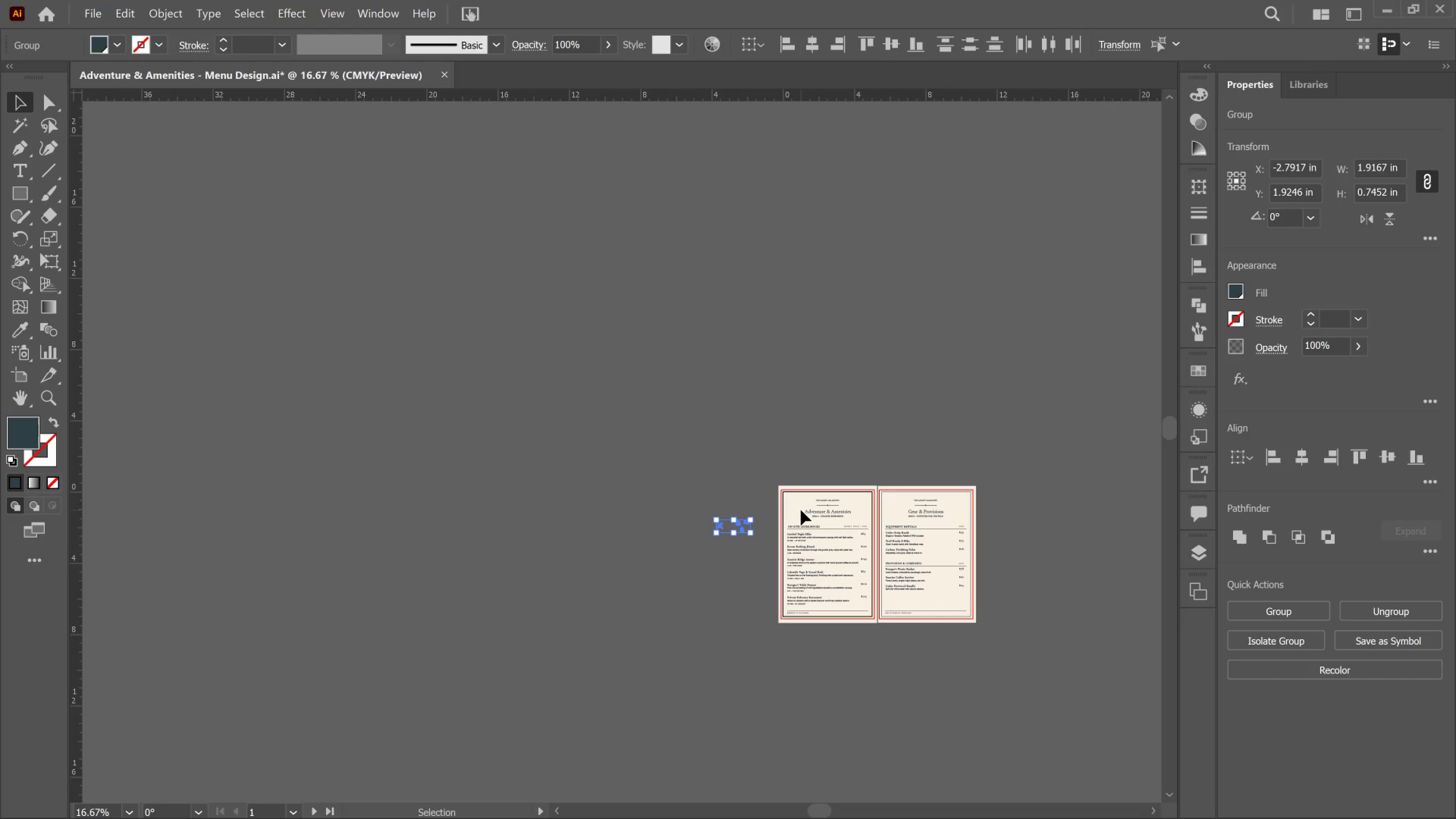 
hold_key(key=ShiftLeft, duration=3.88)
 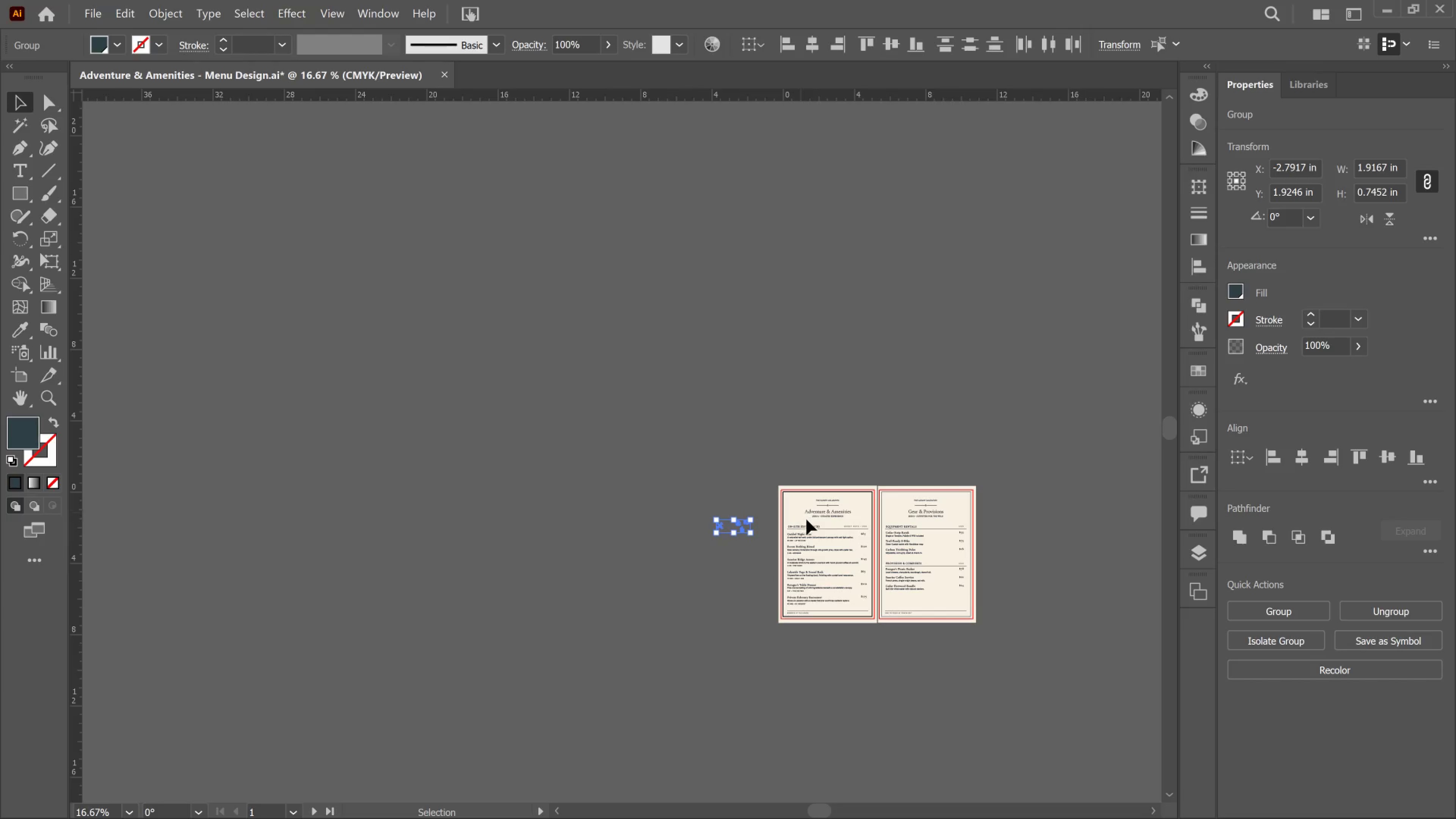 
hold_key(key=AltLeft, duration=1.05)
scroll: coordinate [808, 523], scroll_direction: up, amount: 4.0
 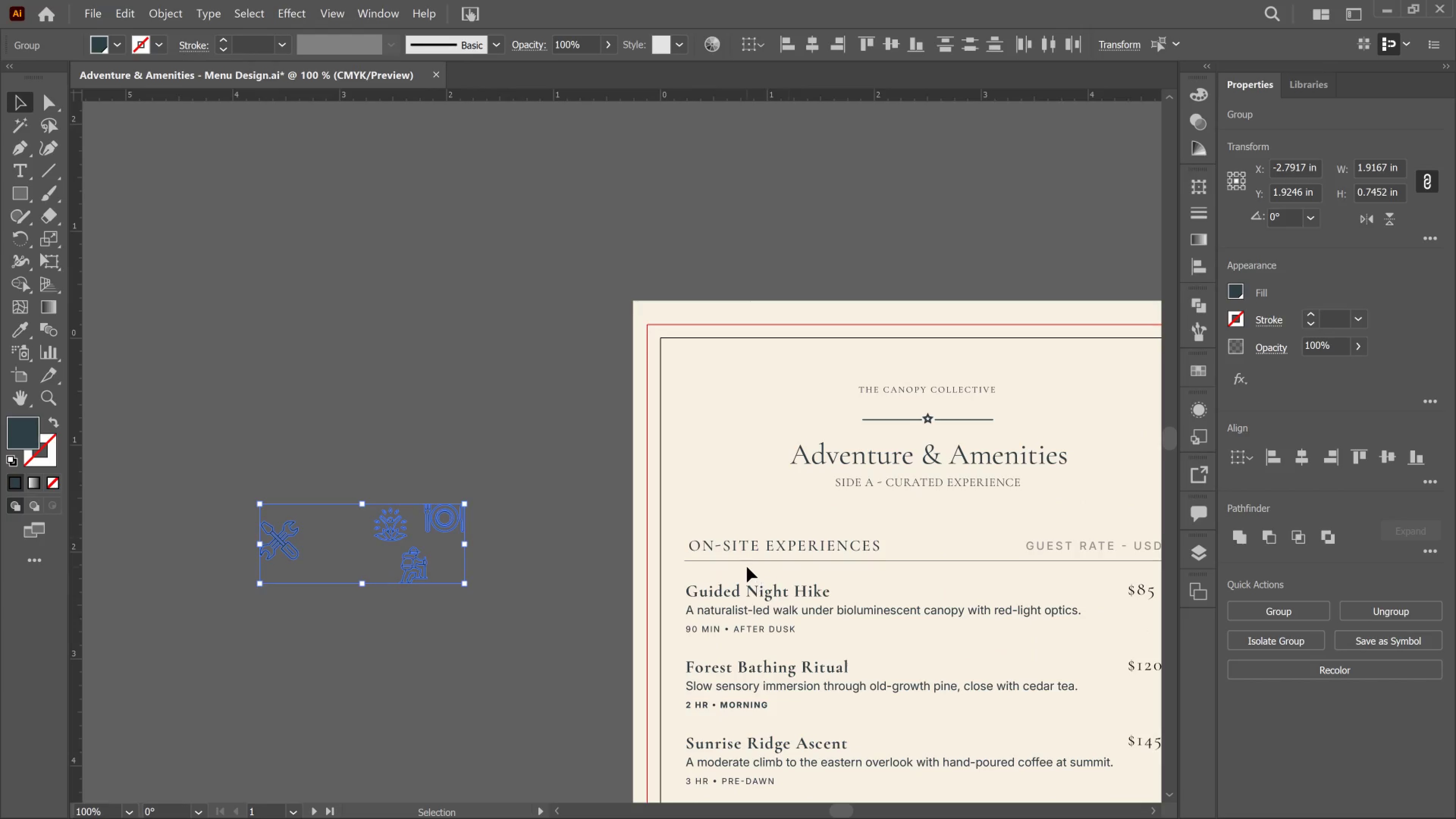 
scroll: coordinate [916, 498], scroll_direction: down, amount: 16.0
 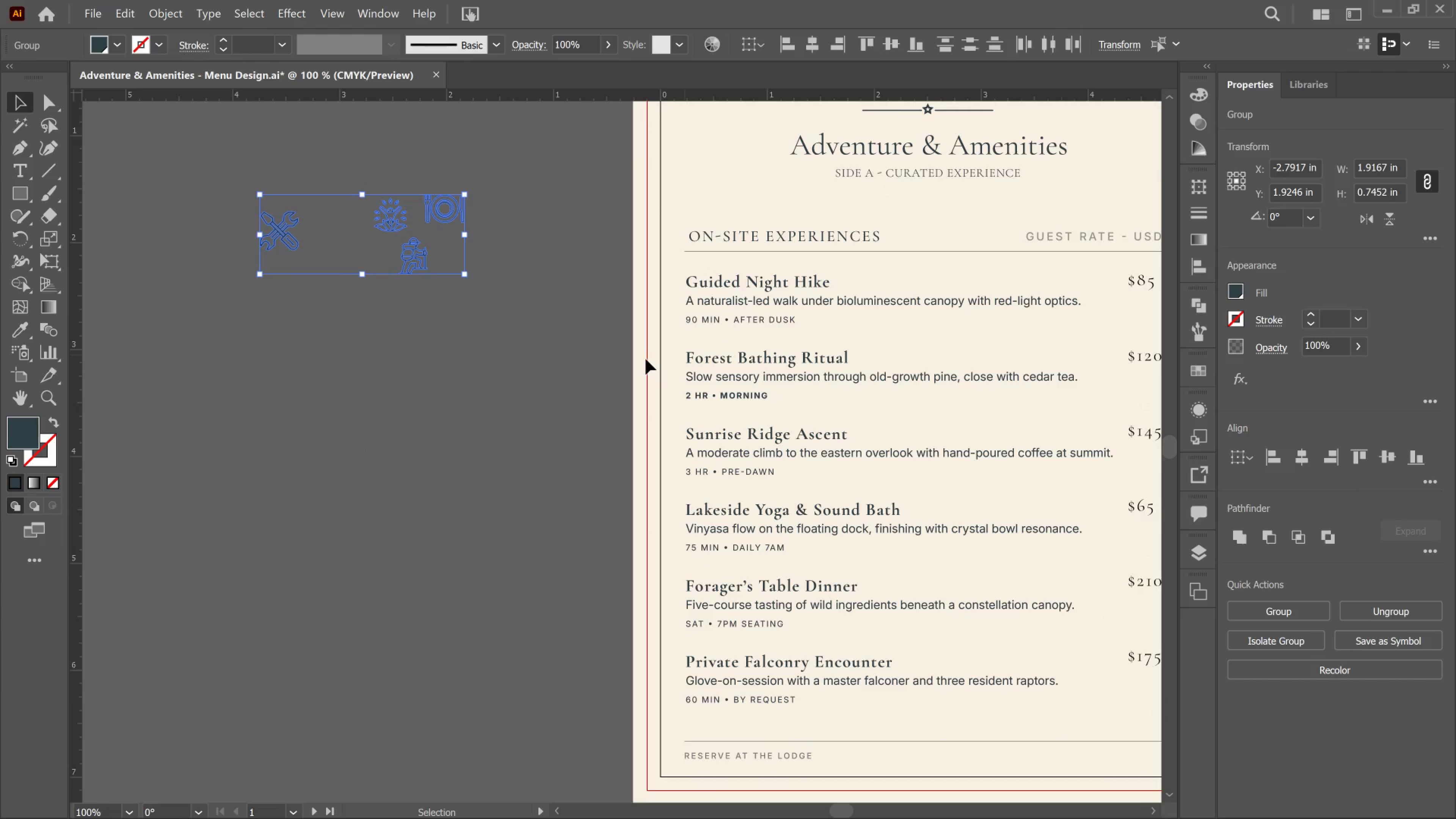 
left_click([522, 366])
 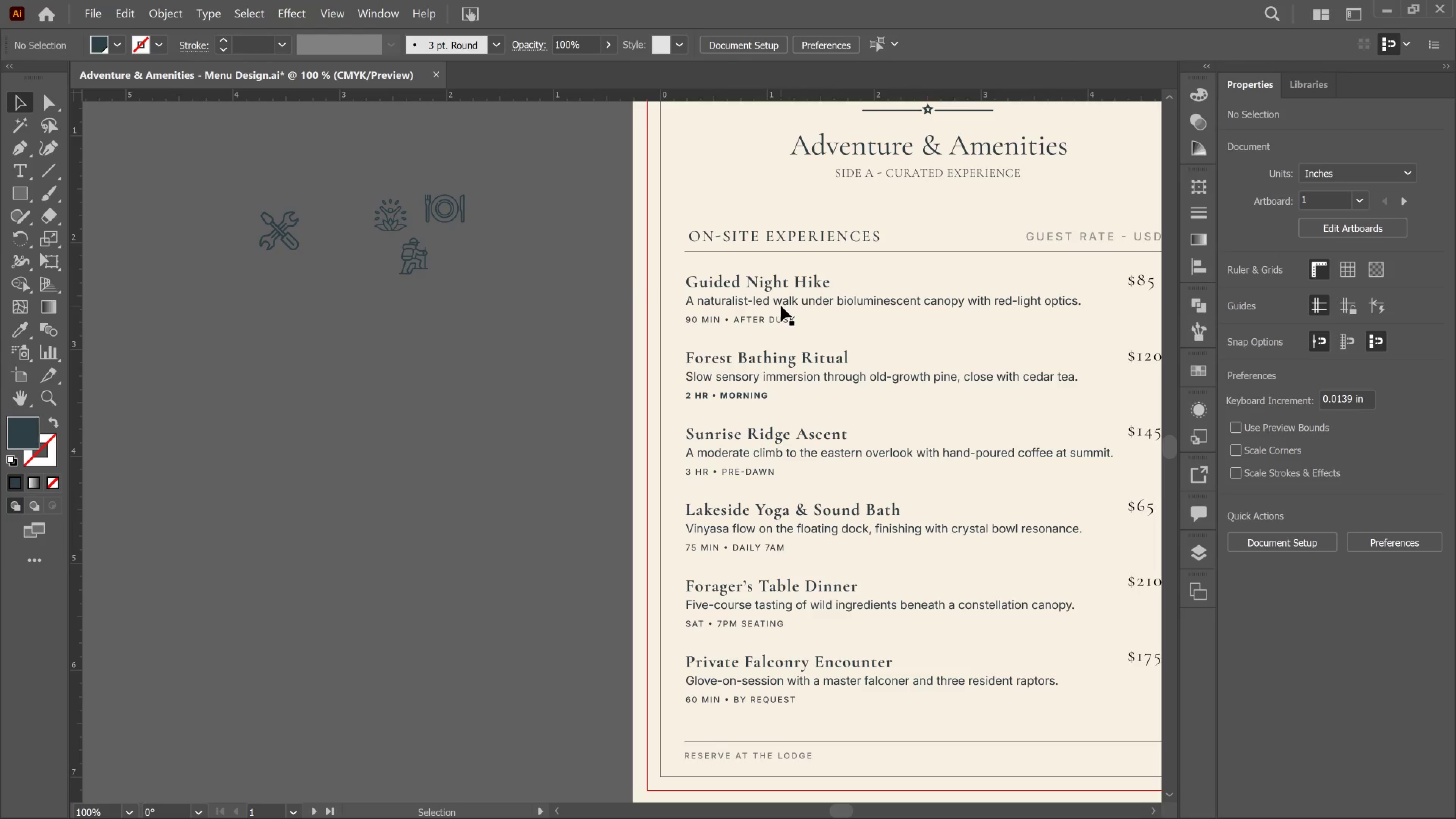 
wait(12.17)
 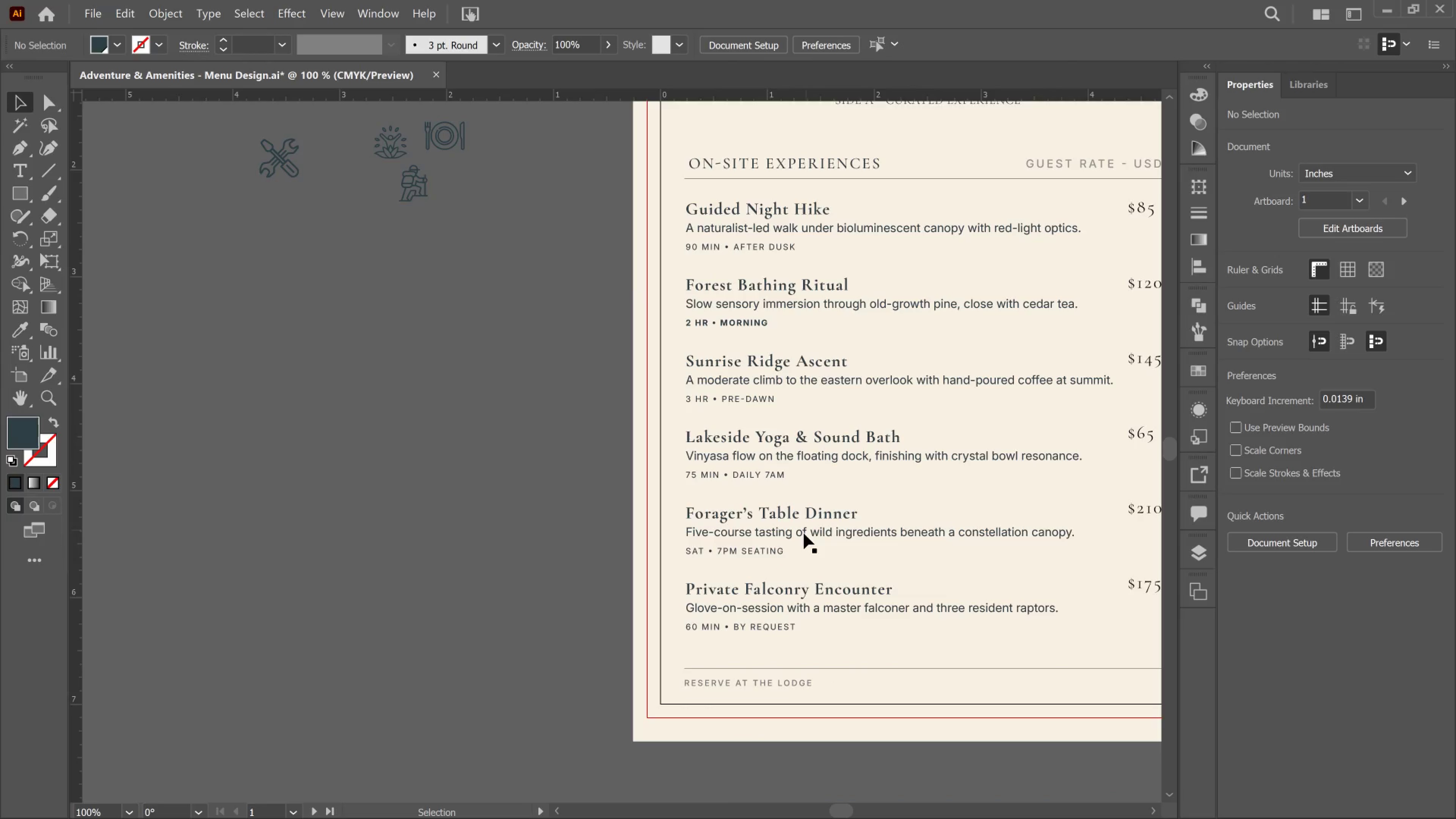 
left_click([784, 590])
 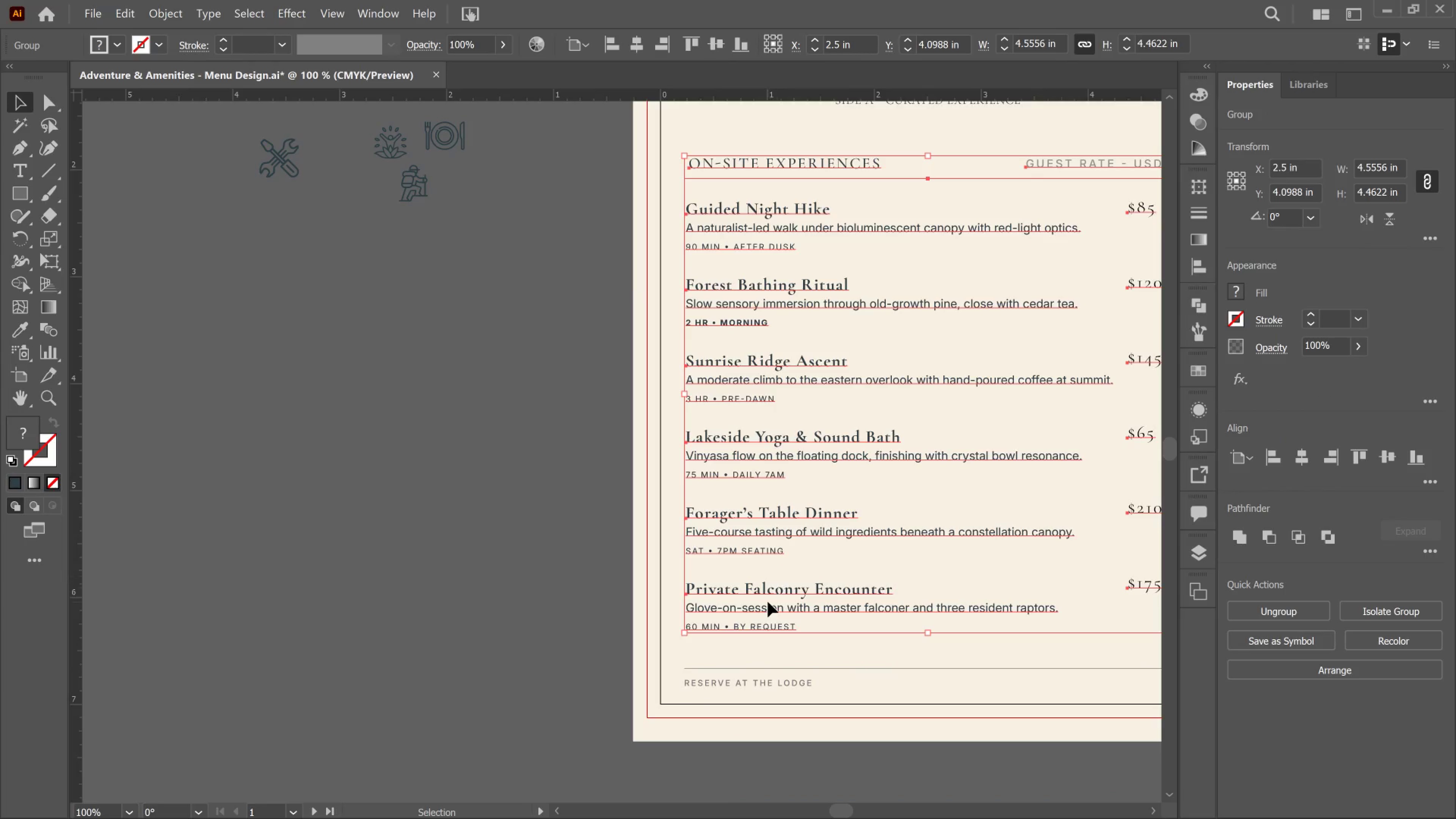 
scroll: coordinate [850, 372], scroll_direction: down, amount: 4.0
 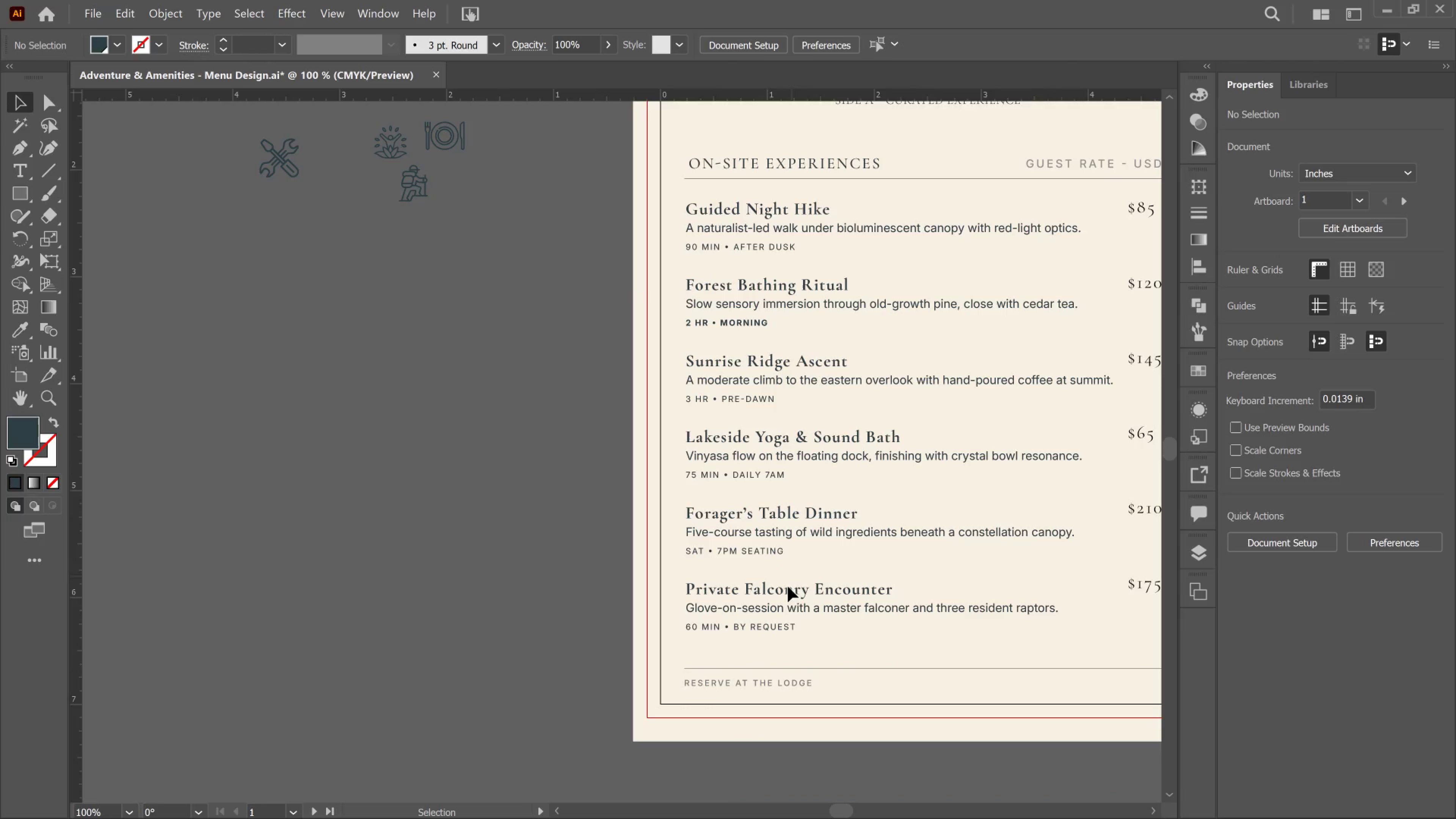 
double_click([768, 602])
 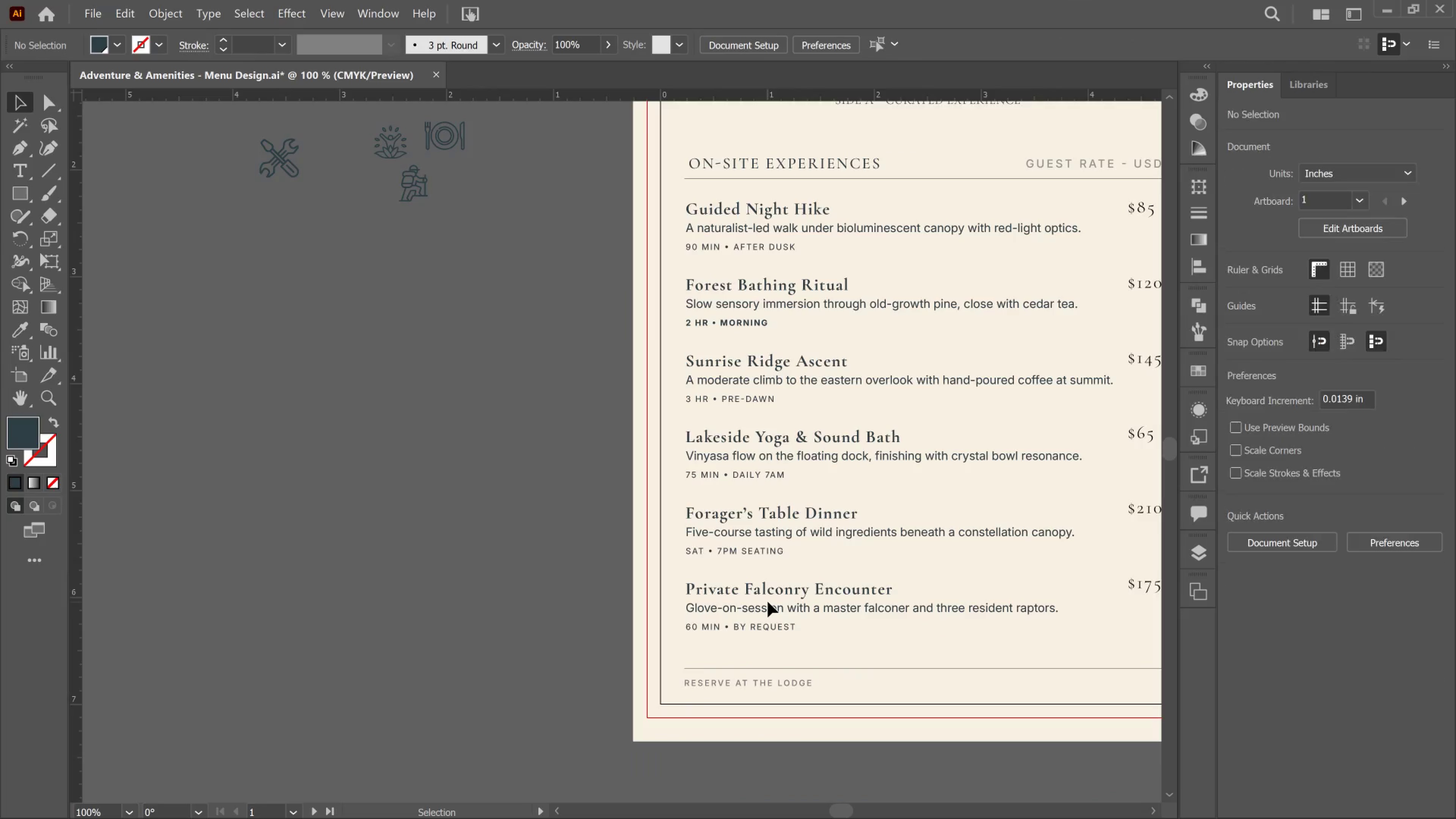 
left_click([768, 602])
 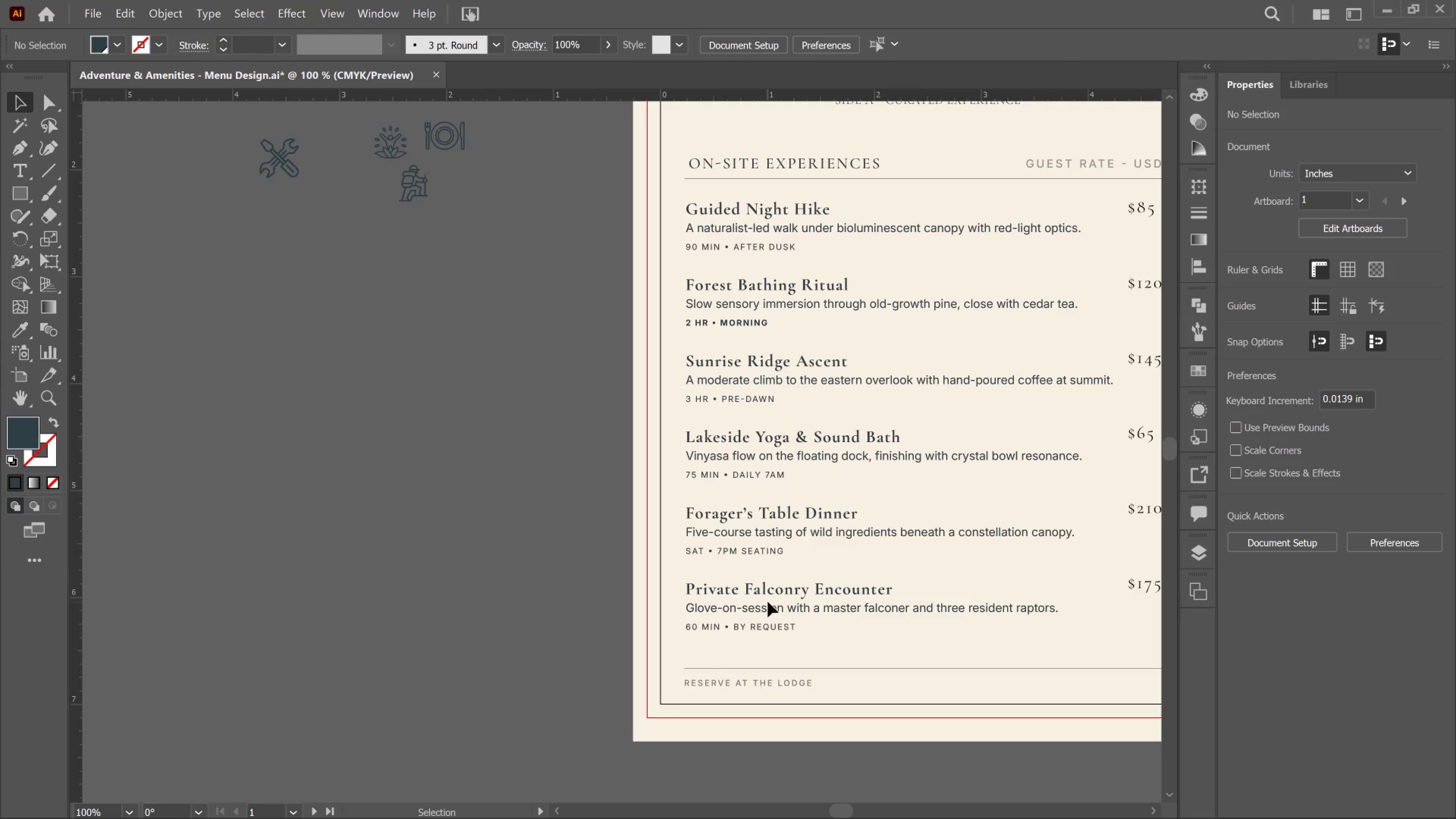 
left_click([768, 602])
 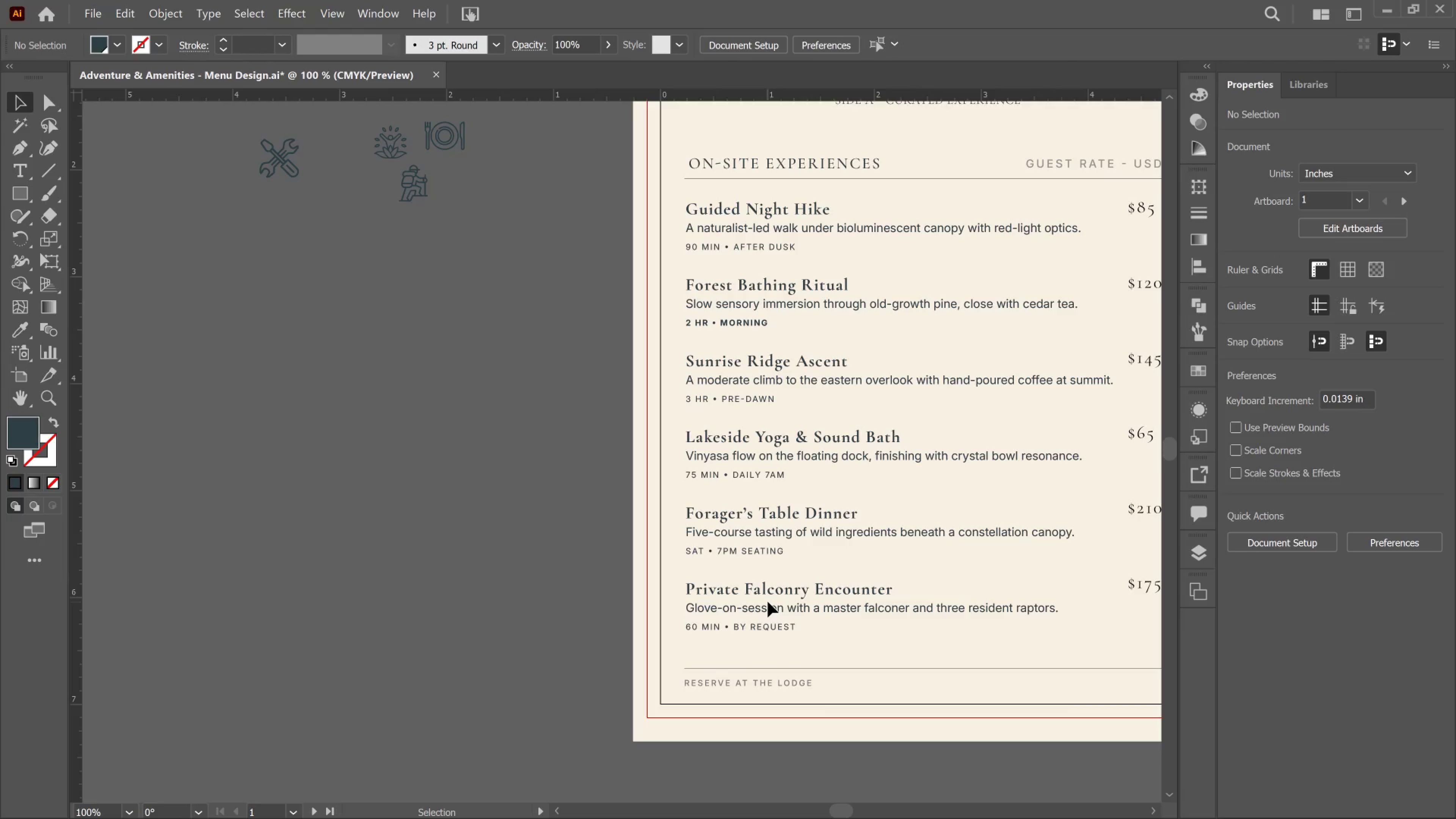 
double_click([768, 602])
 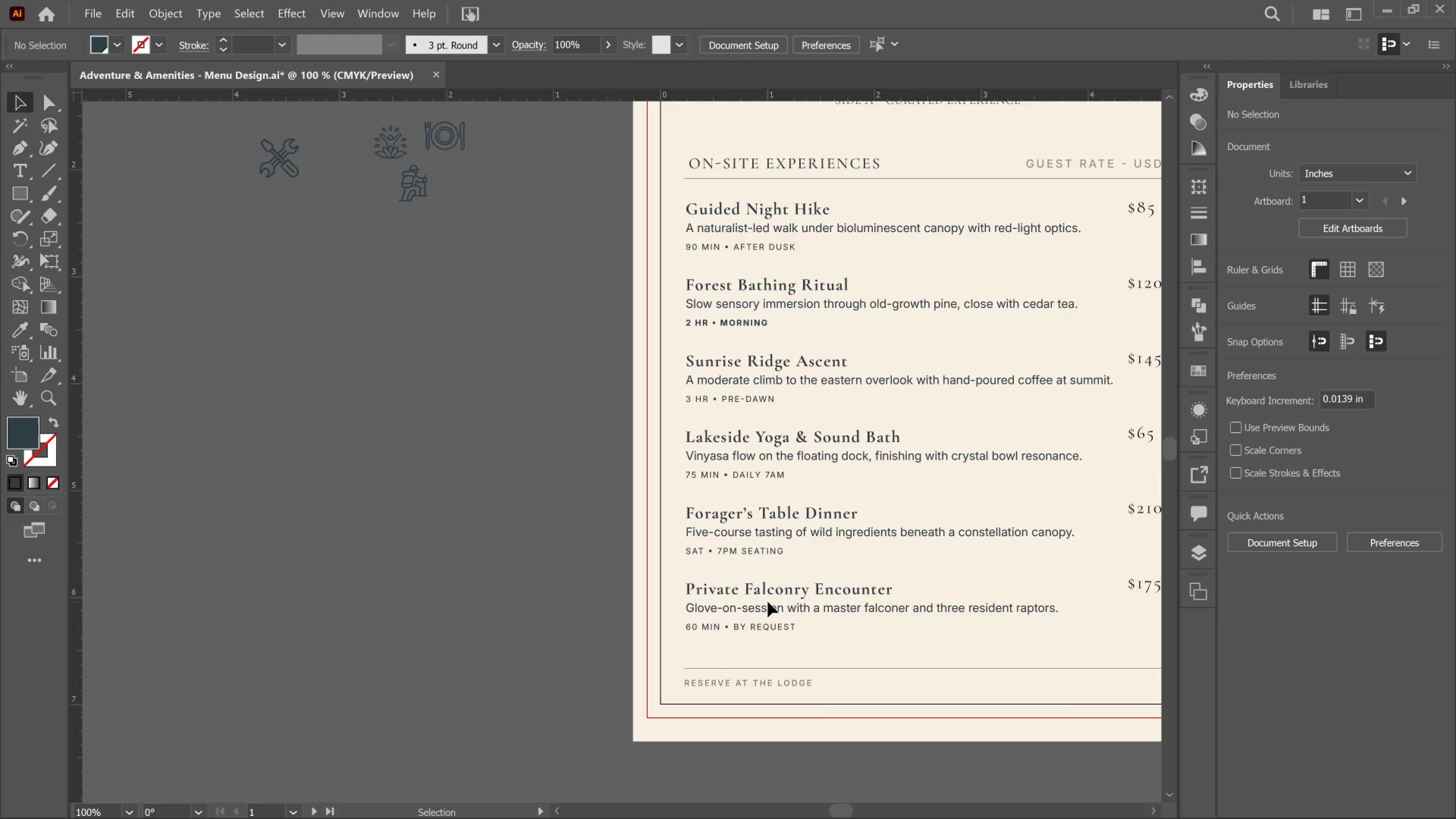 
left_click([768, 602])
 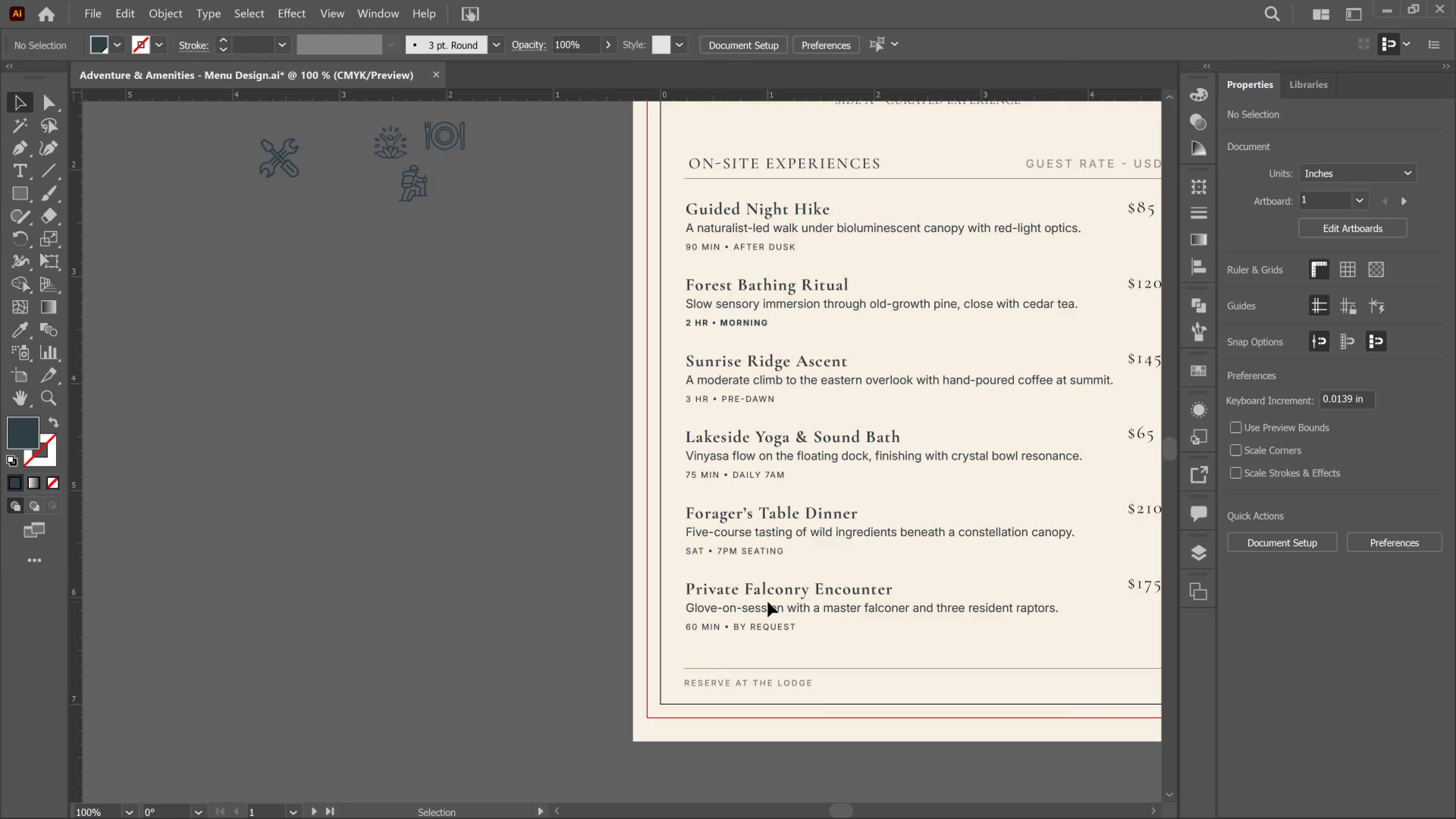 
left_click([768, 602])
 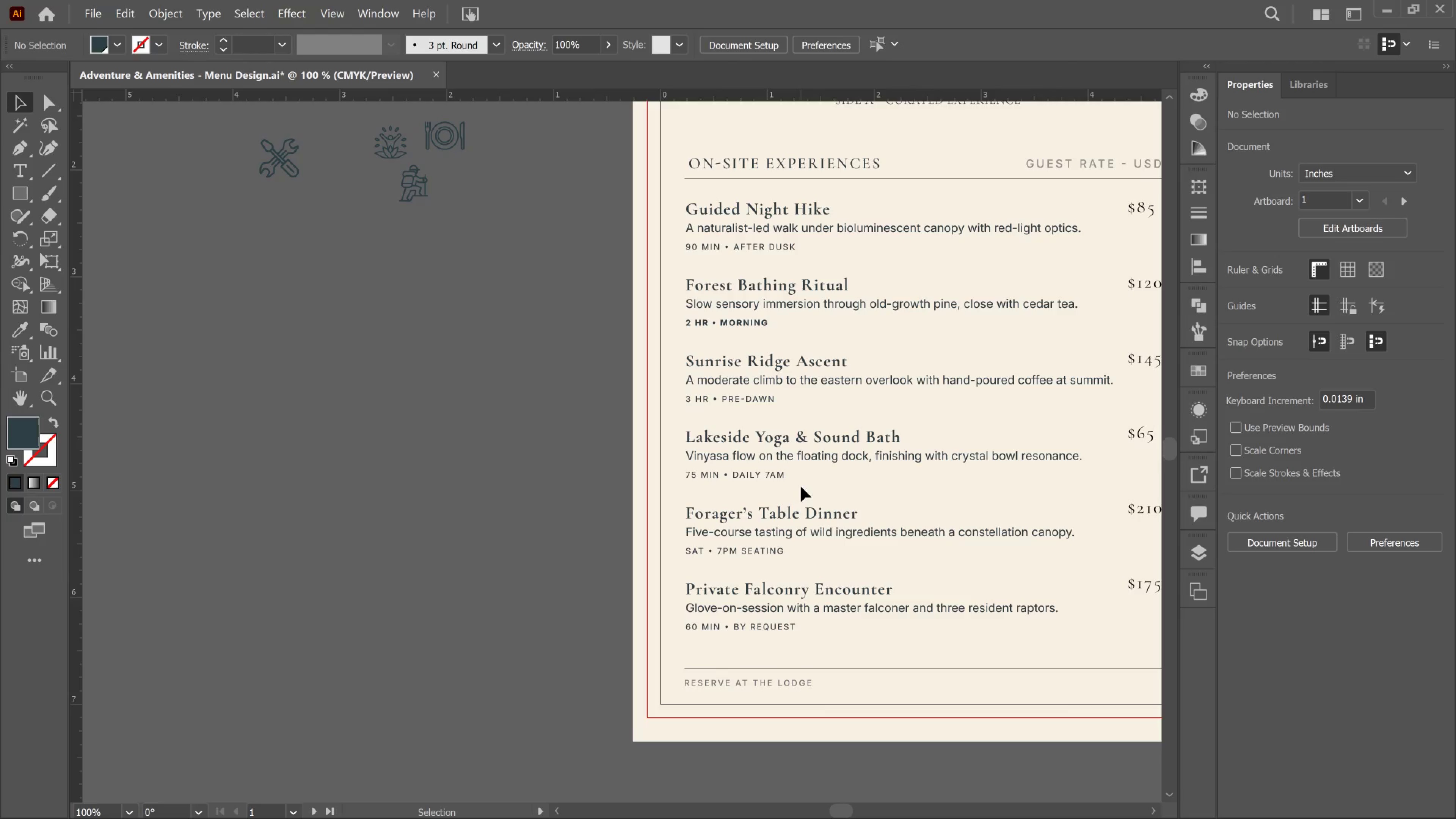 
hold_key(key=Space, duration=1.08)
 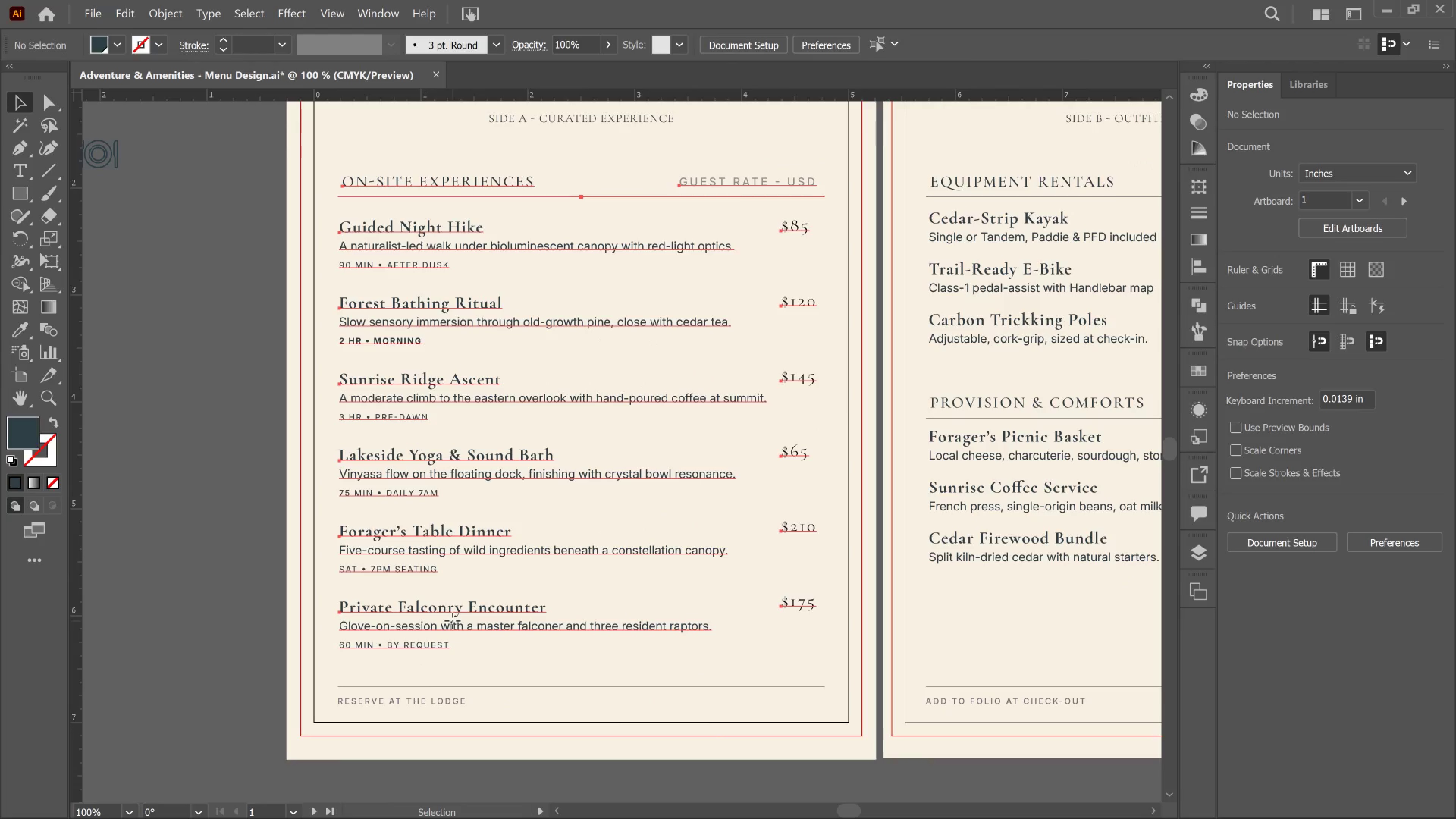 
left_click_drag(start_coordinate=[799, 481], to_coordinate=[452, 499])
 